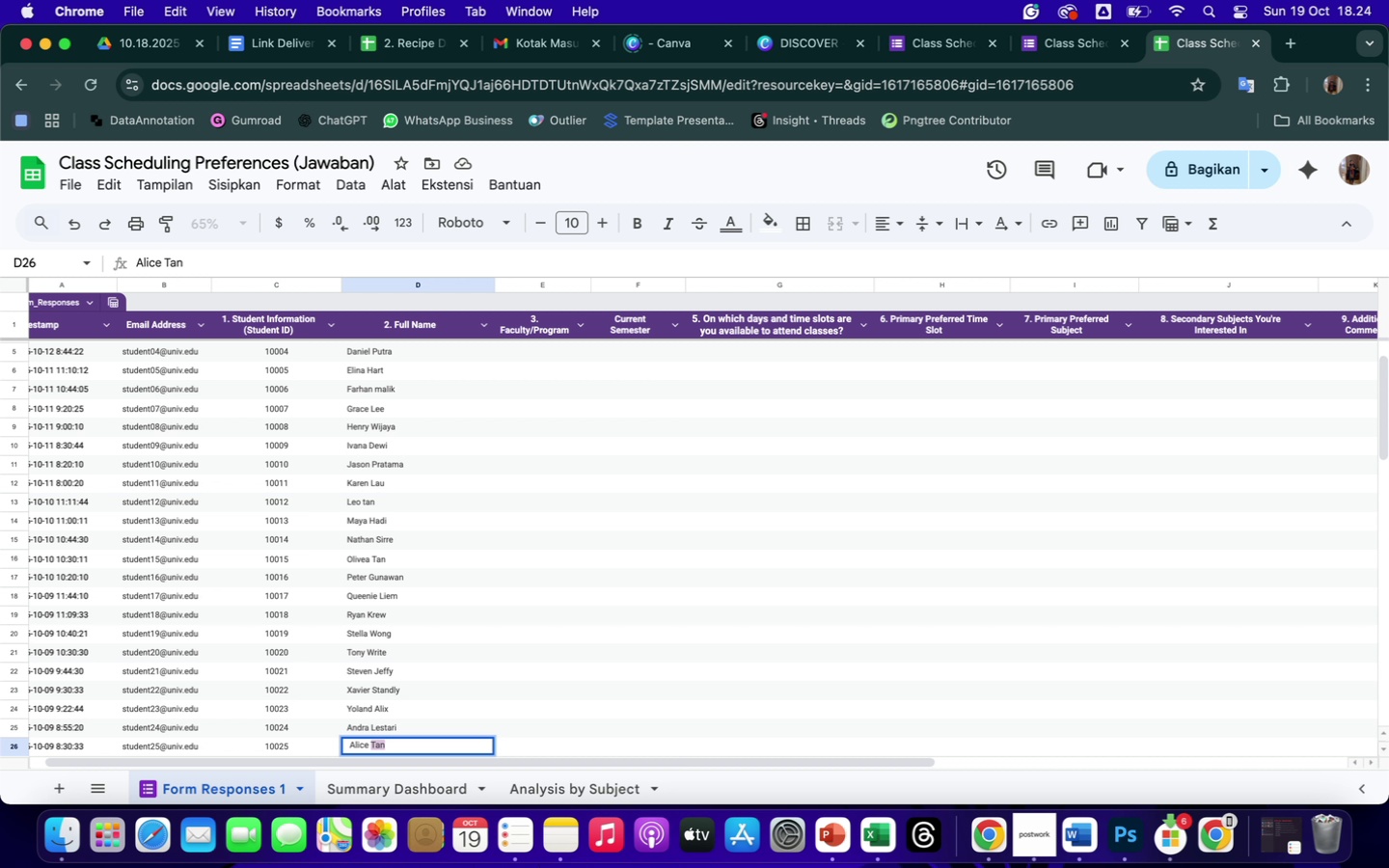 
wait(7.67)
 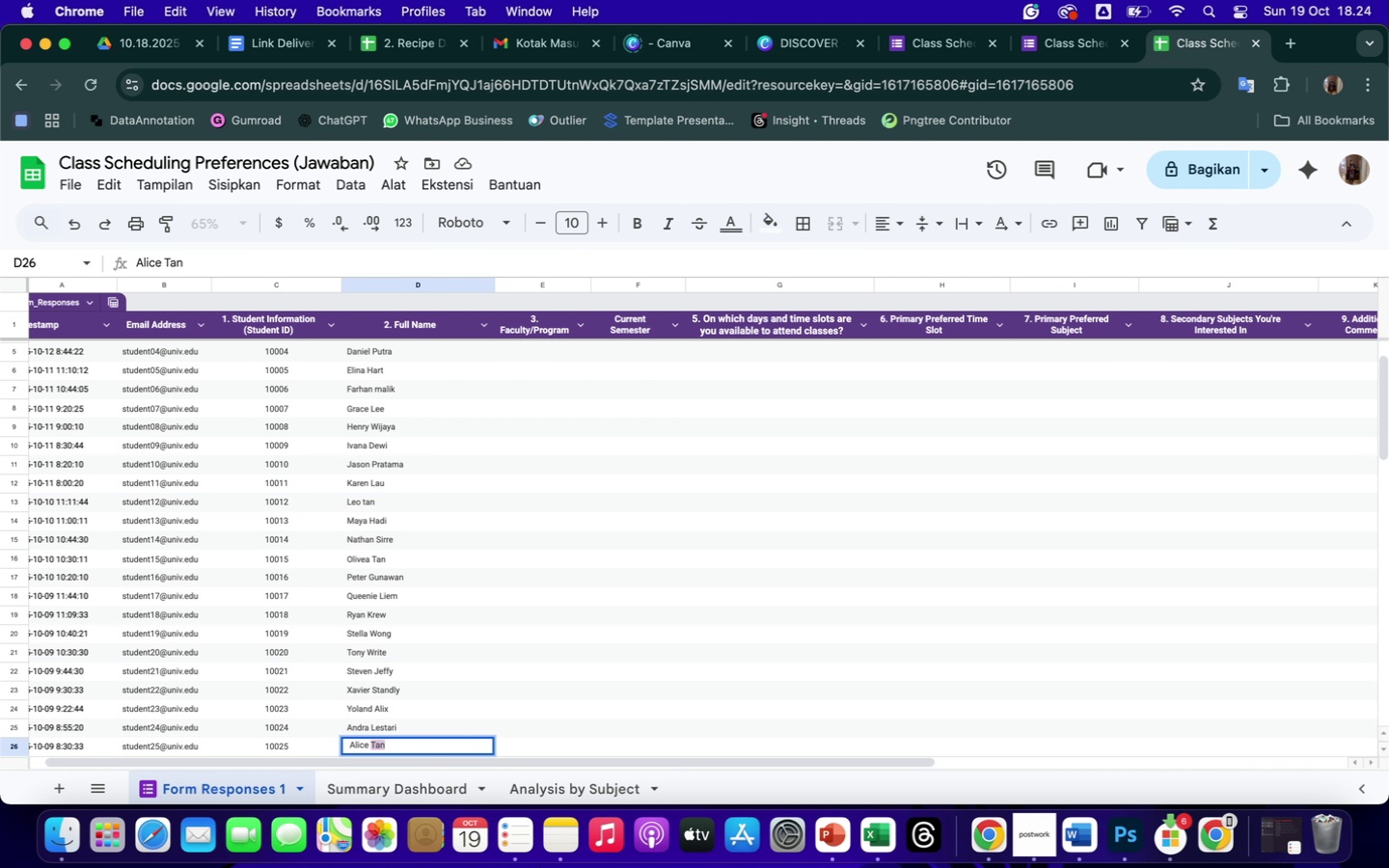 
type(Khan)
 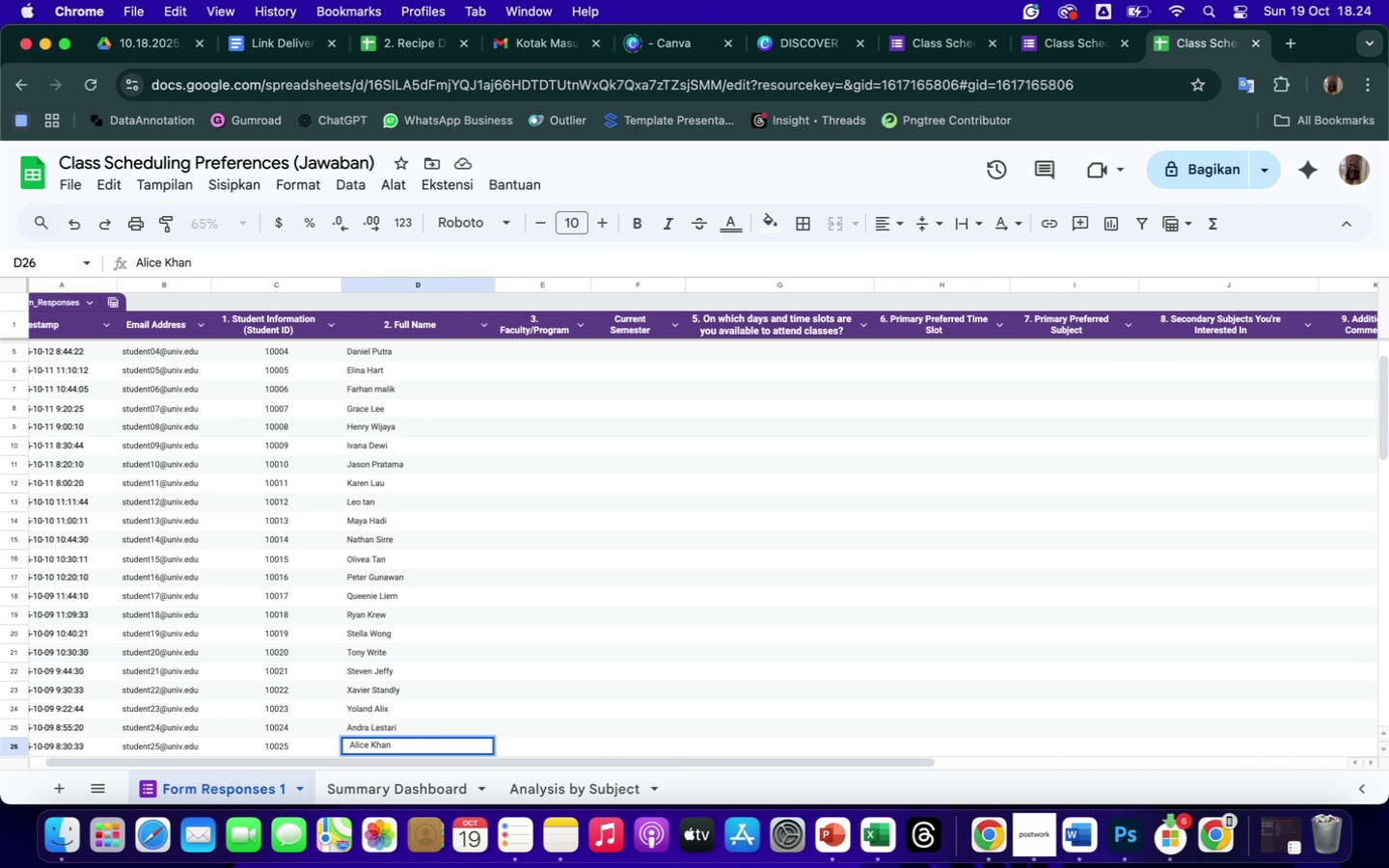 
key(Enter)
 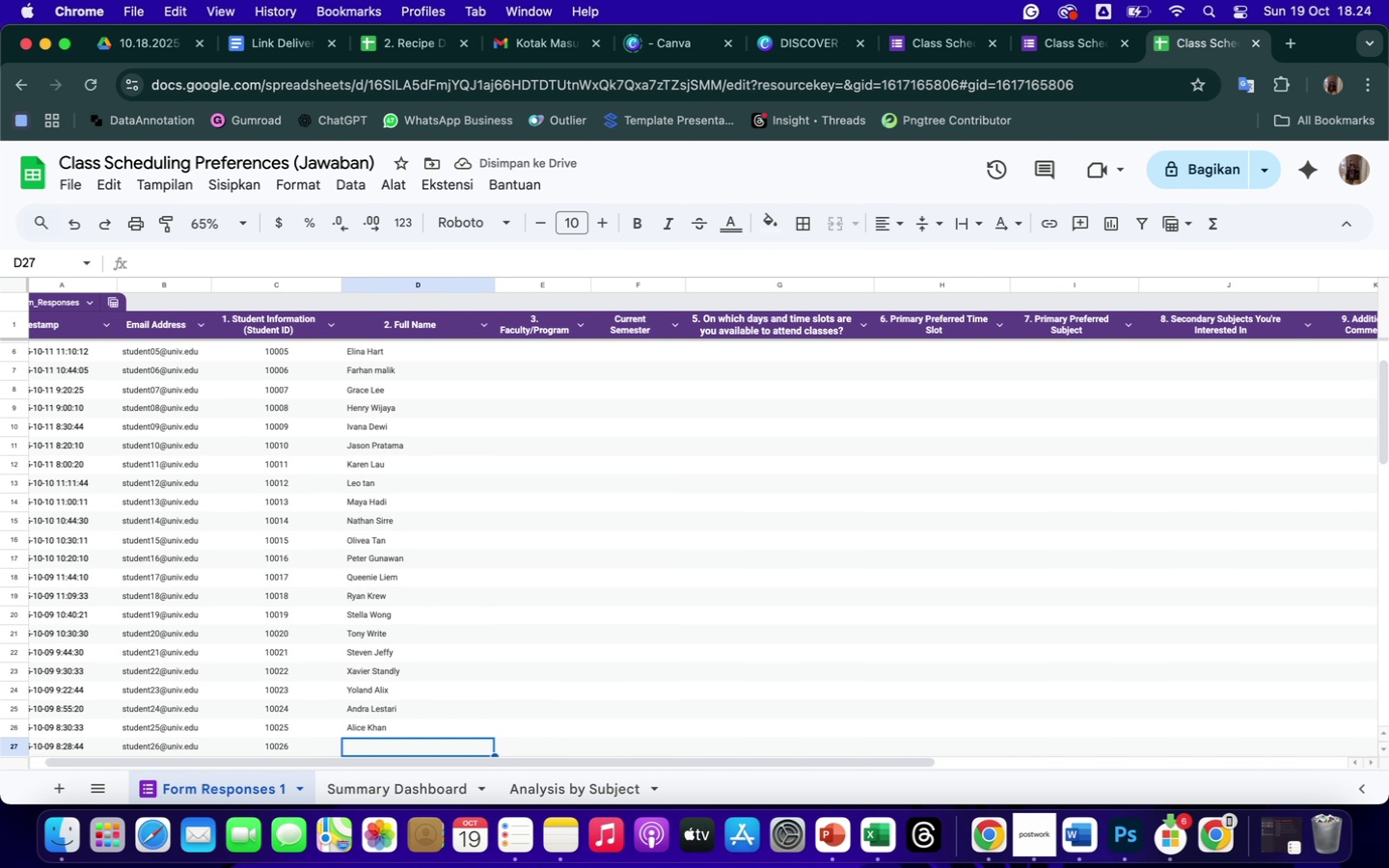 
wait(6.46)
 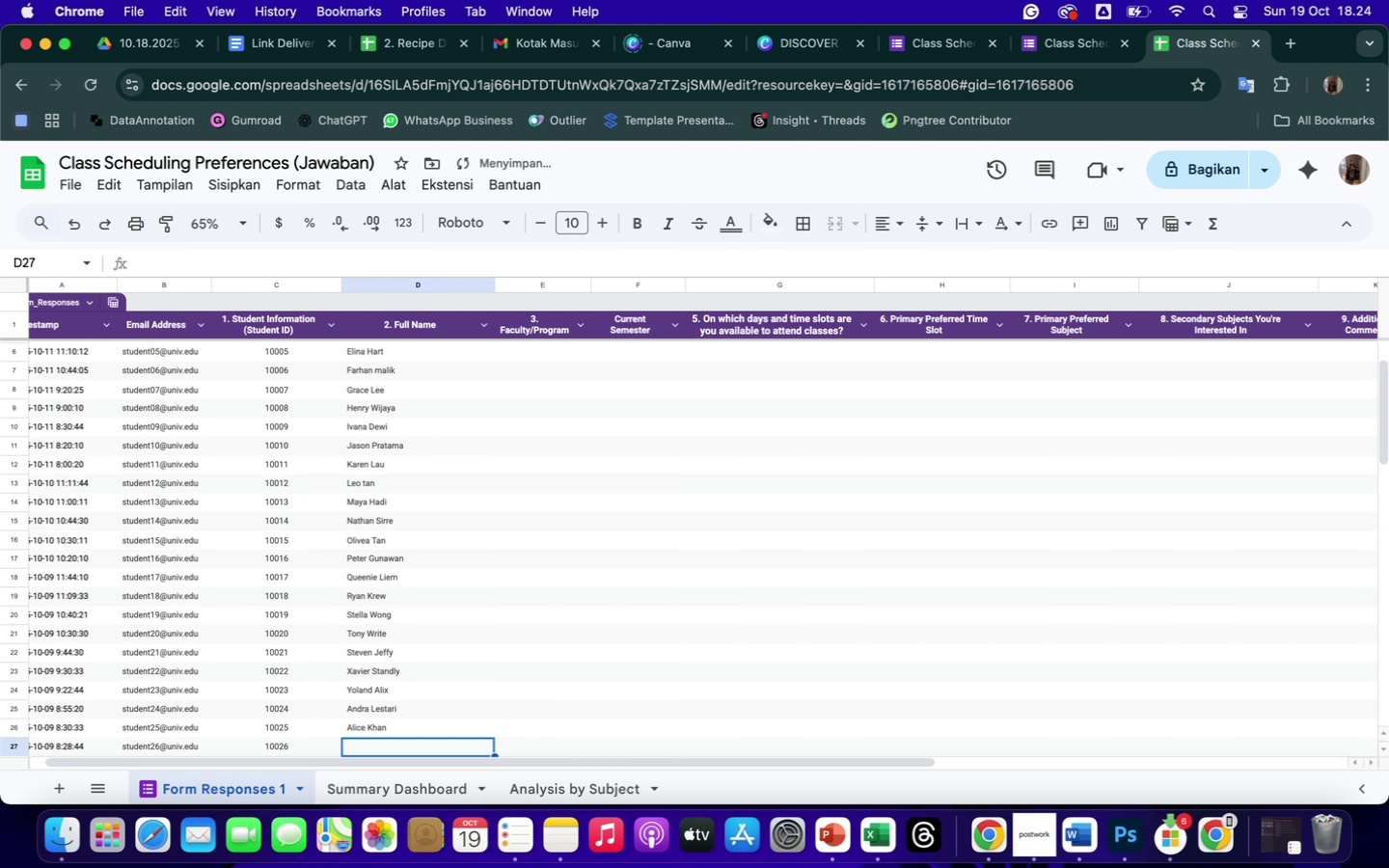 
type(Citra Anggraeni)
 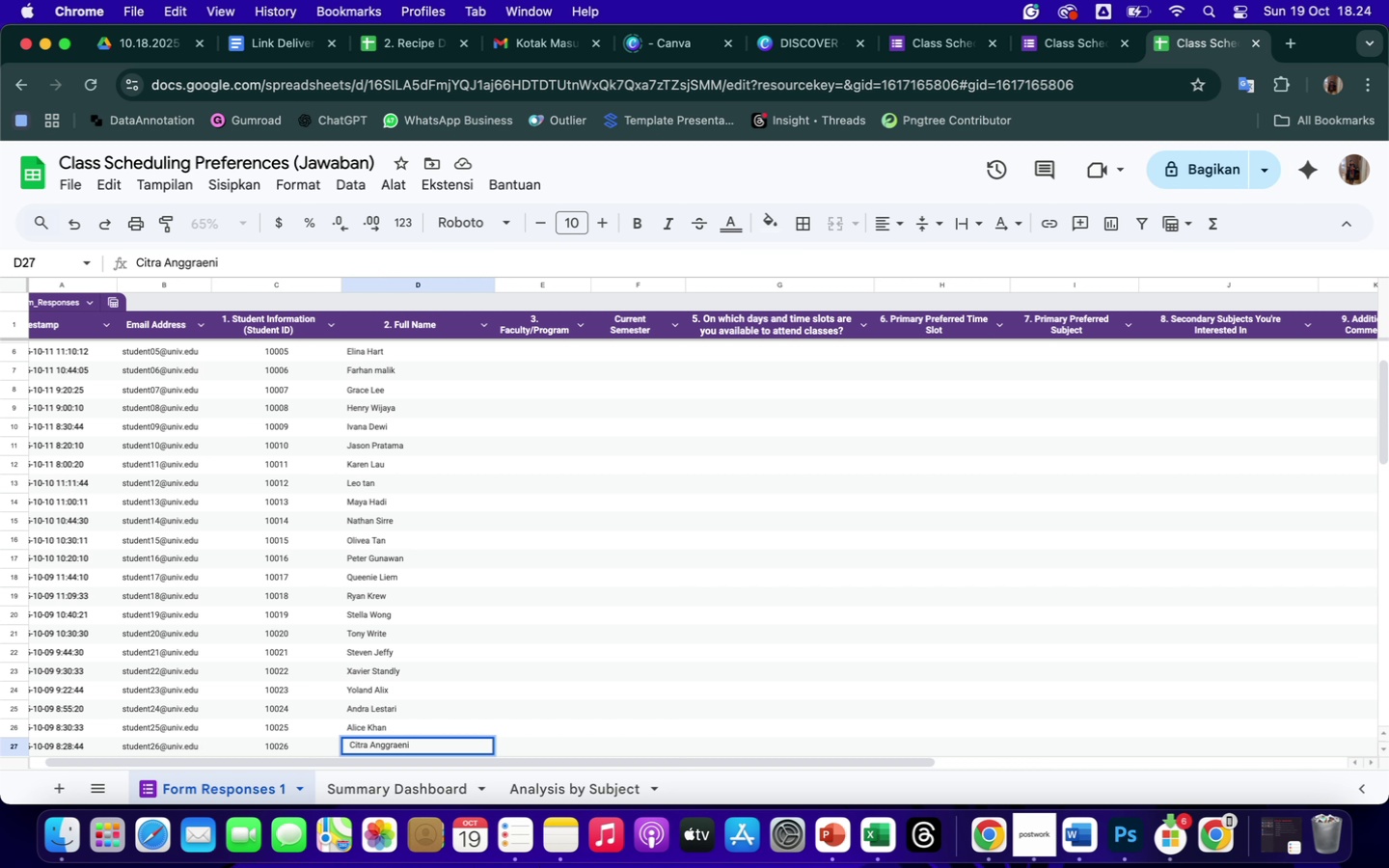 
key(Enter)
 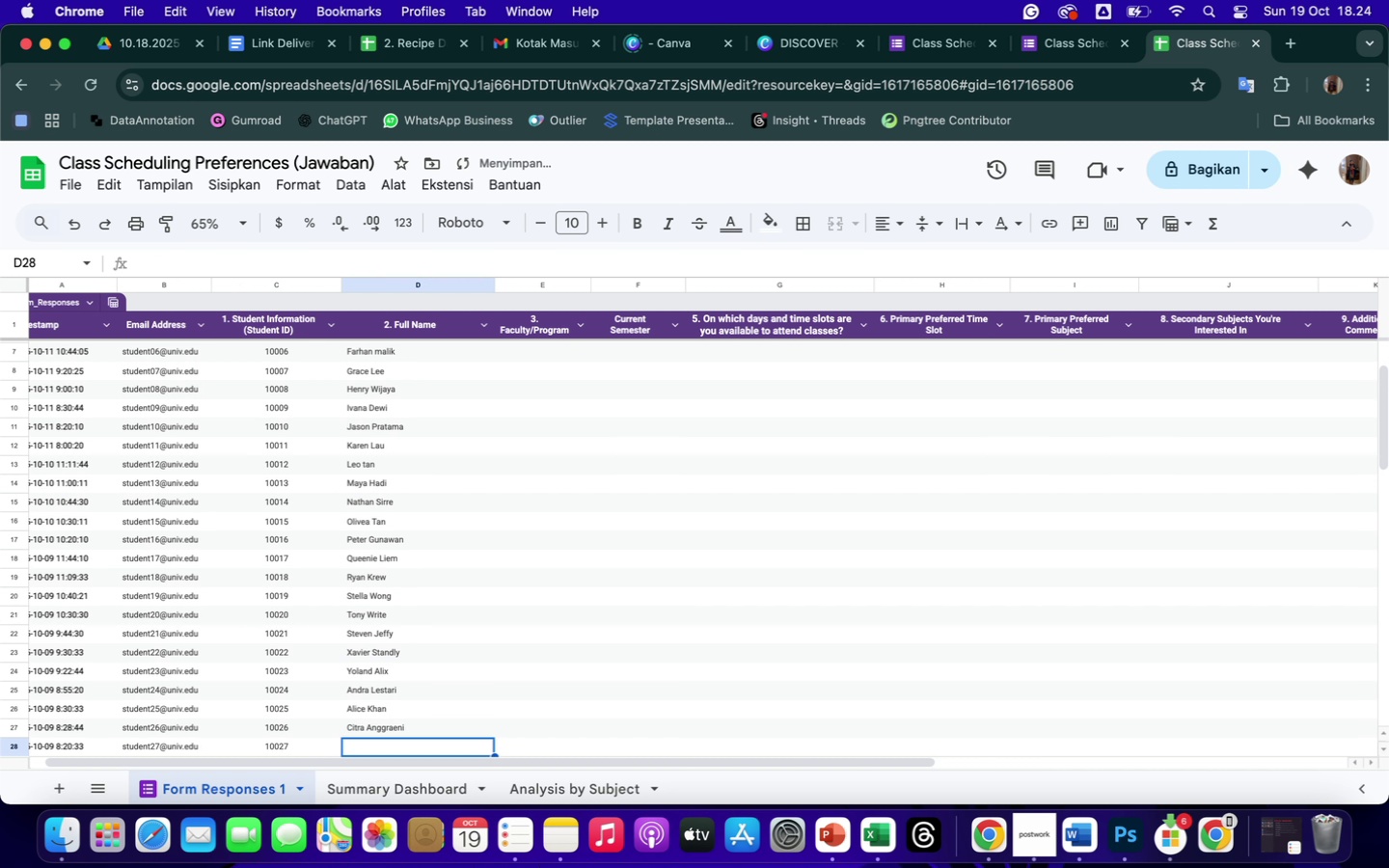 
type(Dini Rahma)
 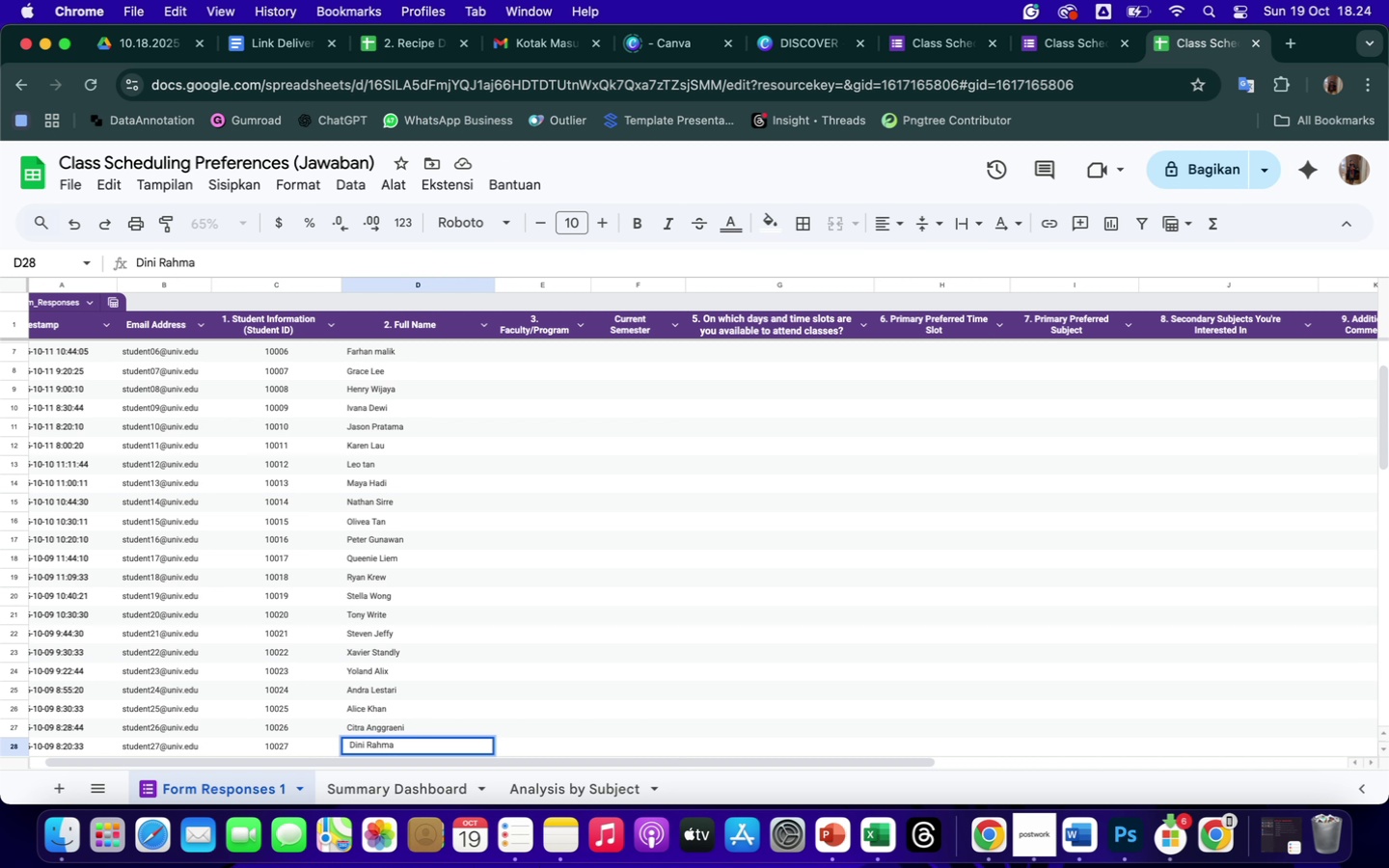 
key(Enter)
 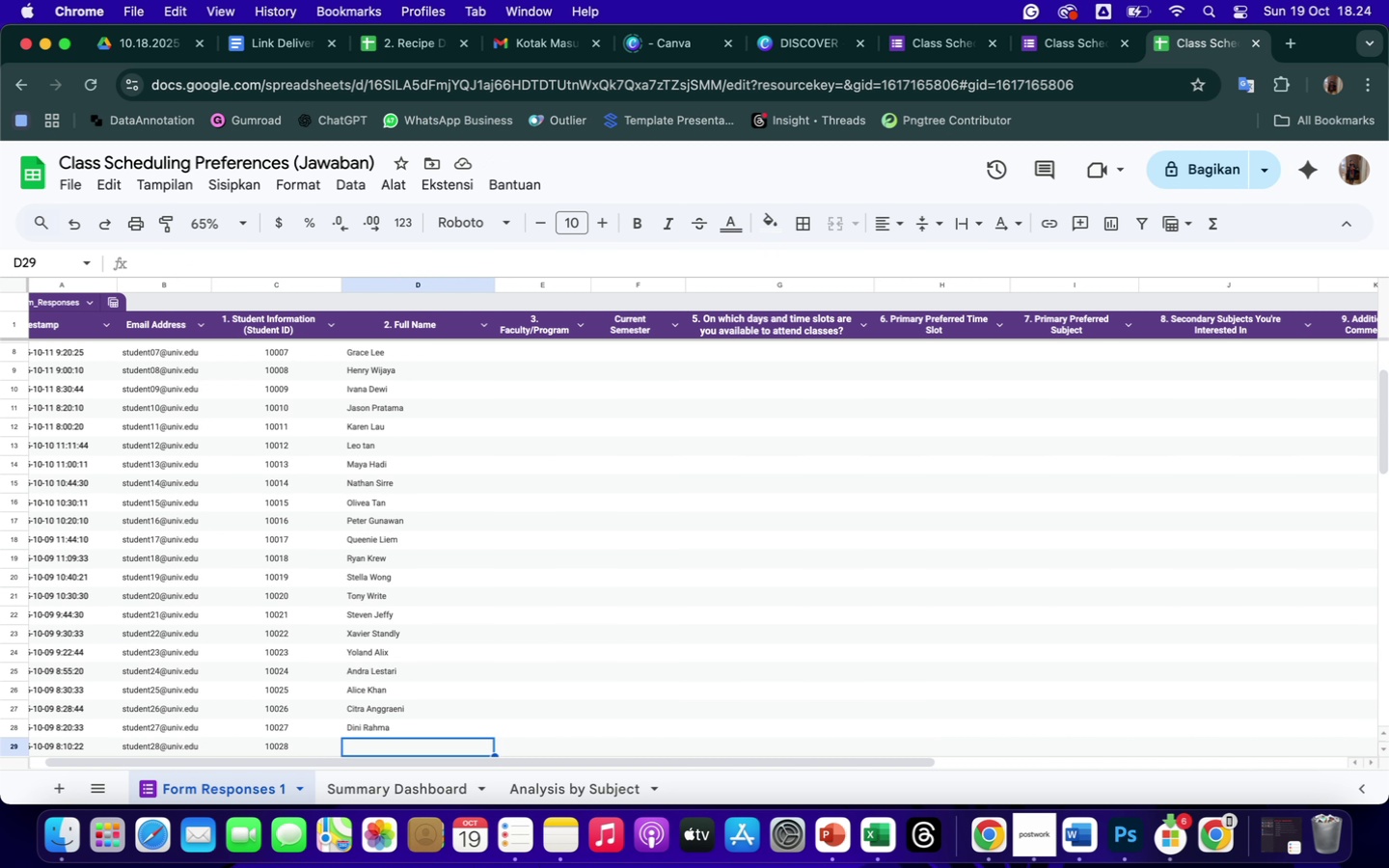 
wait(6.62)
 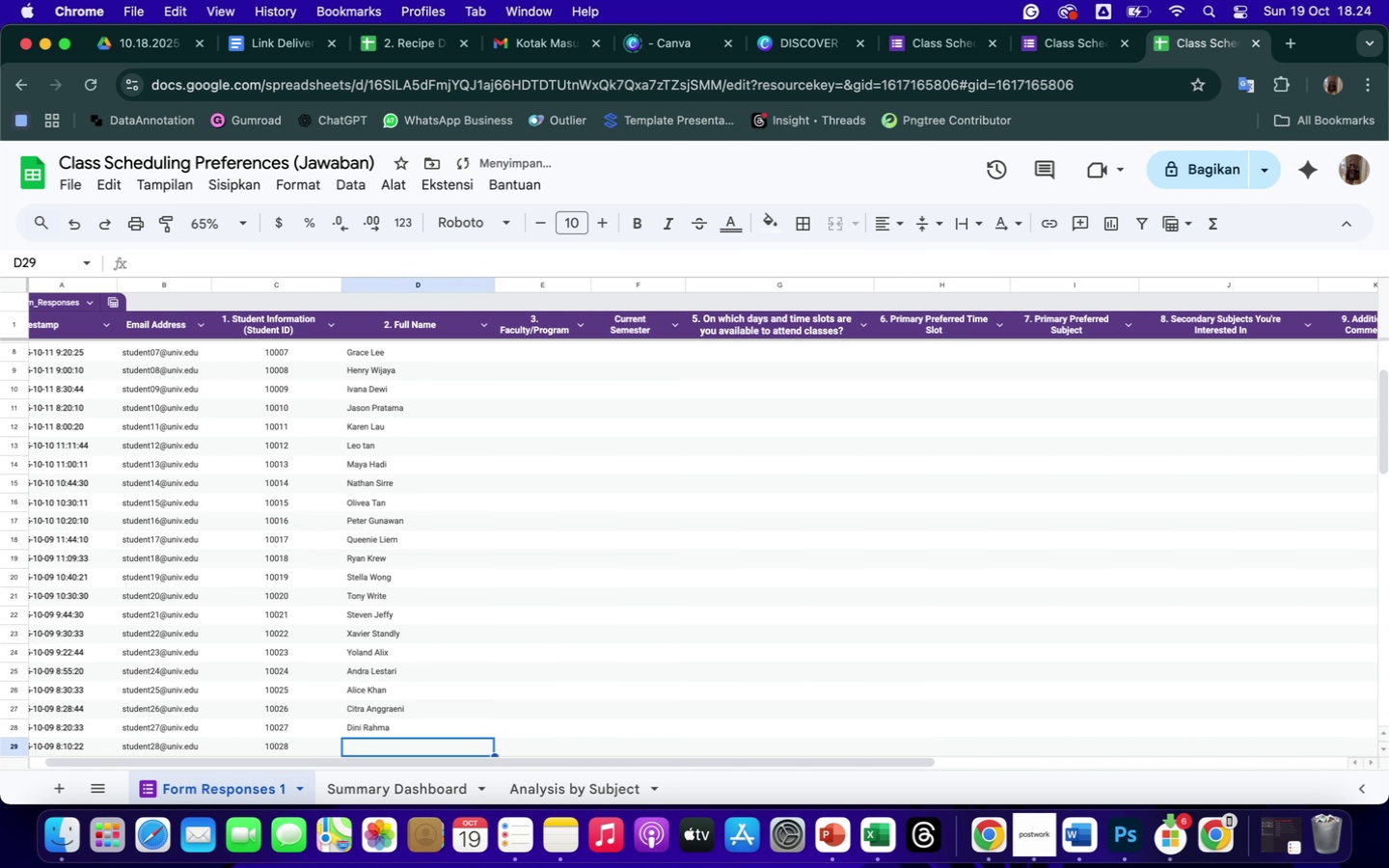 
type(Zayn Malik)
 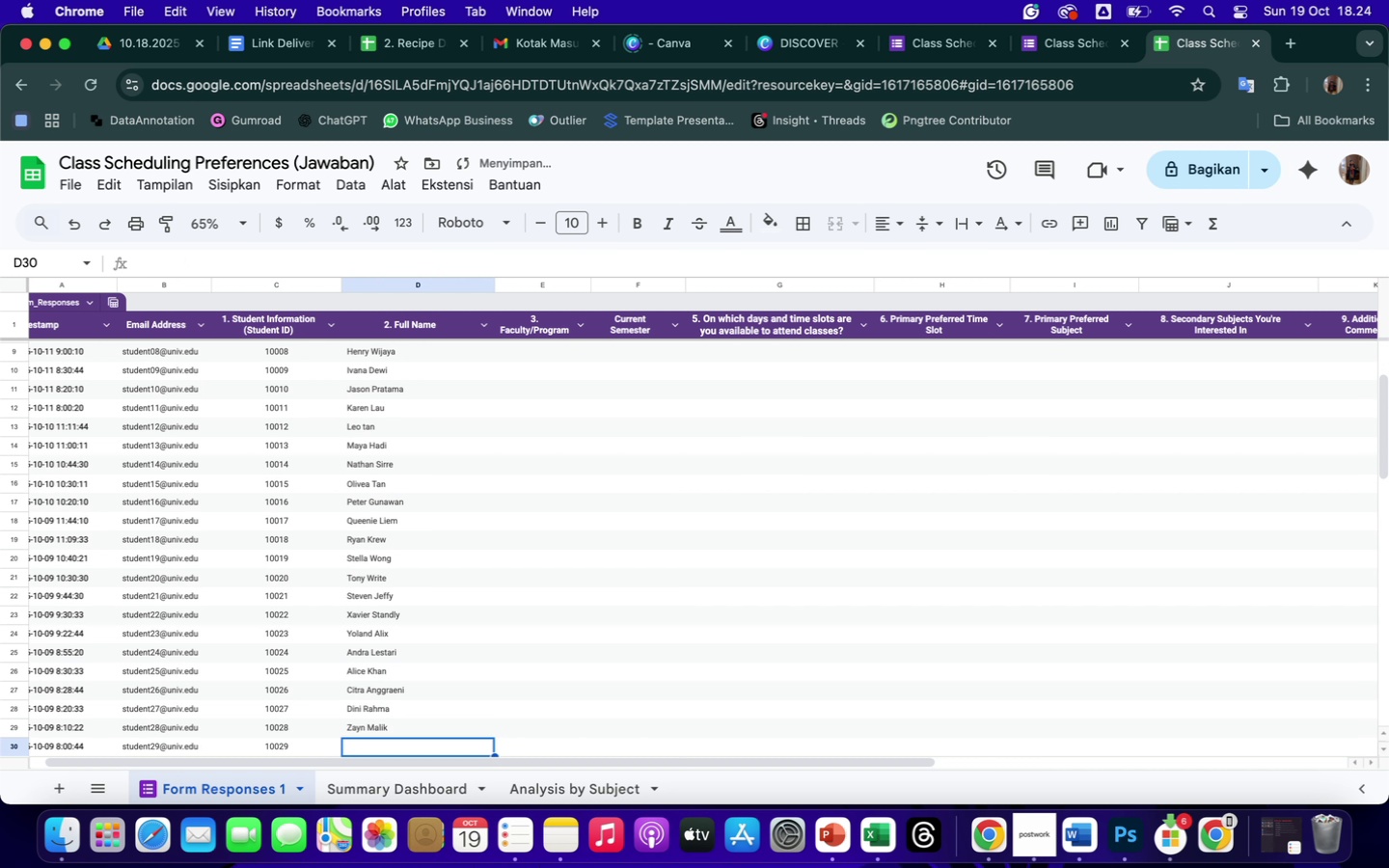 
key(Enter)
 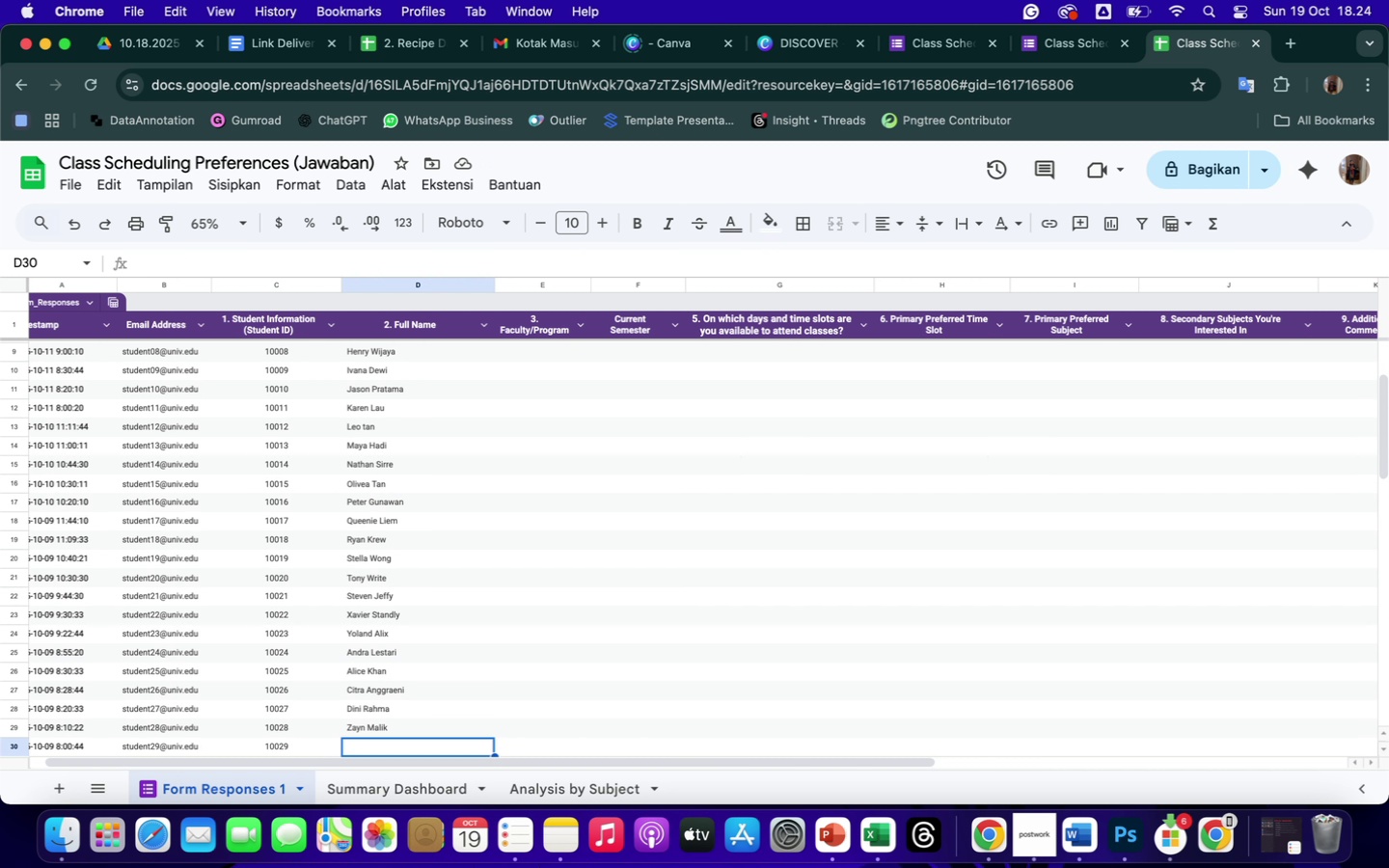 
wait(7.76)
 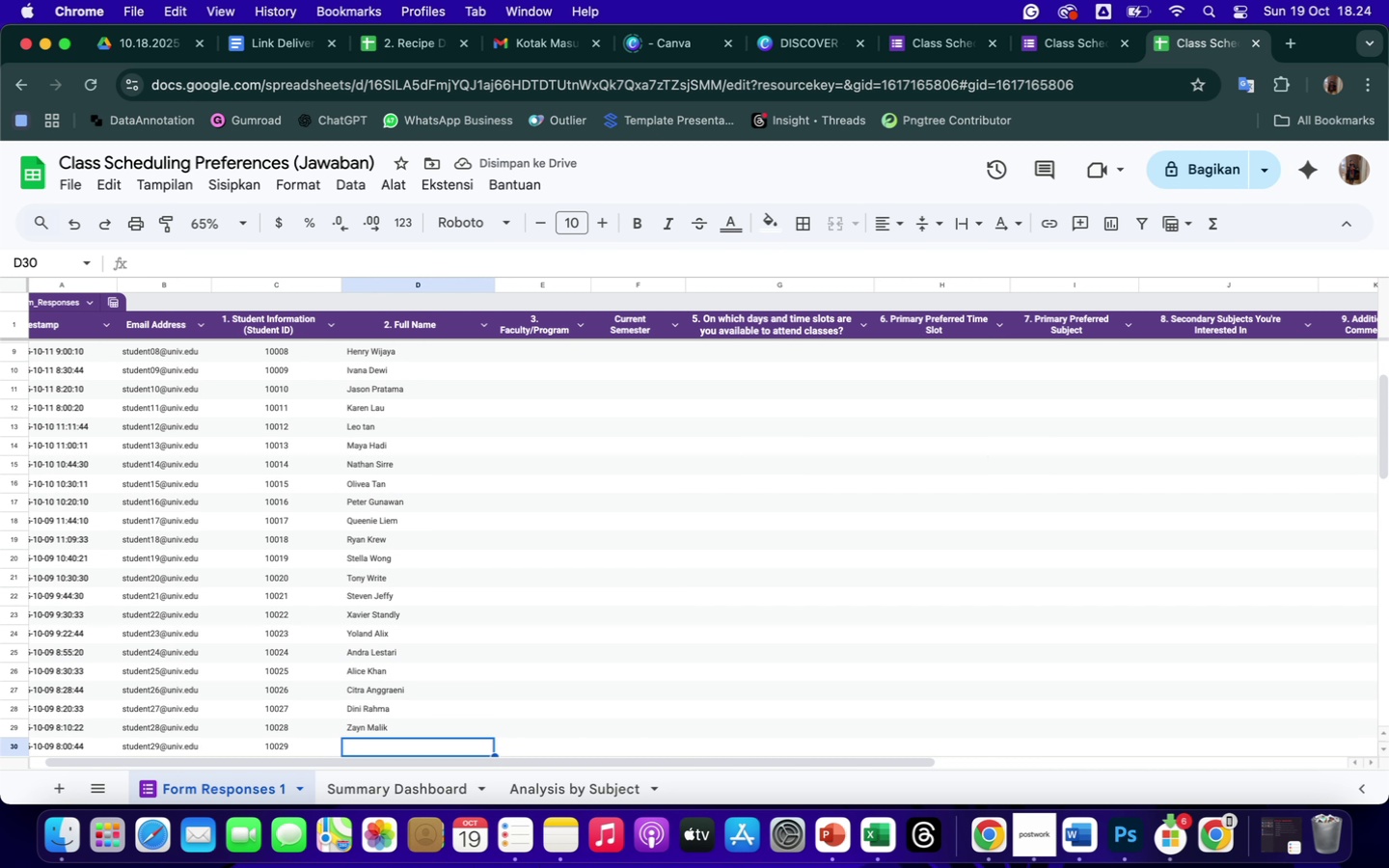 
type(Victor Tan)
 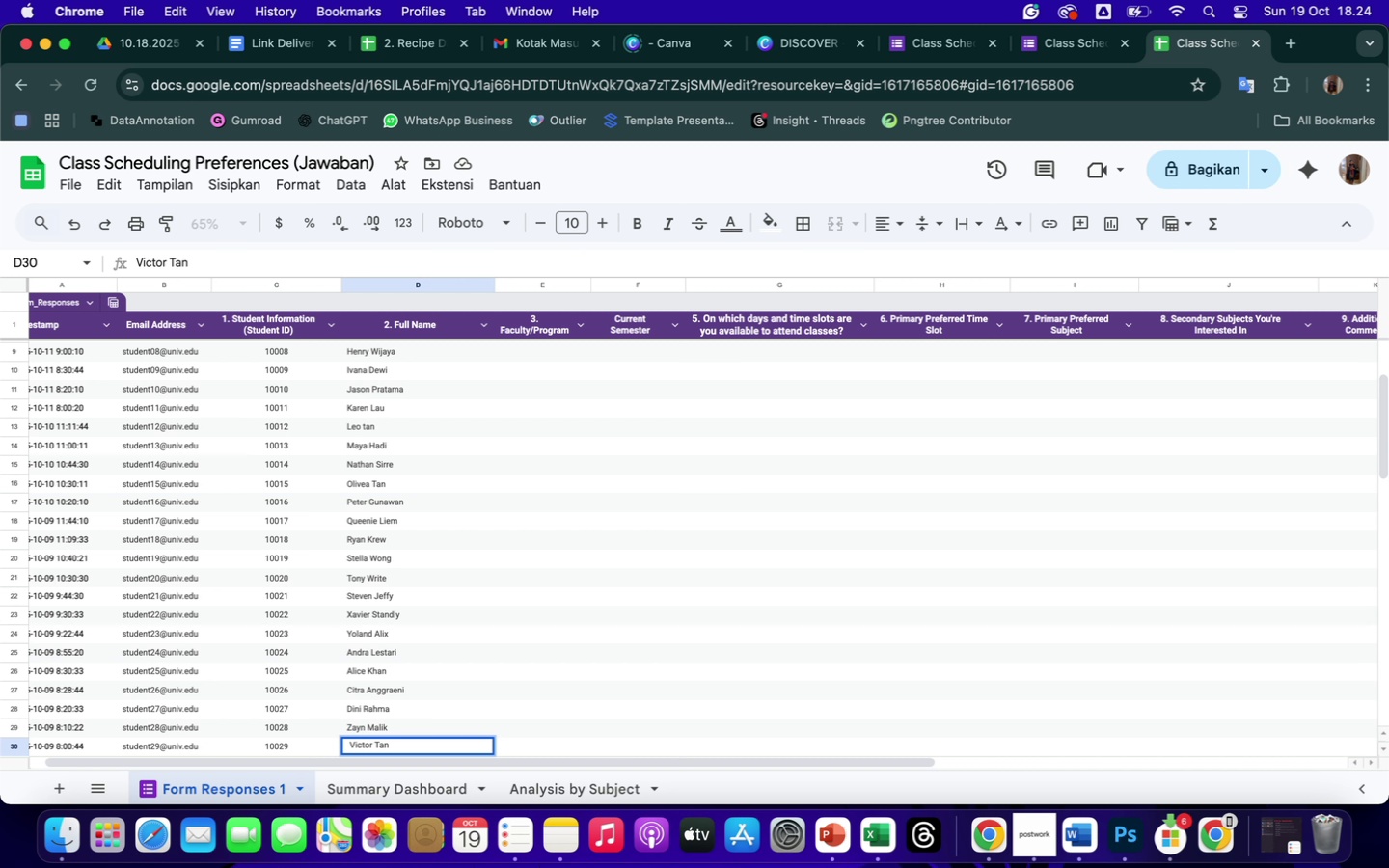 
key(Enter)
 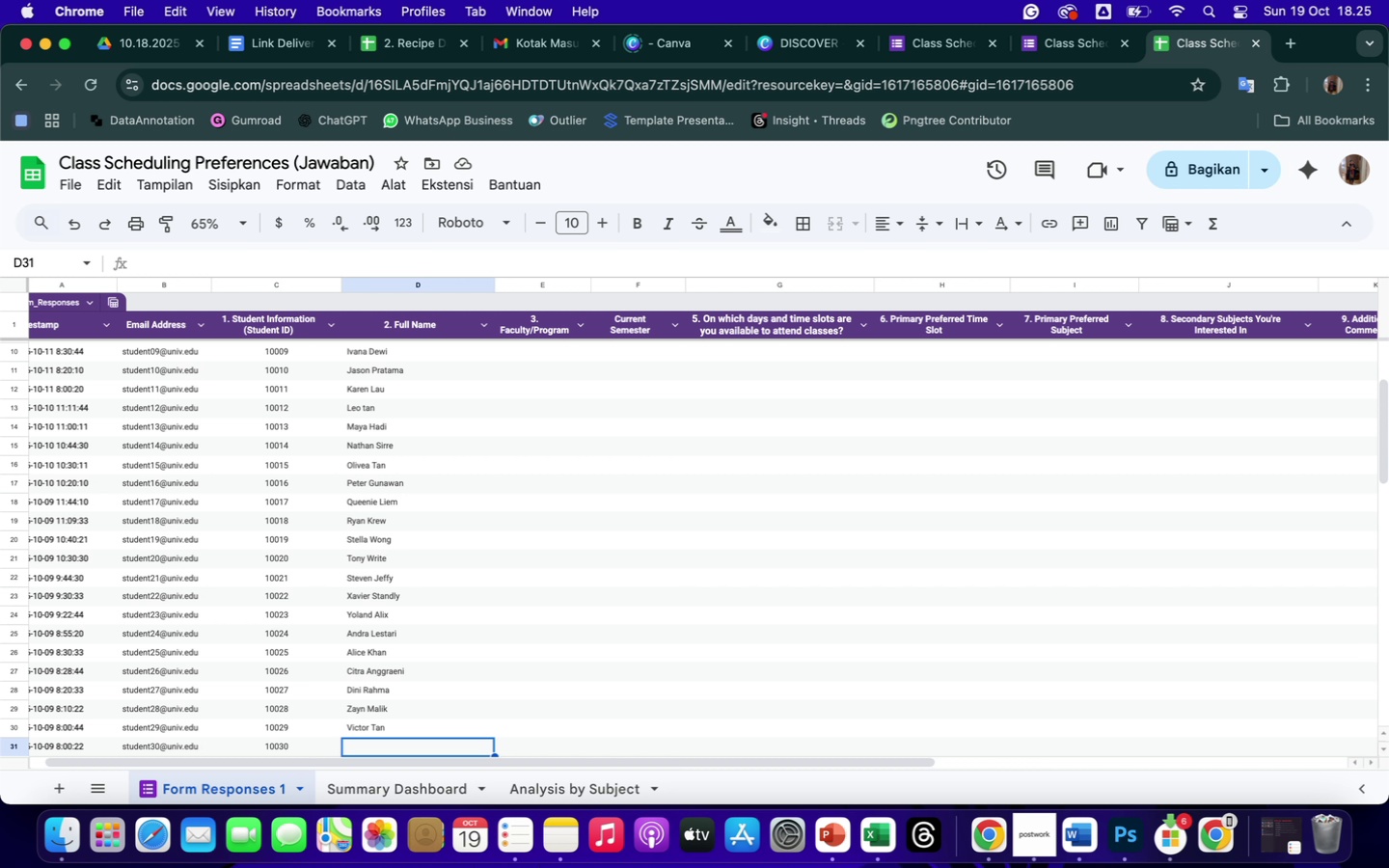 
wait(11.77)
 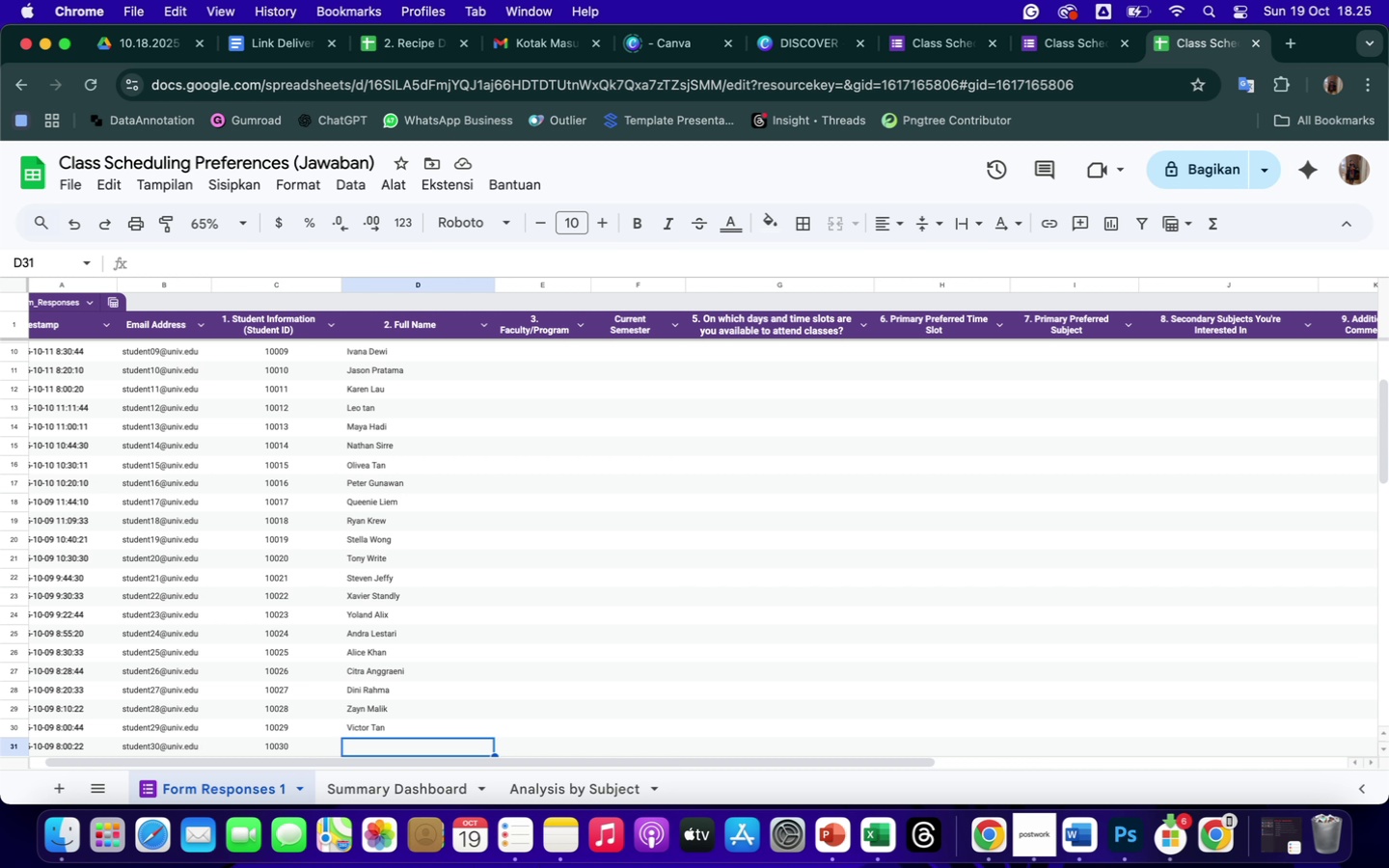 
type(Robert )
 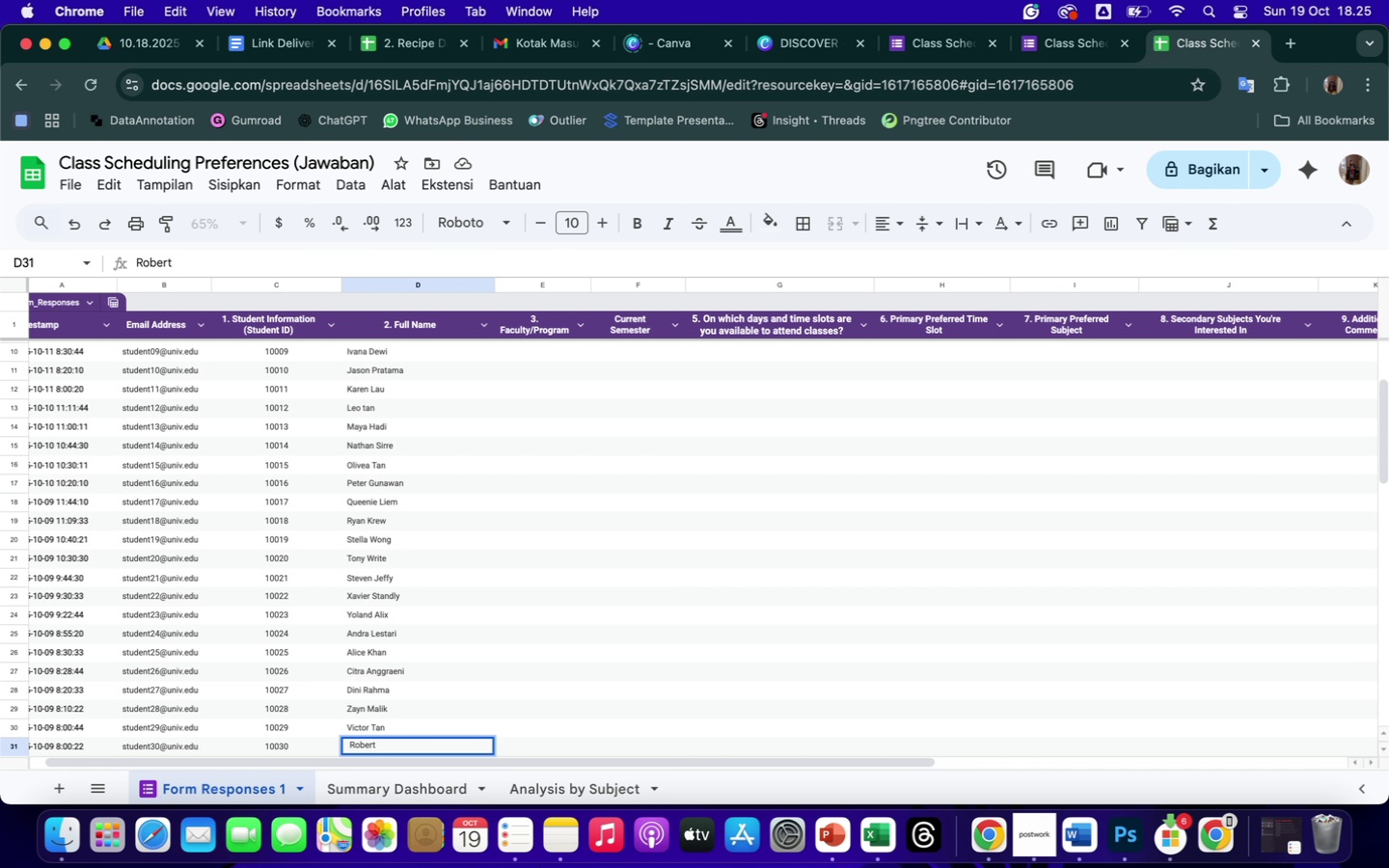 
wait(6.14)
 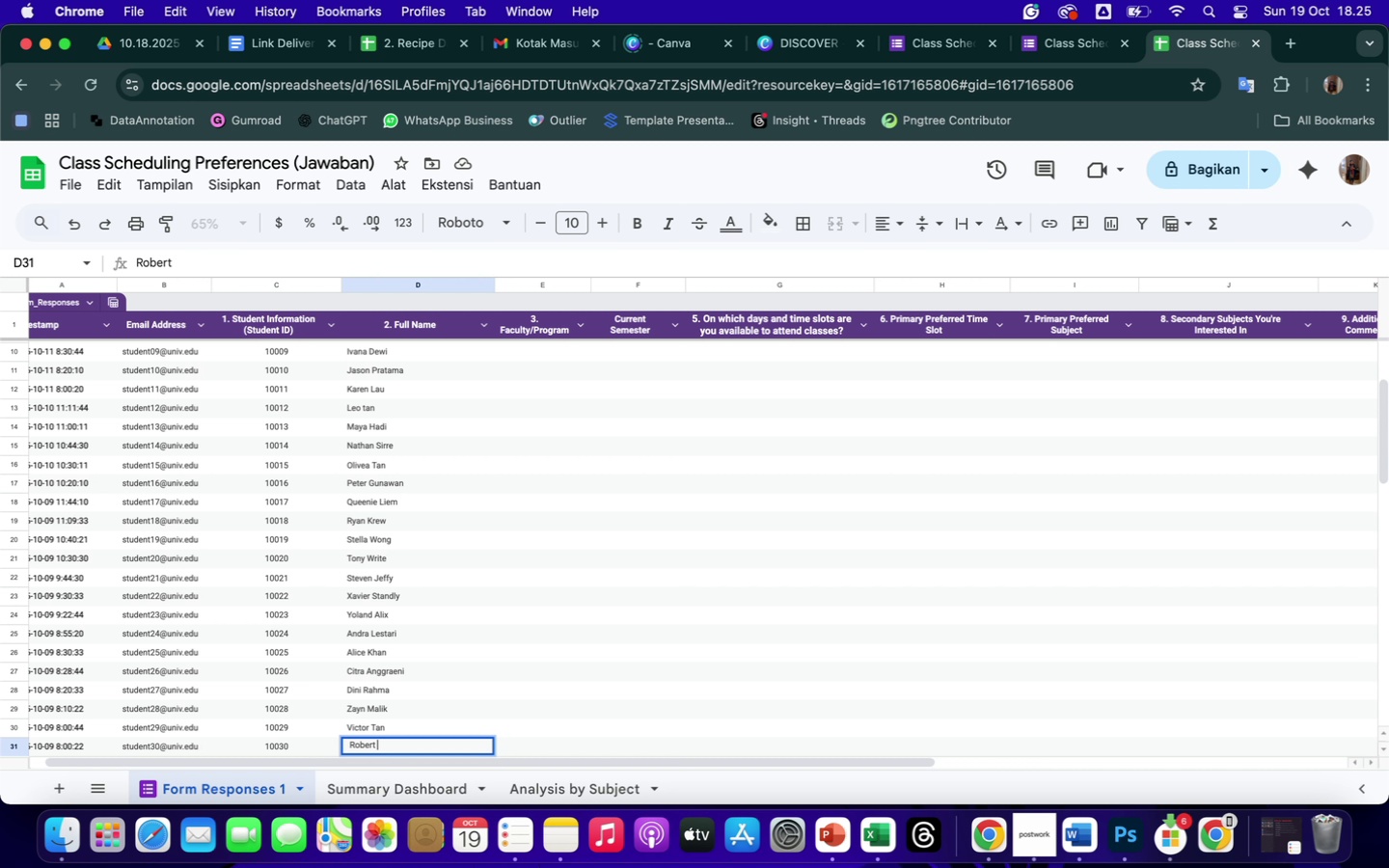 
type(Joey)
 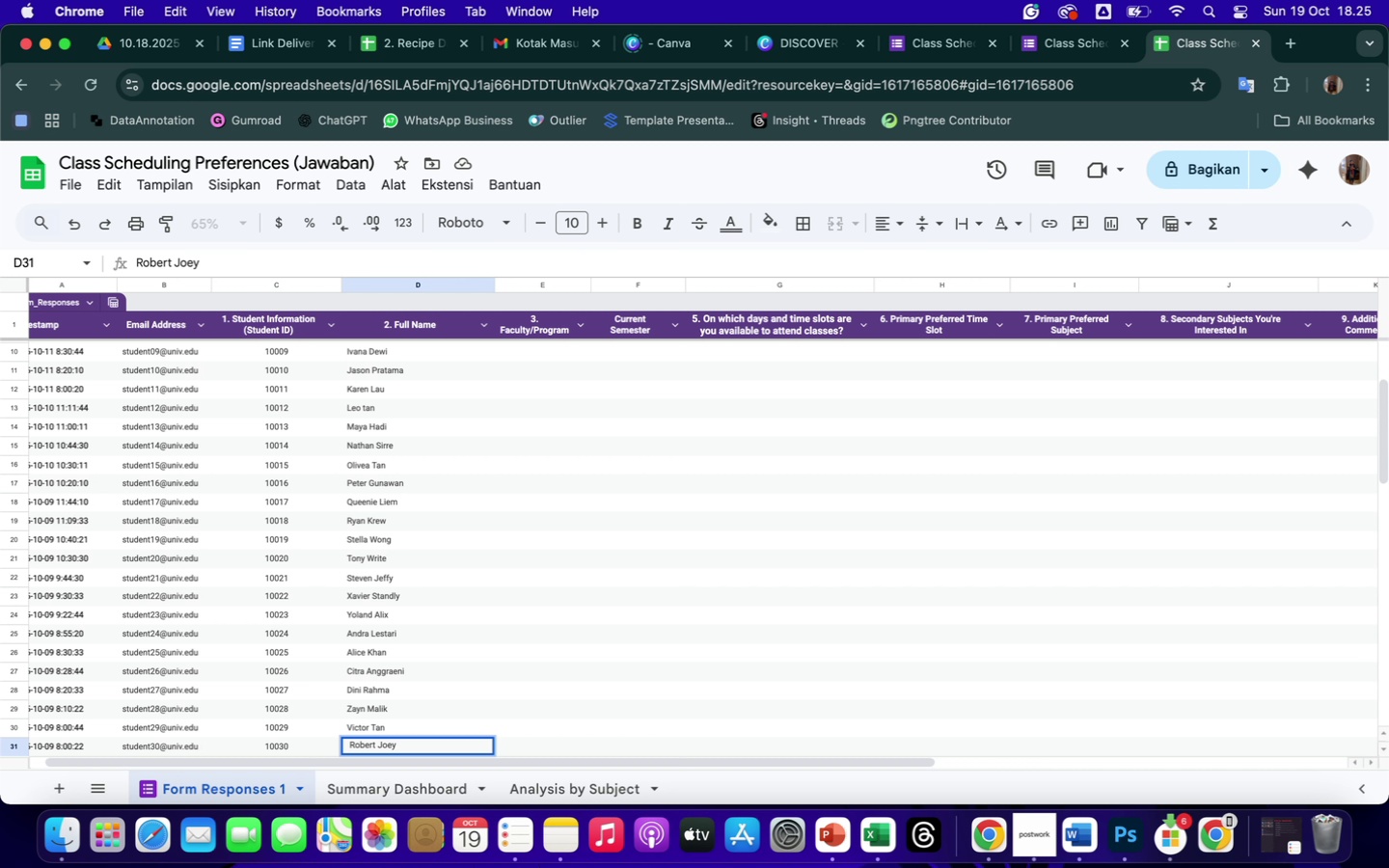 
key(Enter)
 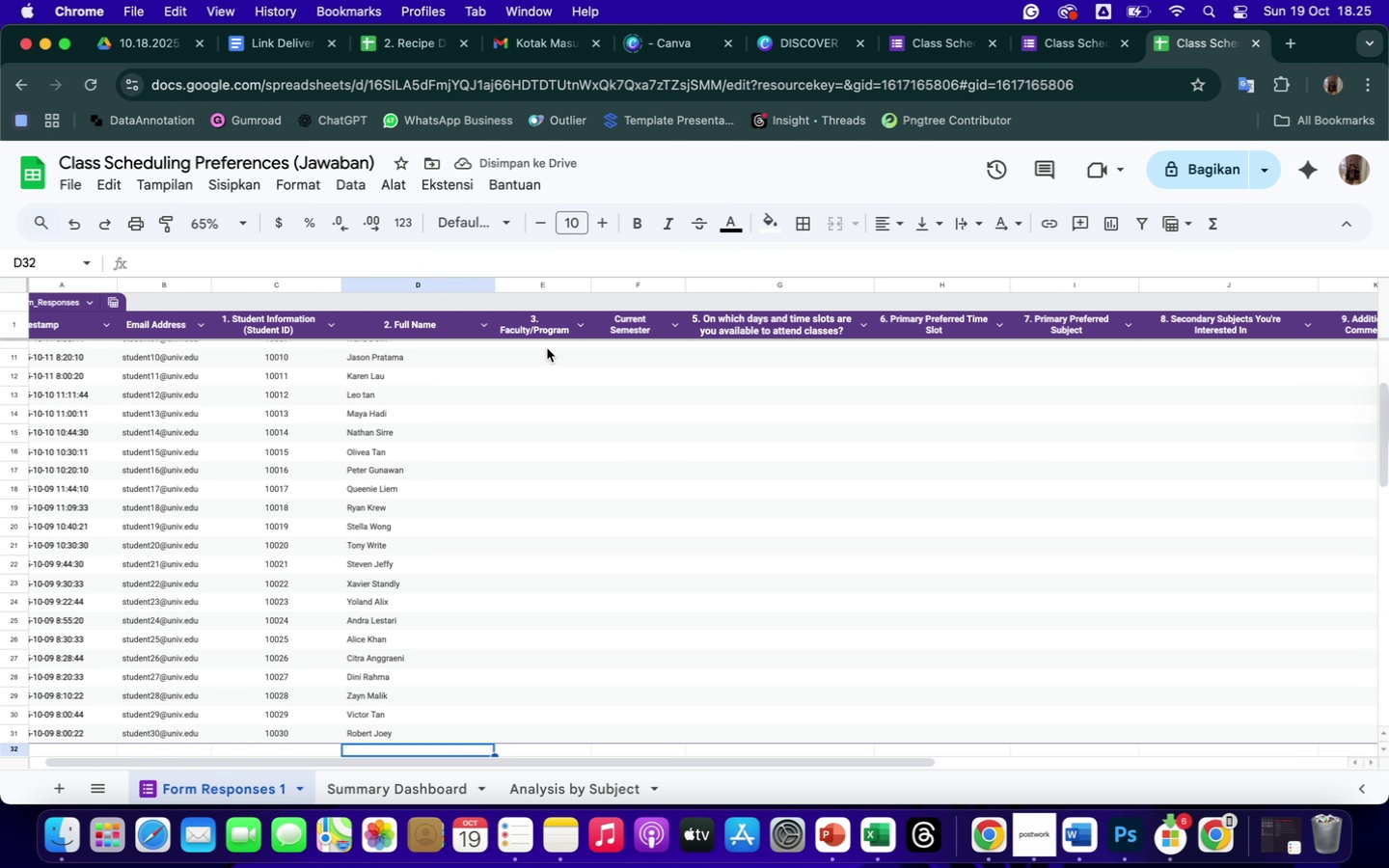 
scroll: coordinate [545, 352], scroll_direction: up, amount: 143.0
 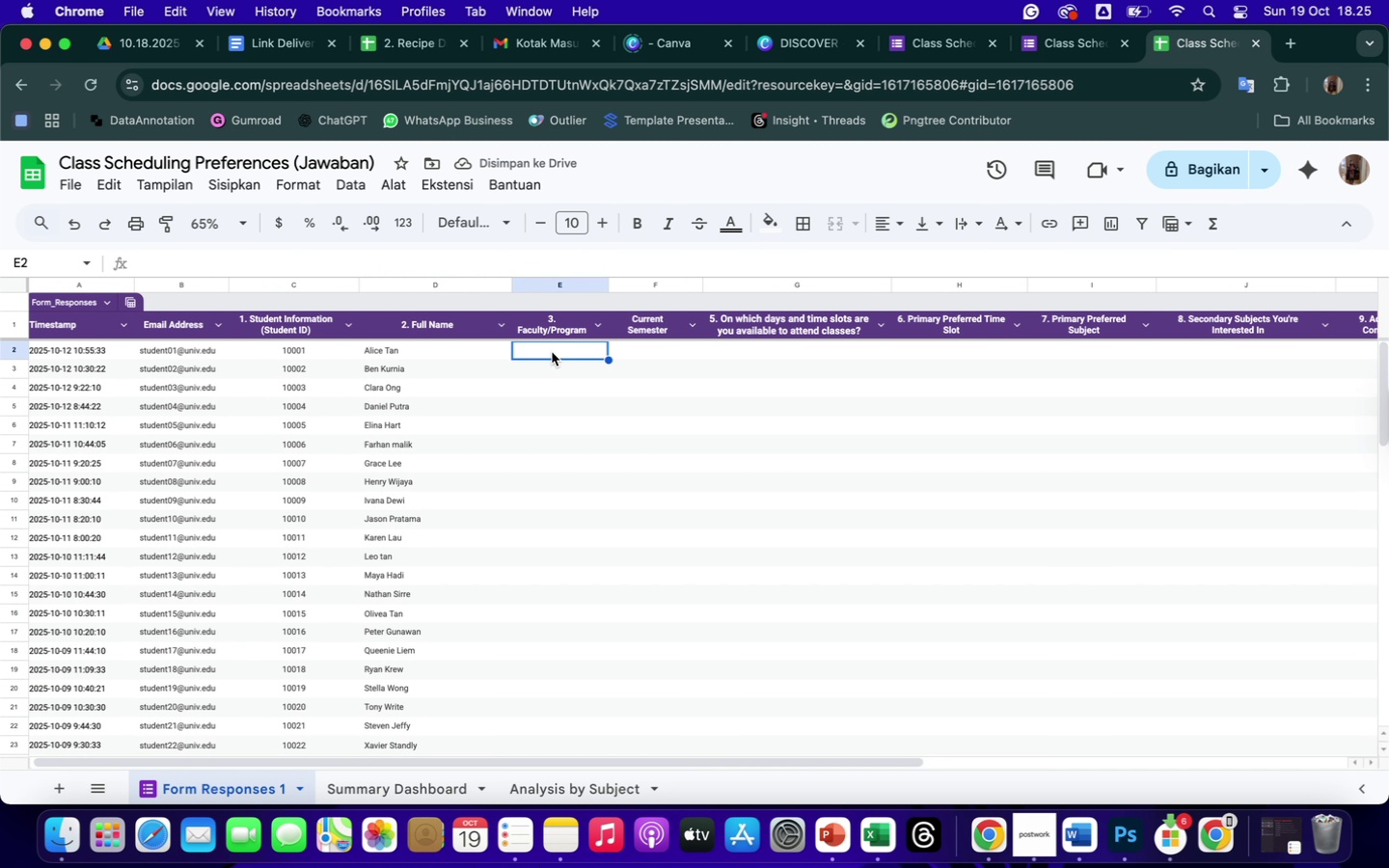 
left_click([552, 352])
 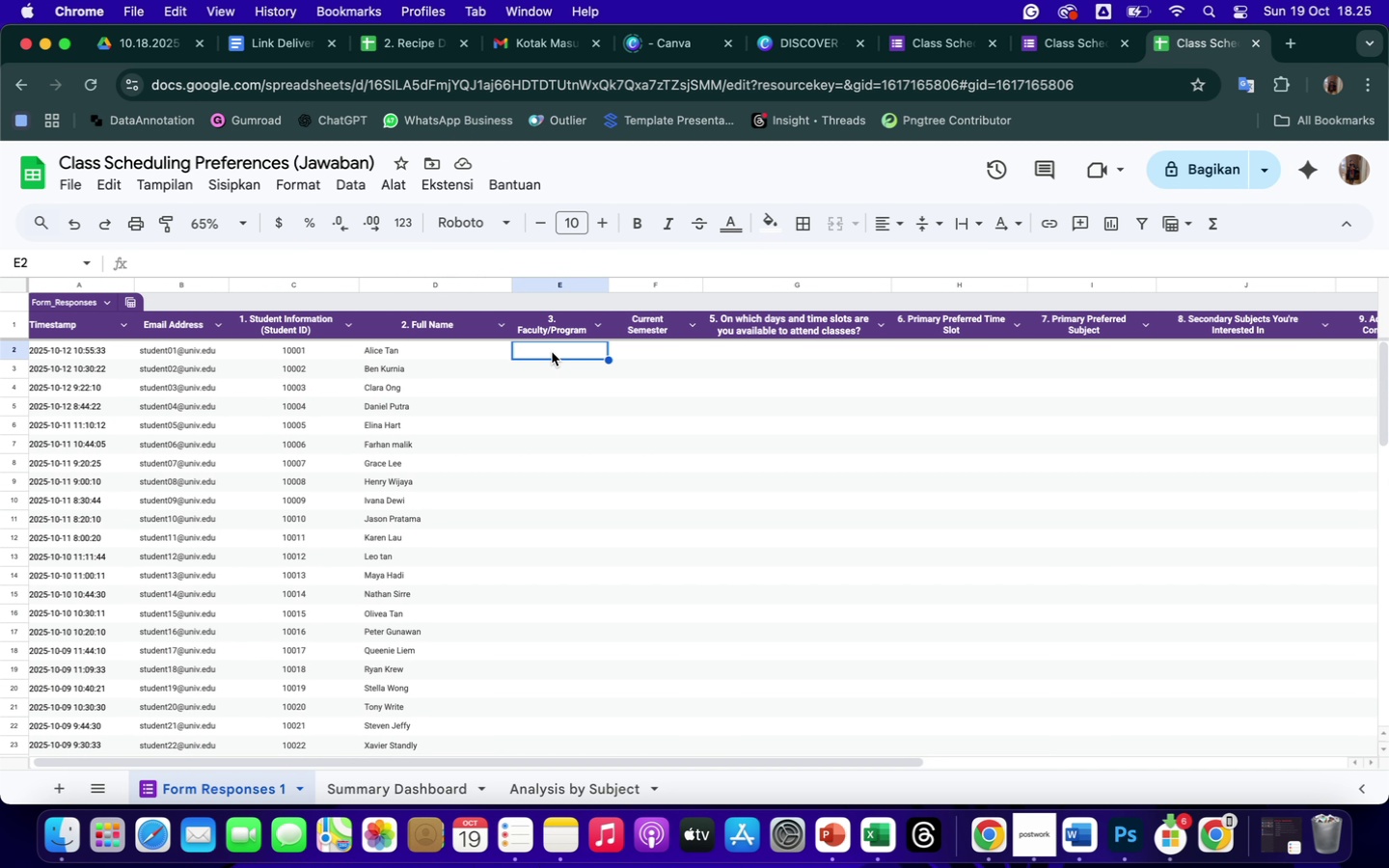 
wait(8.75)
 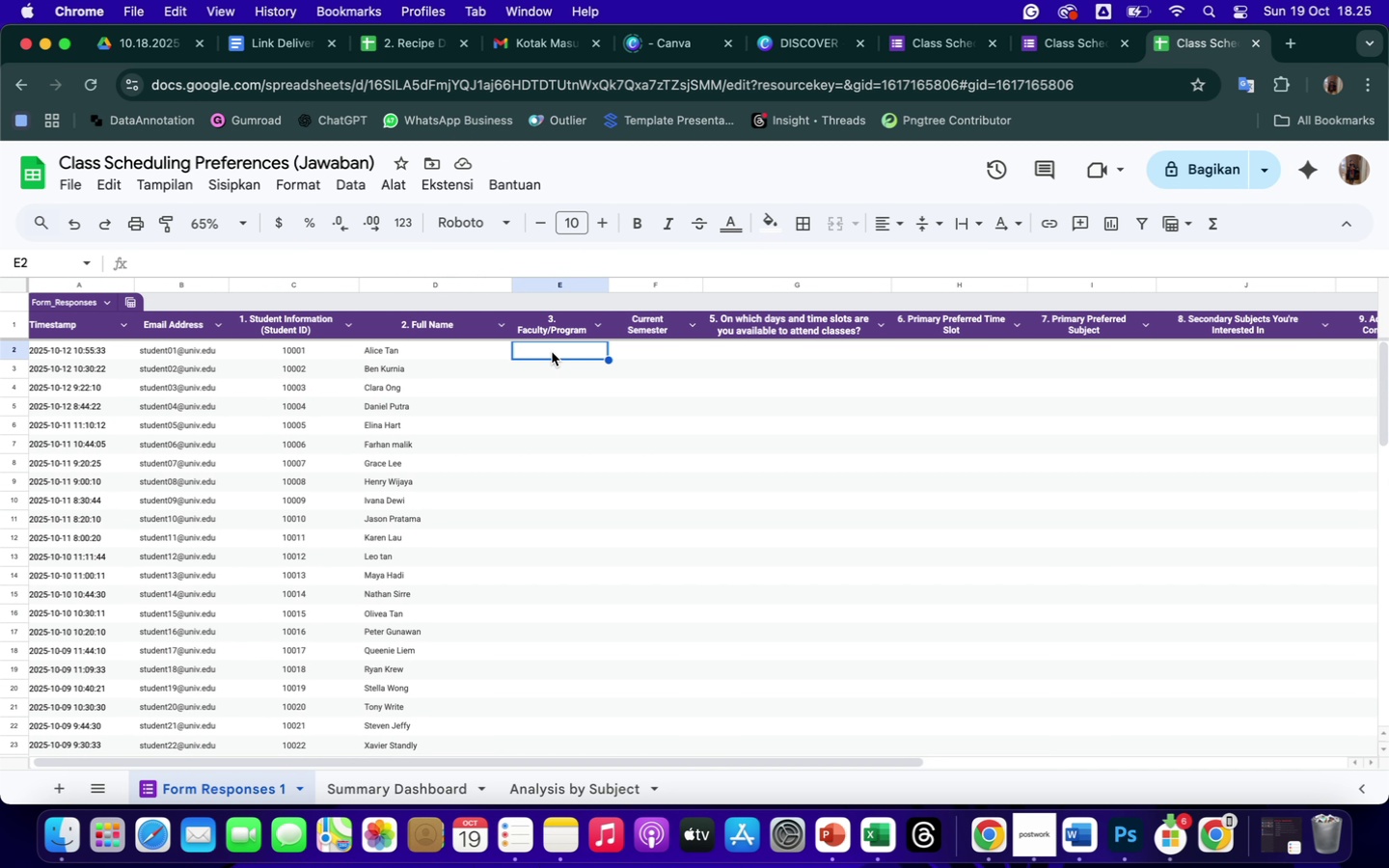 
type(computer)
 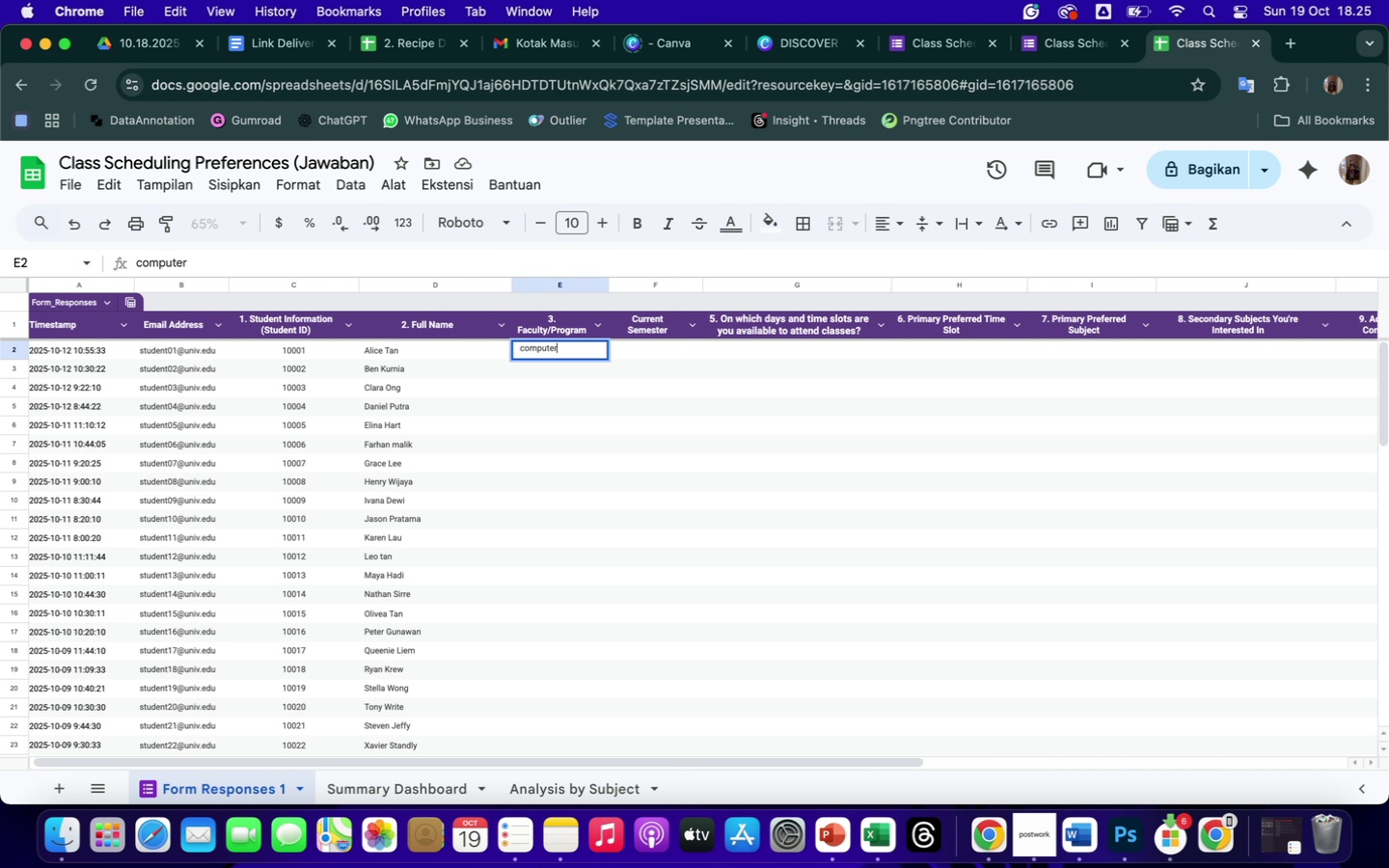 
hold_key(key=Backspace, duration=1.43)
 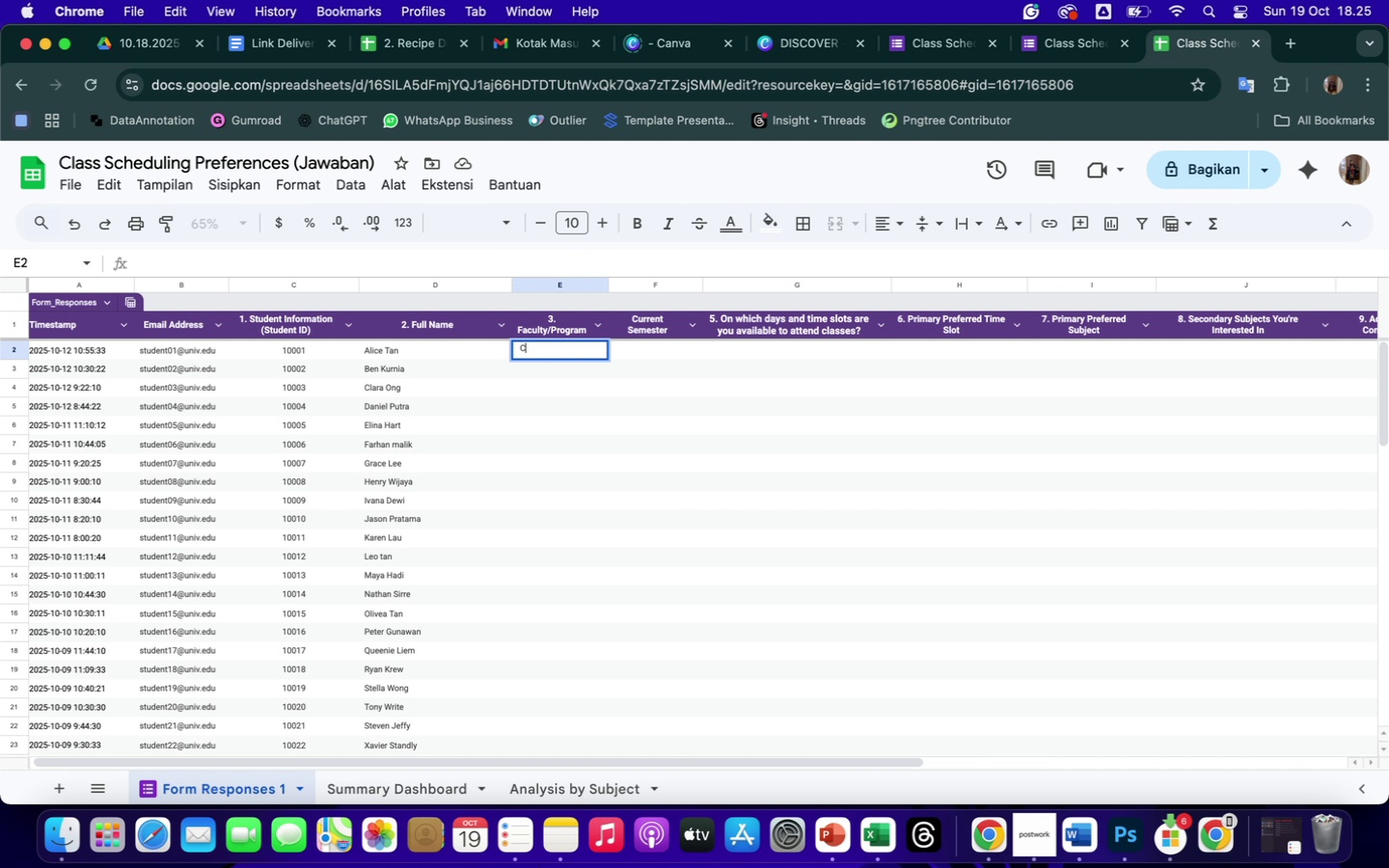 
type(Compi)
key(Backspace)
type(uter Science)
 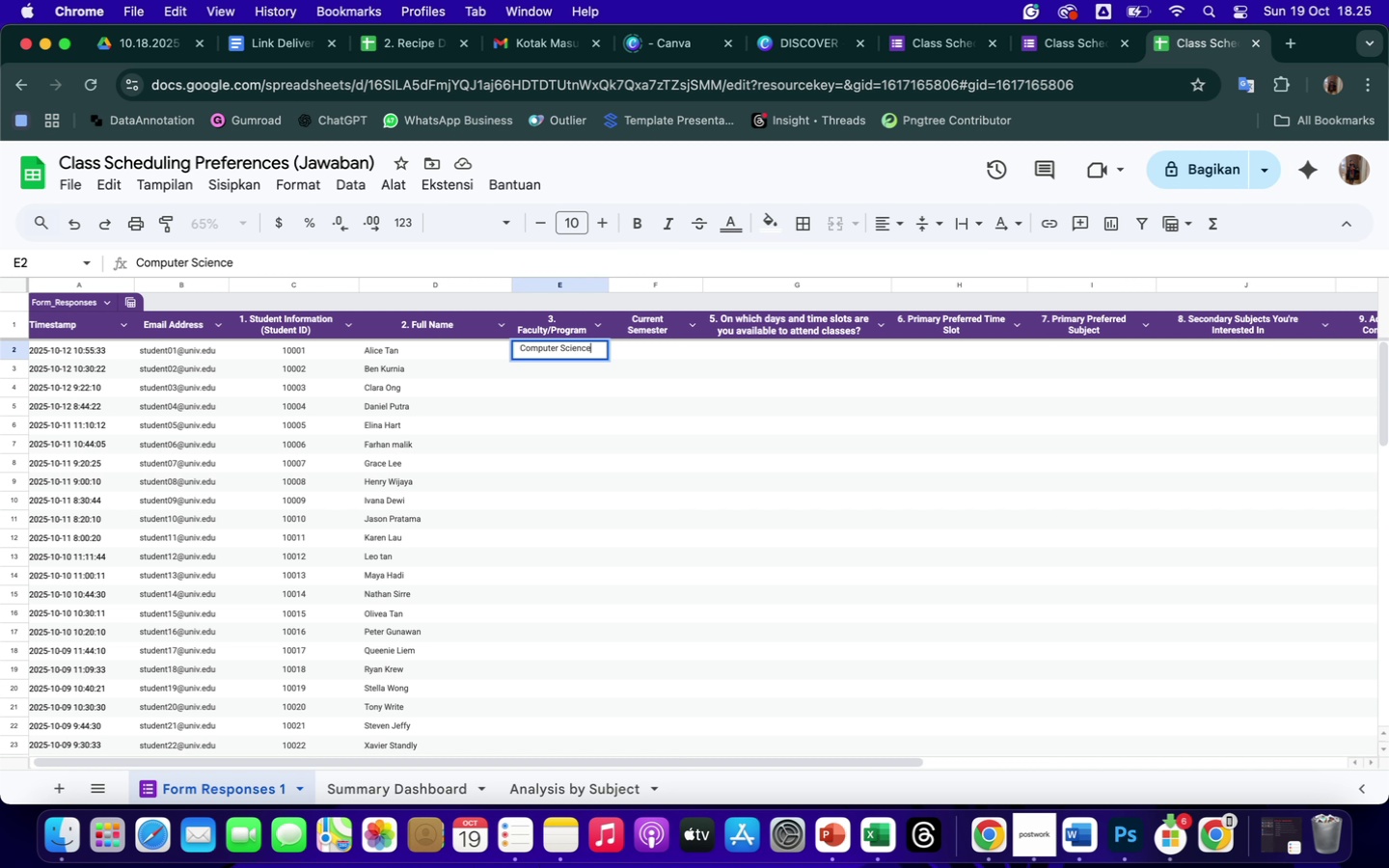 
key(Enter)
 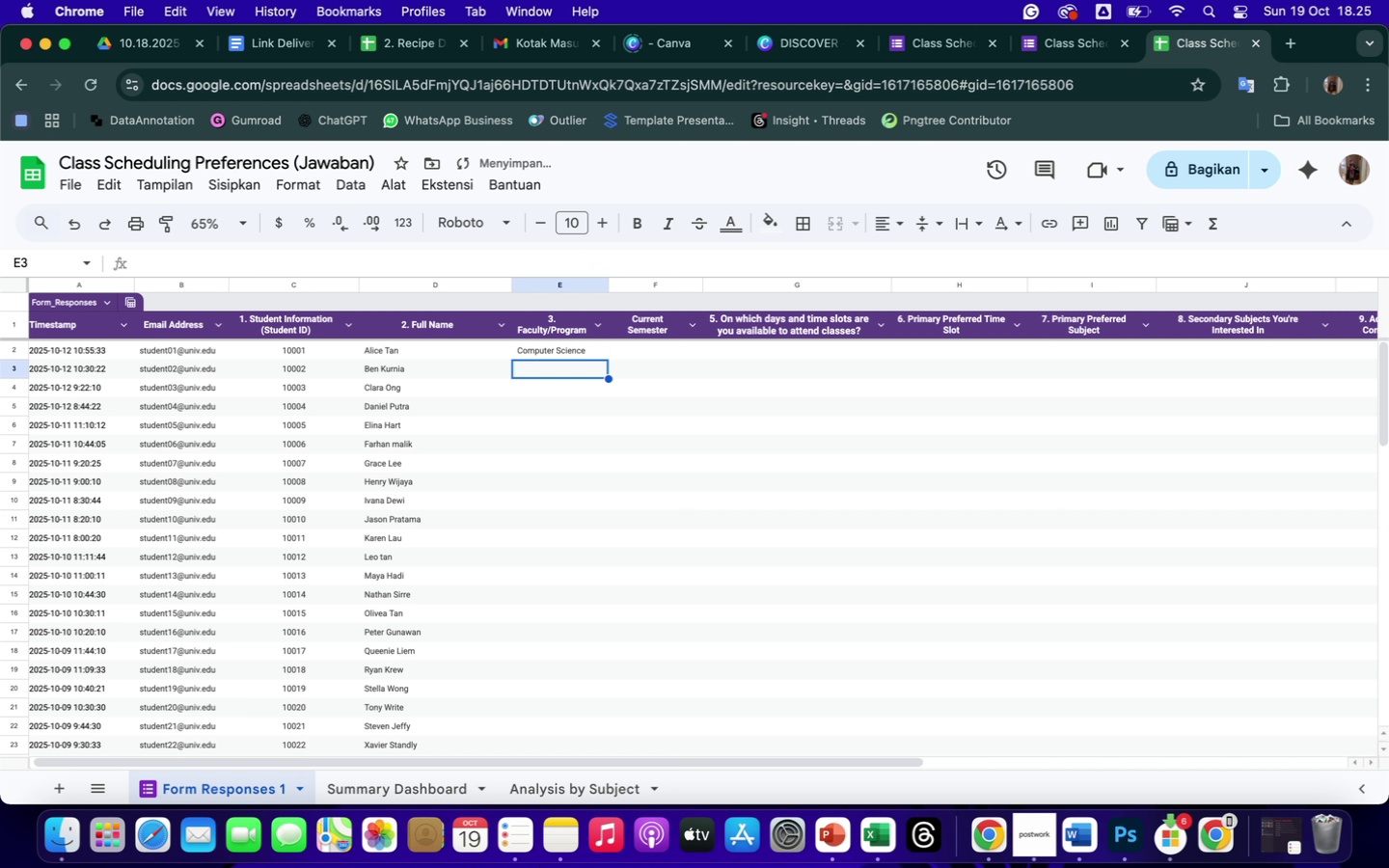 
type(Business & Management)
 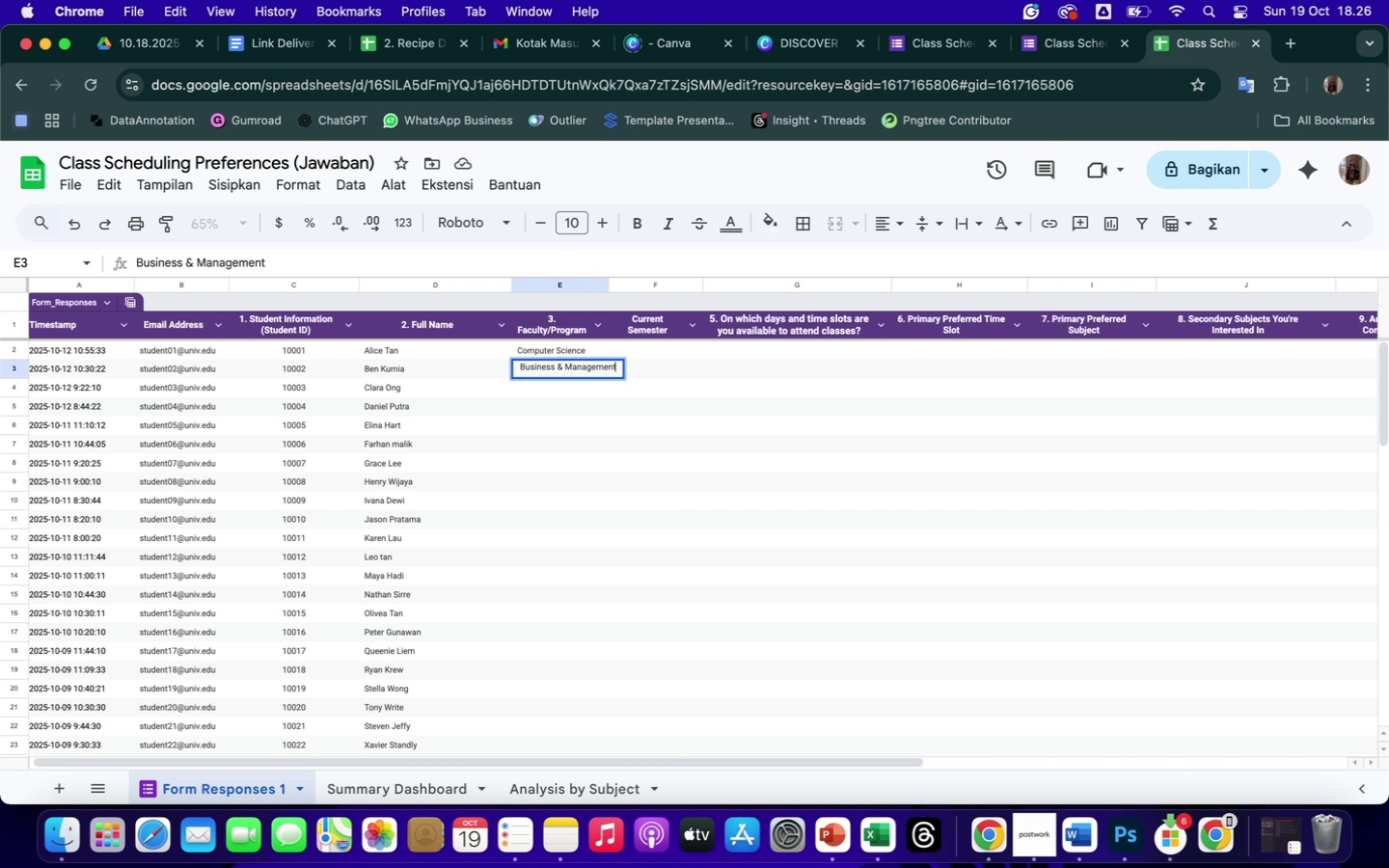 
key(Enter)
 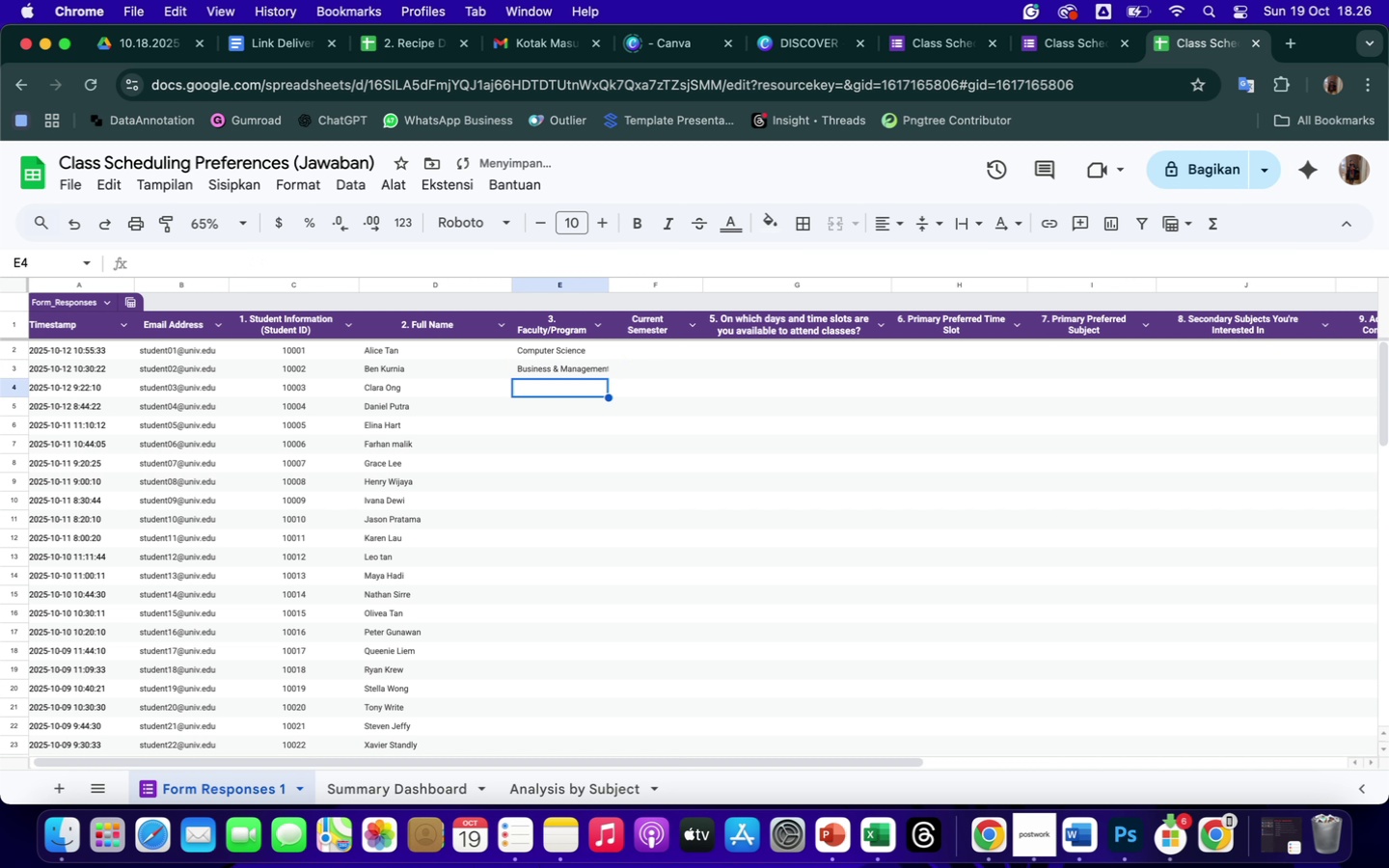 
type(Economics)
 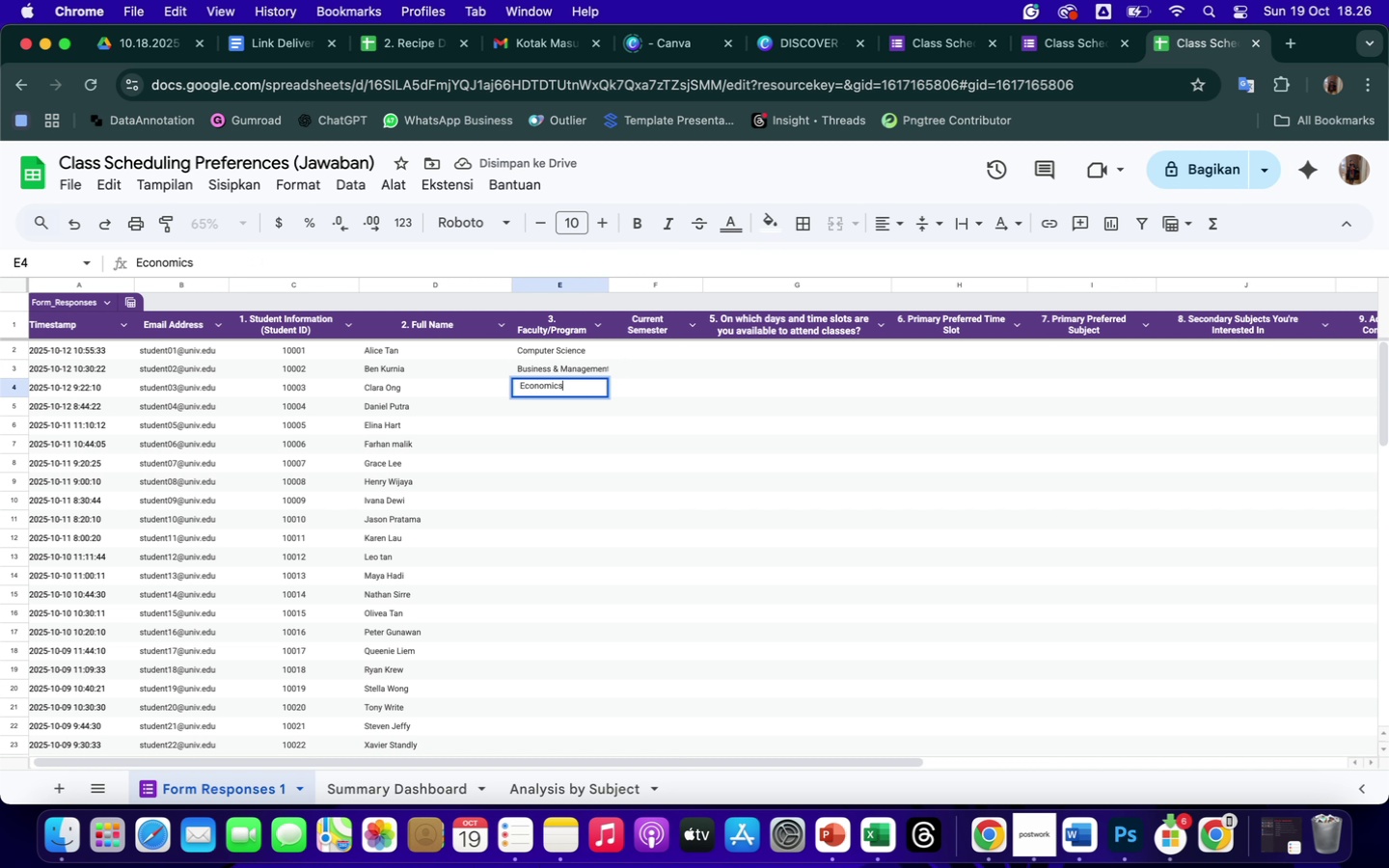 
key(Enter)
 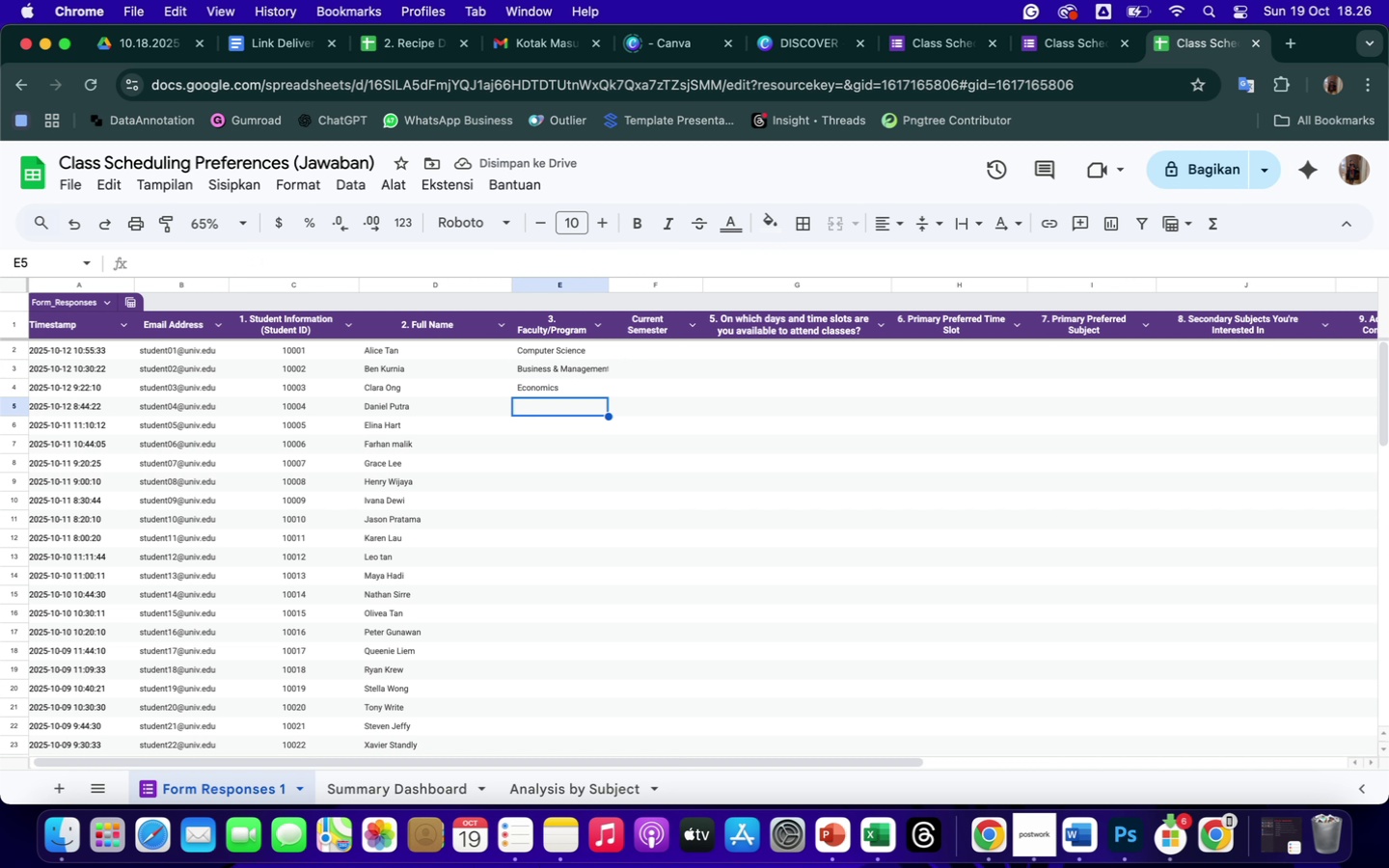 
type(Psy)
 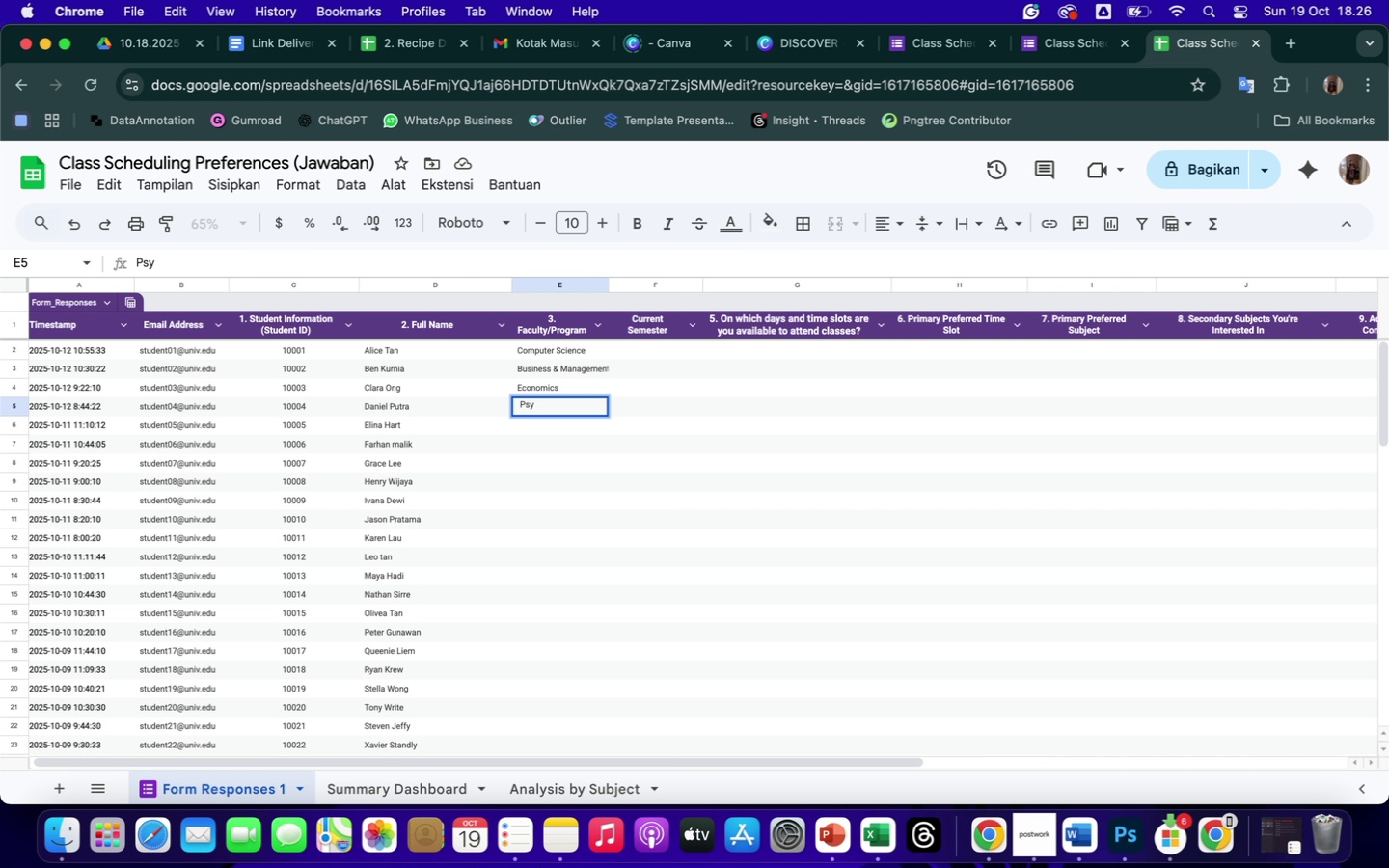 
type(chology)
 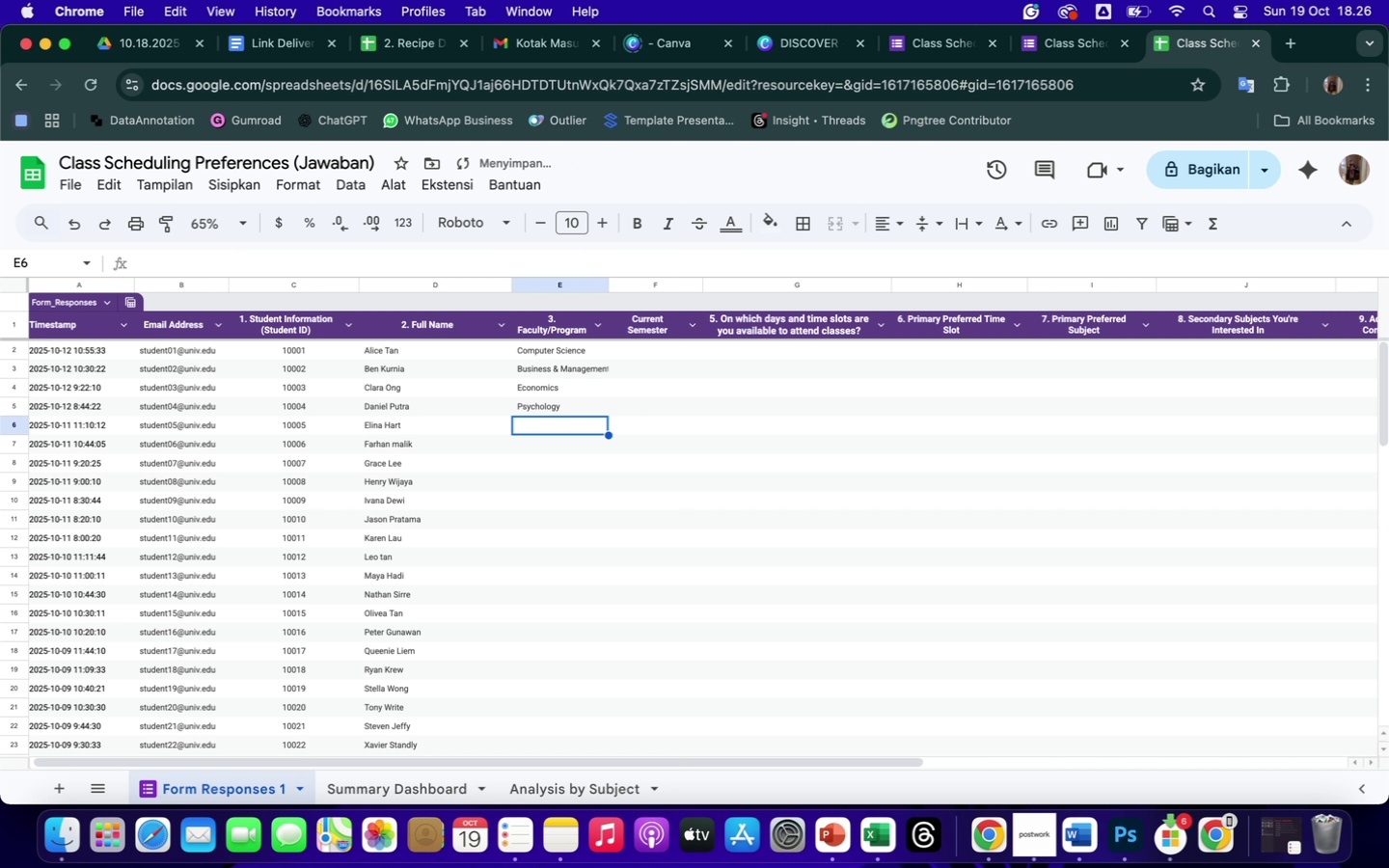 
key(Enter)
 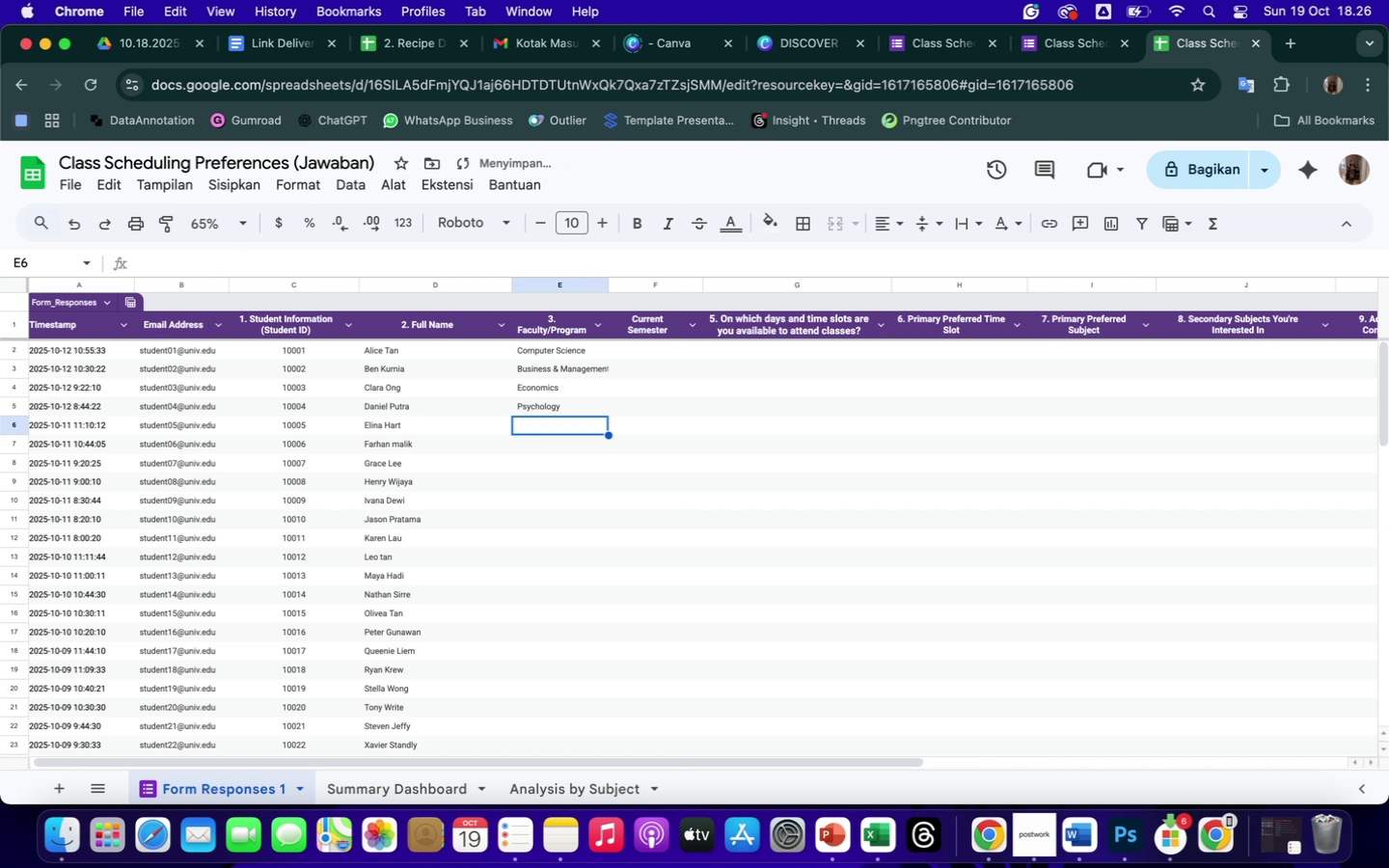 
type(Mathe)
 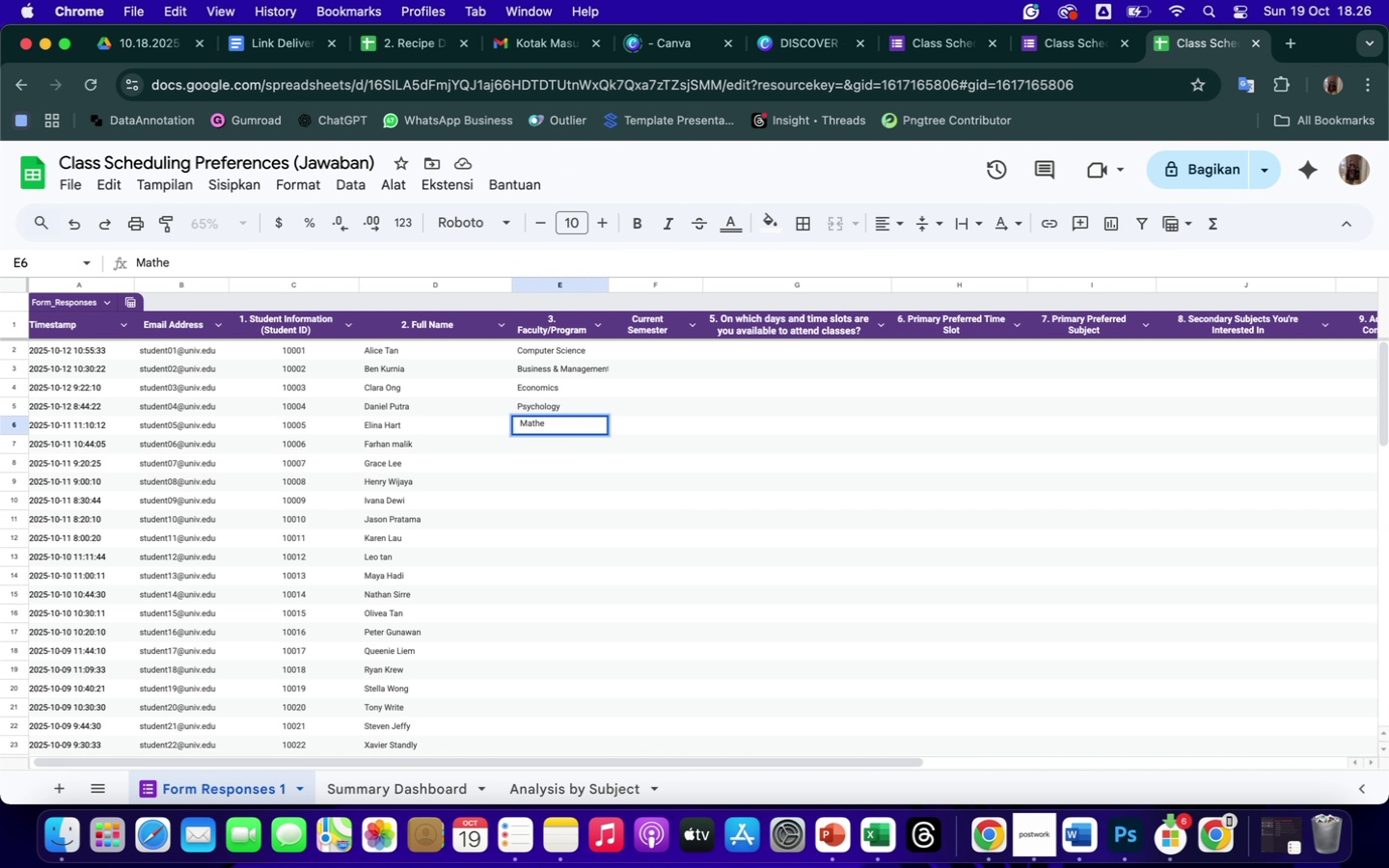 
type(matics)
 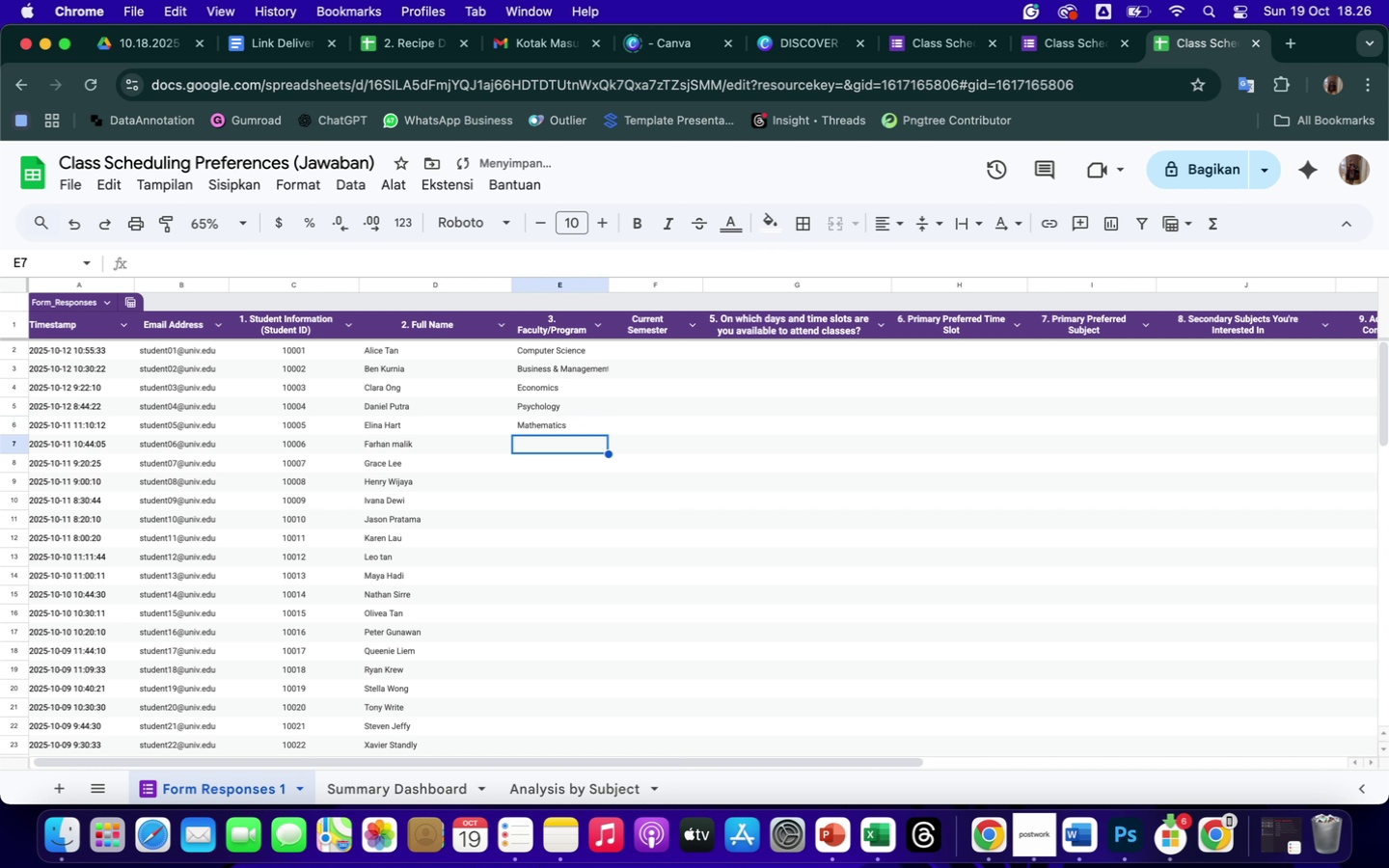 
key(Enter)
 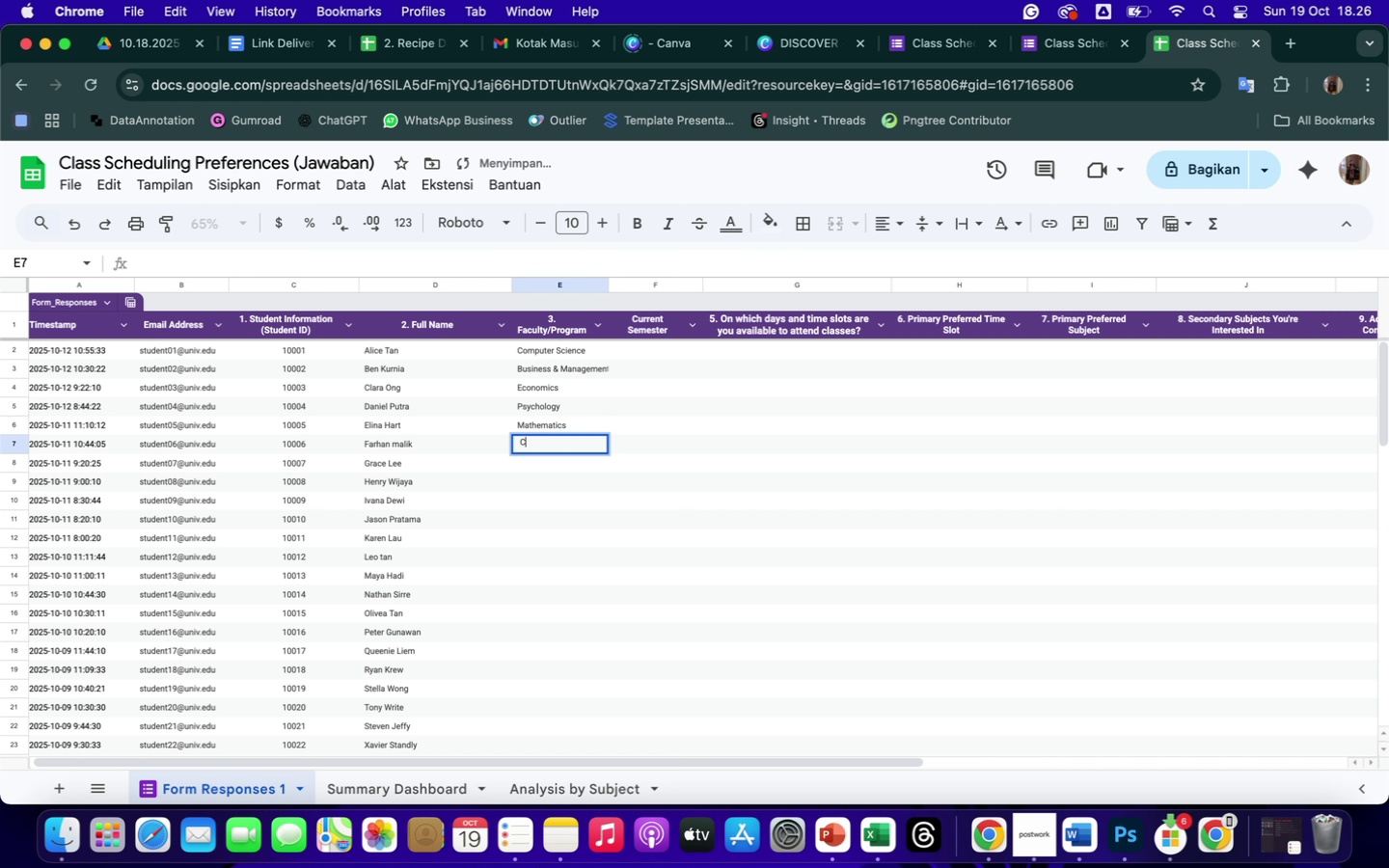 
type(Computer)
 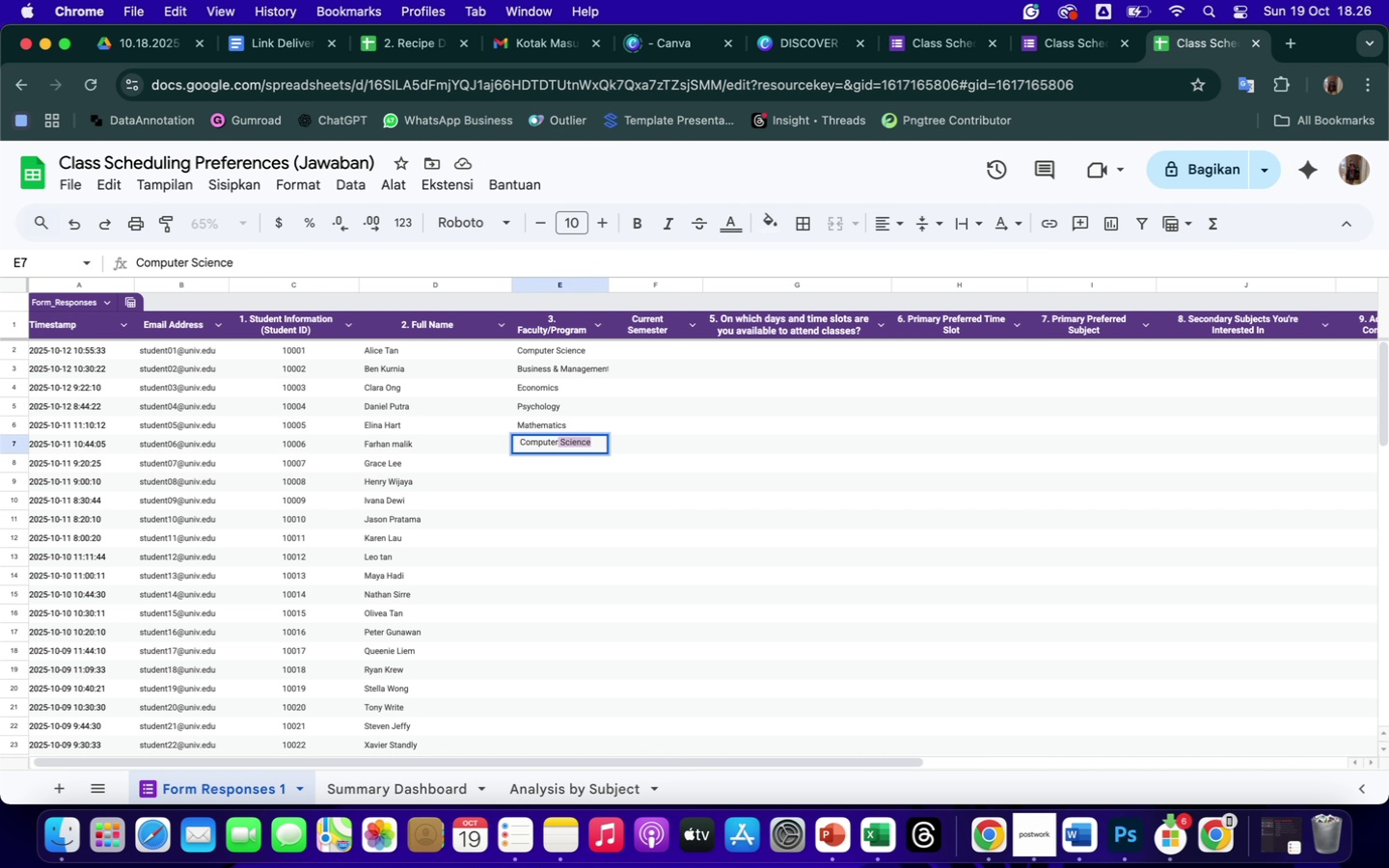 
key(Enter)
 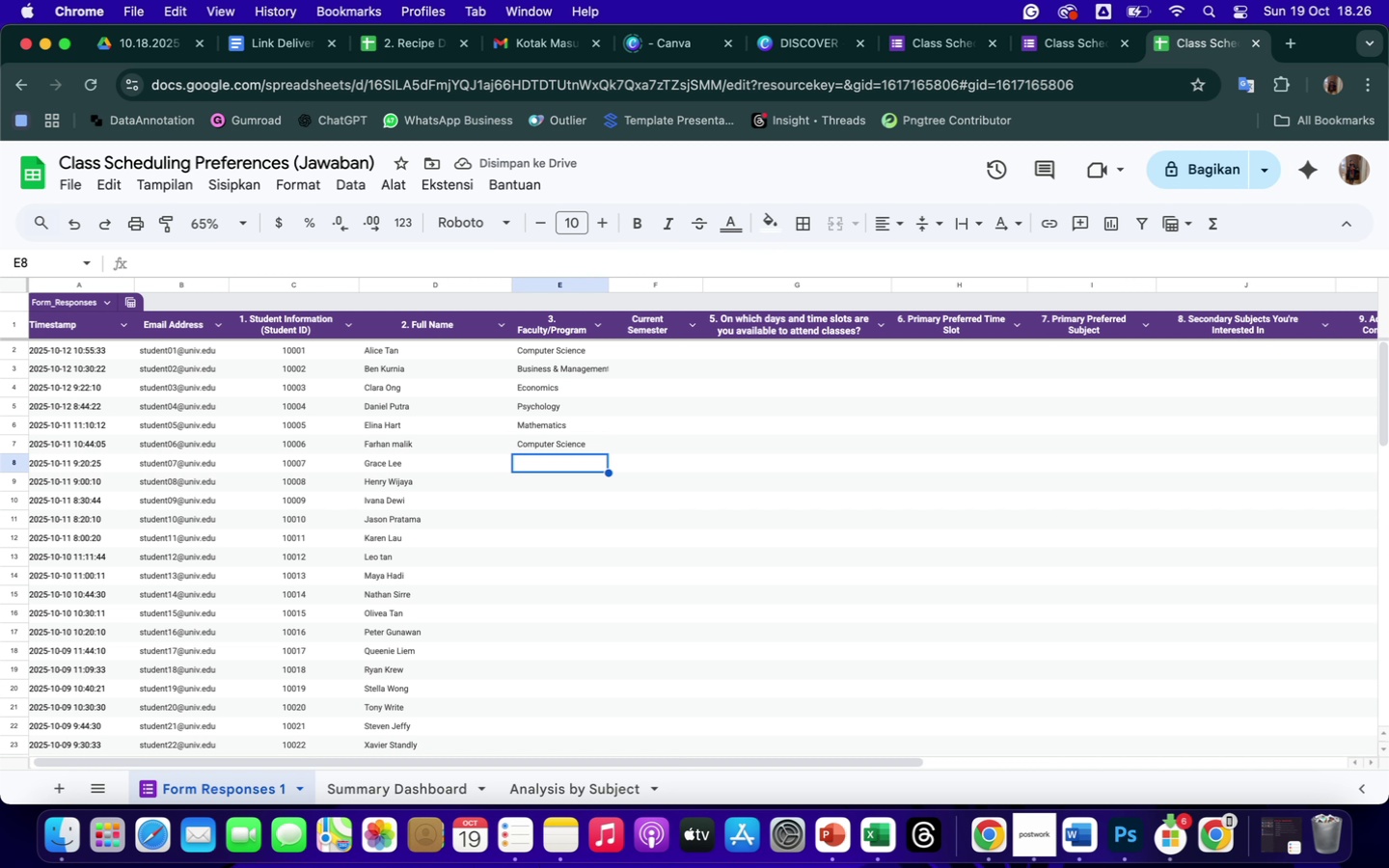 
type(English Literature)
 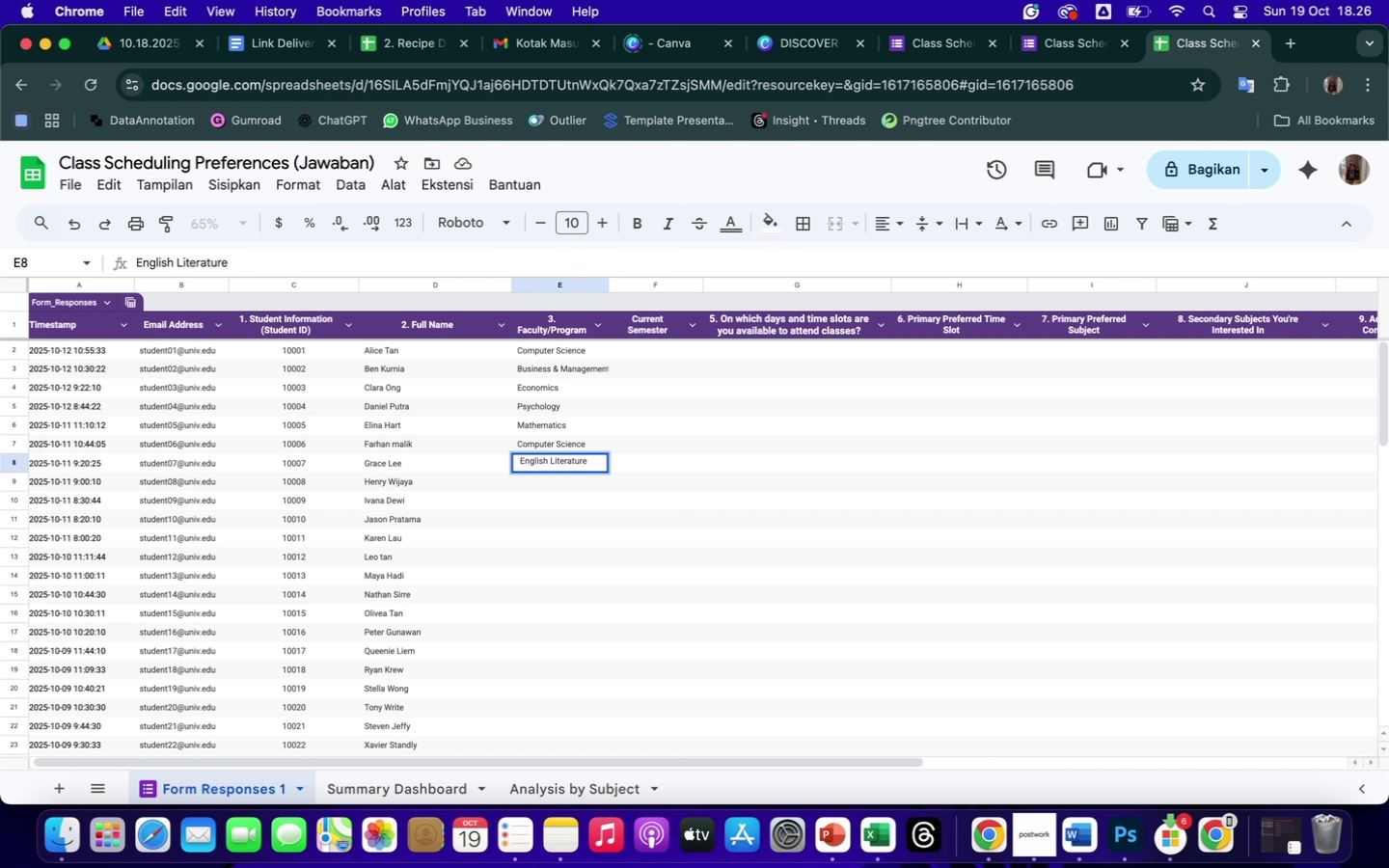 
key(Enter)
 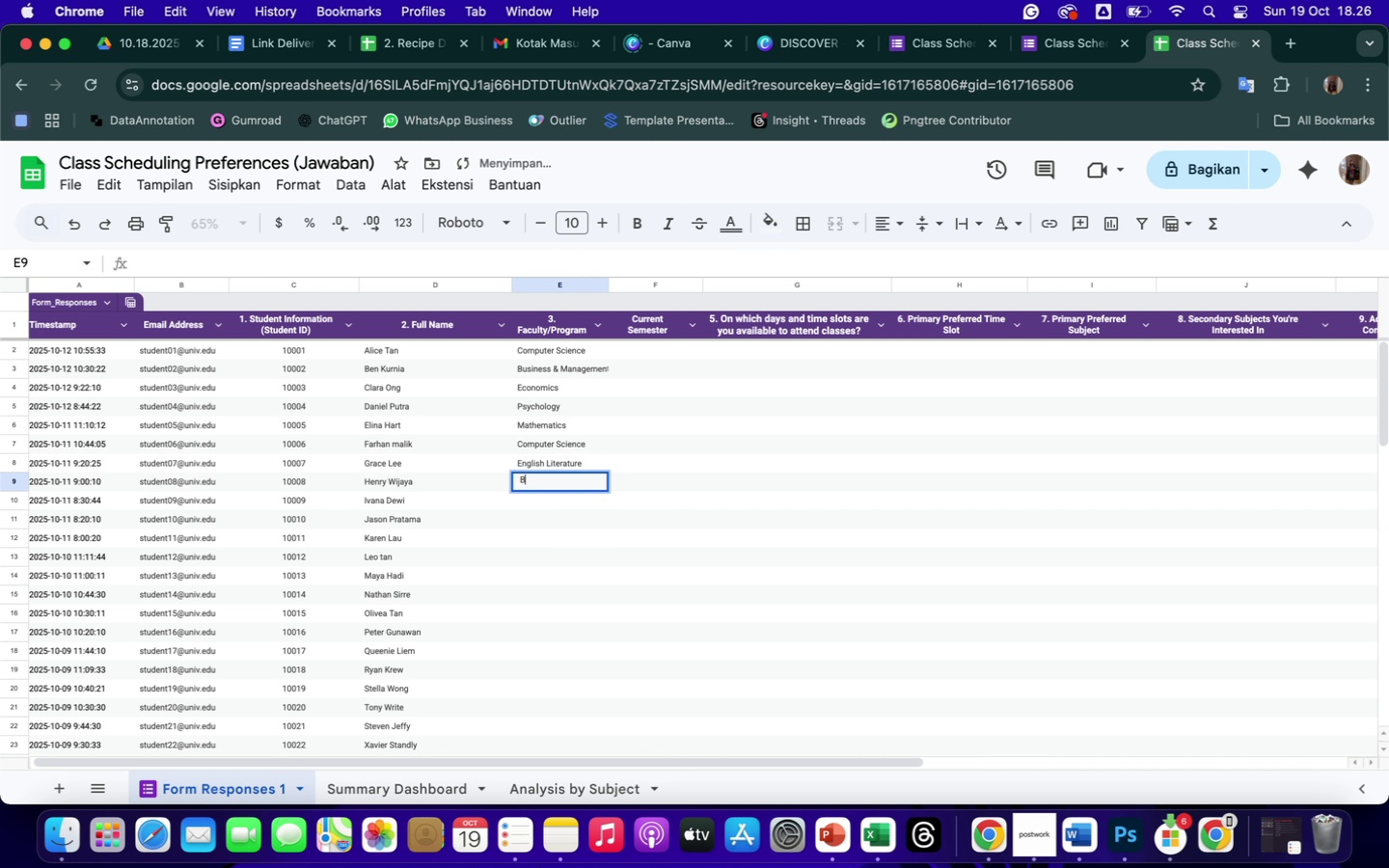 
type(Bu)
 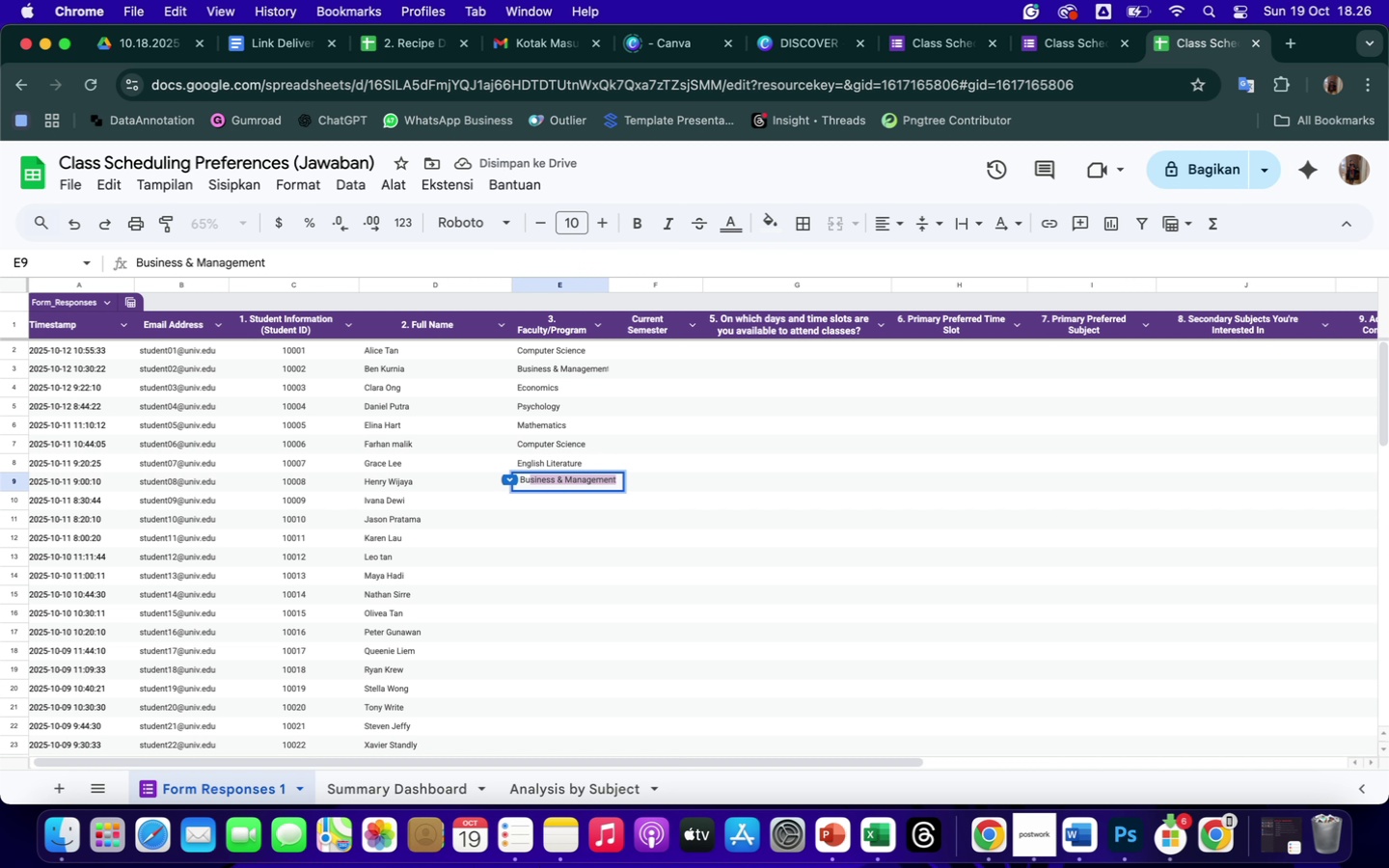 
key(Enter)
 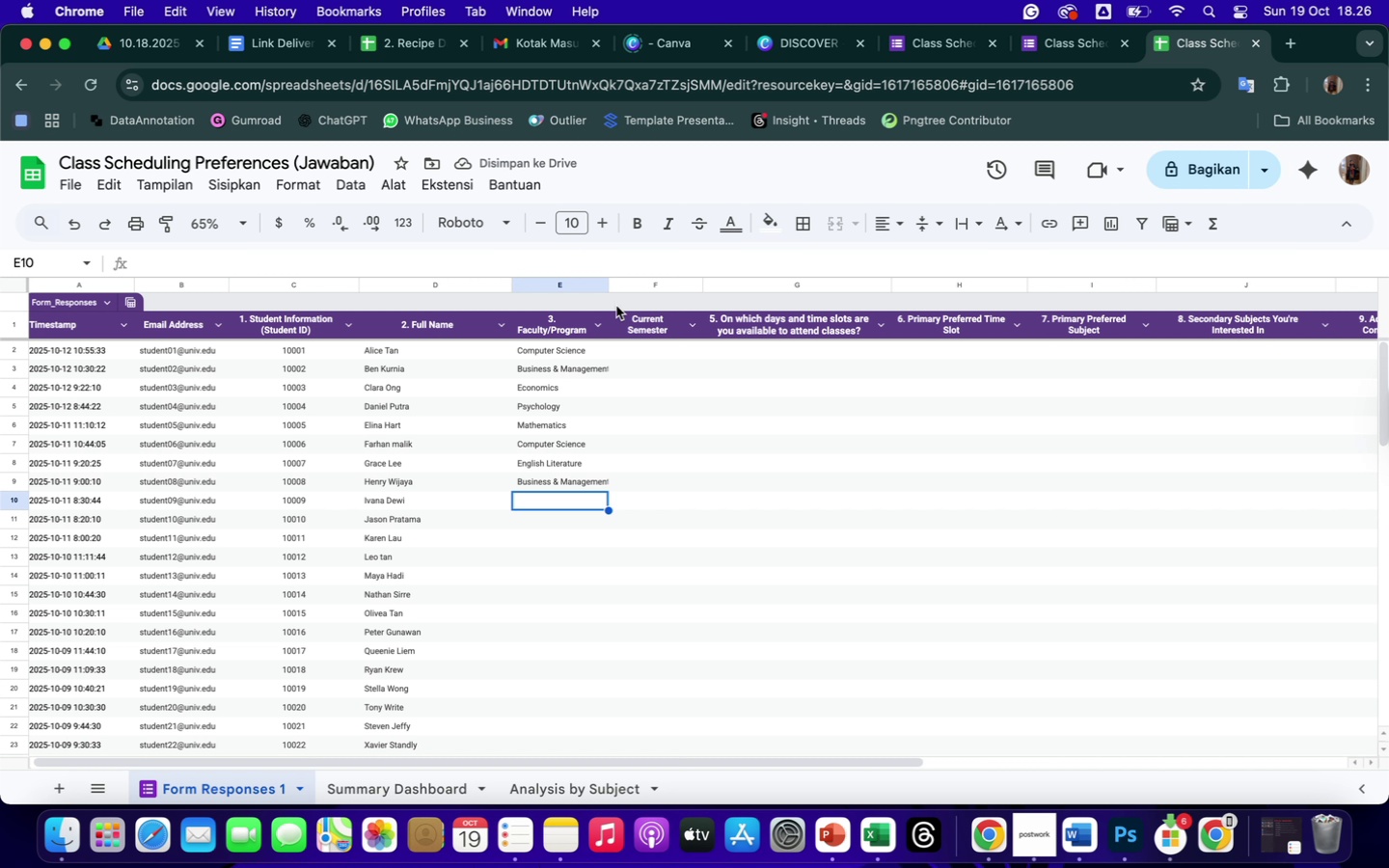 
left_click_drag(start_coordinate=[608, 285], to_coordinate=[630, 292])
 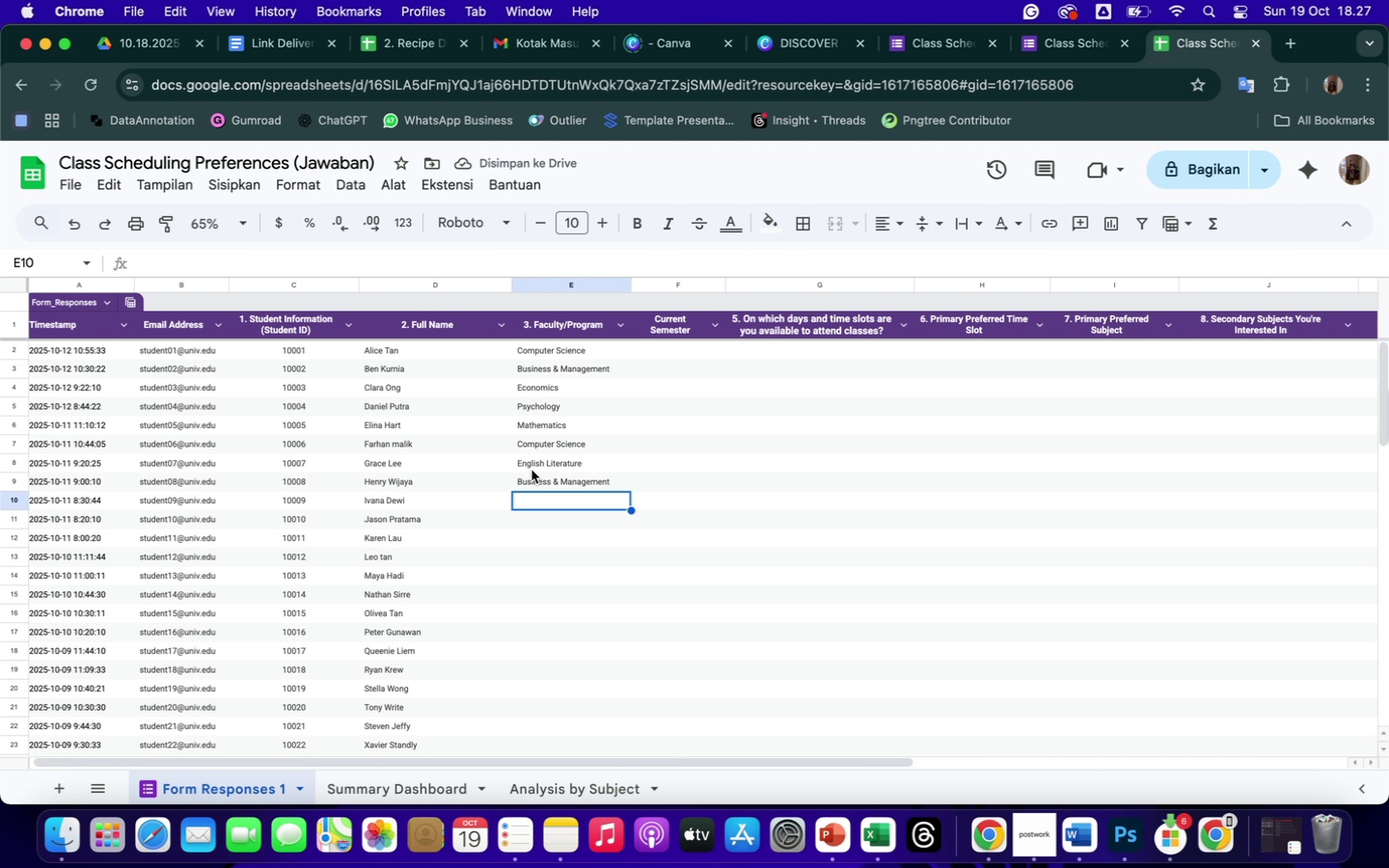 
key(Shift+ShiftLeft)
 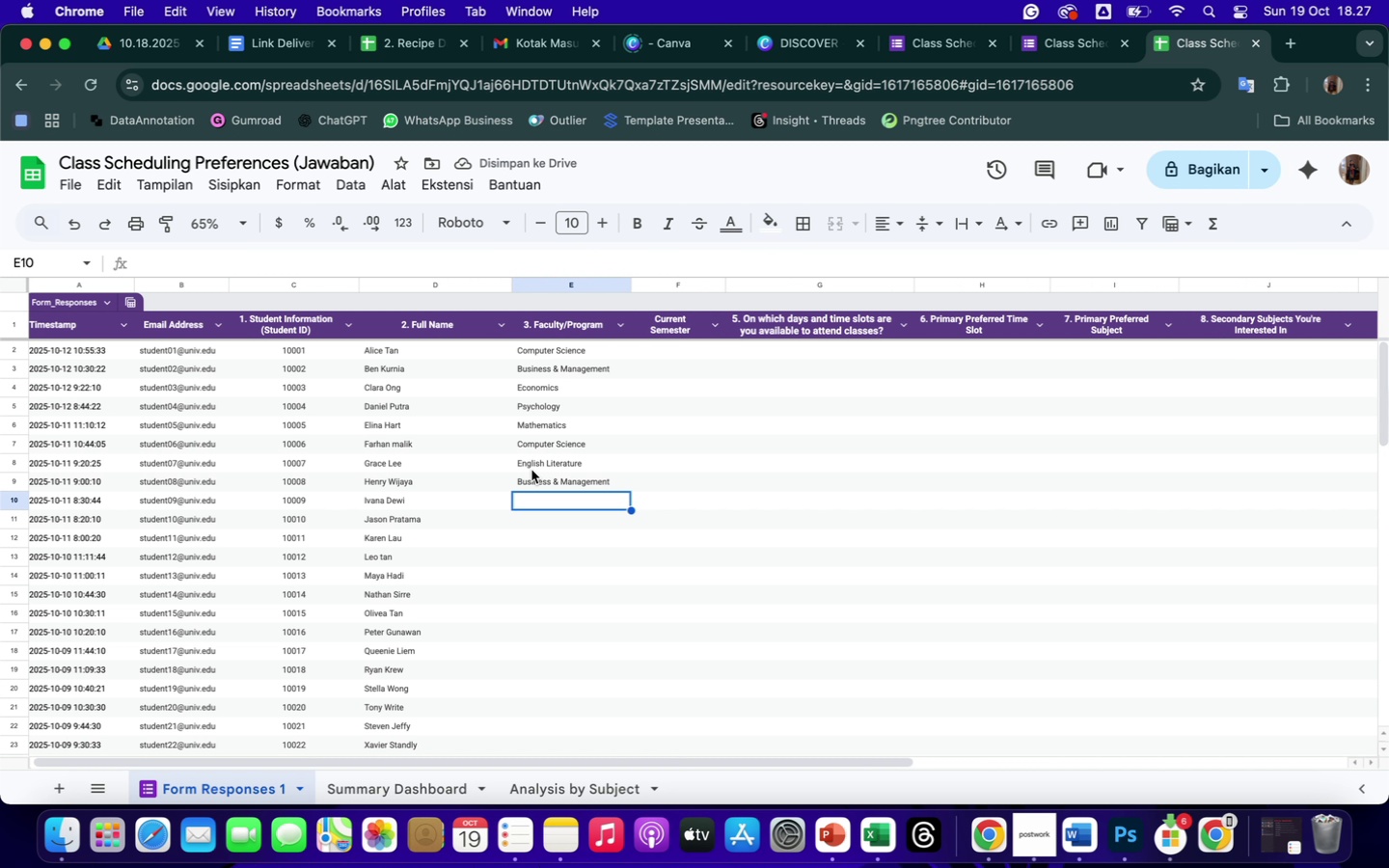 
key(Shift+C)
 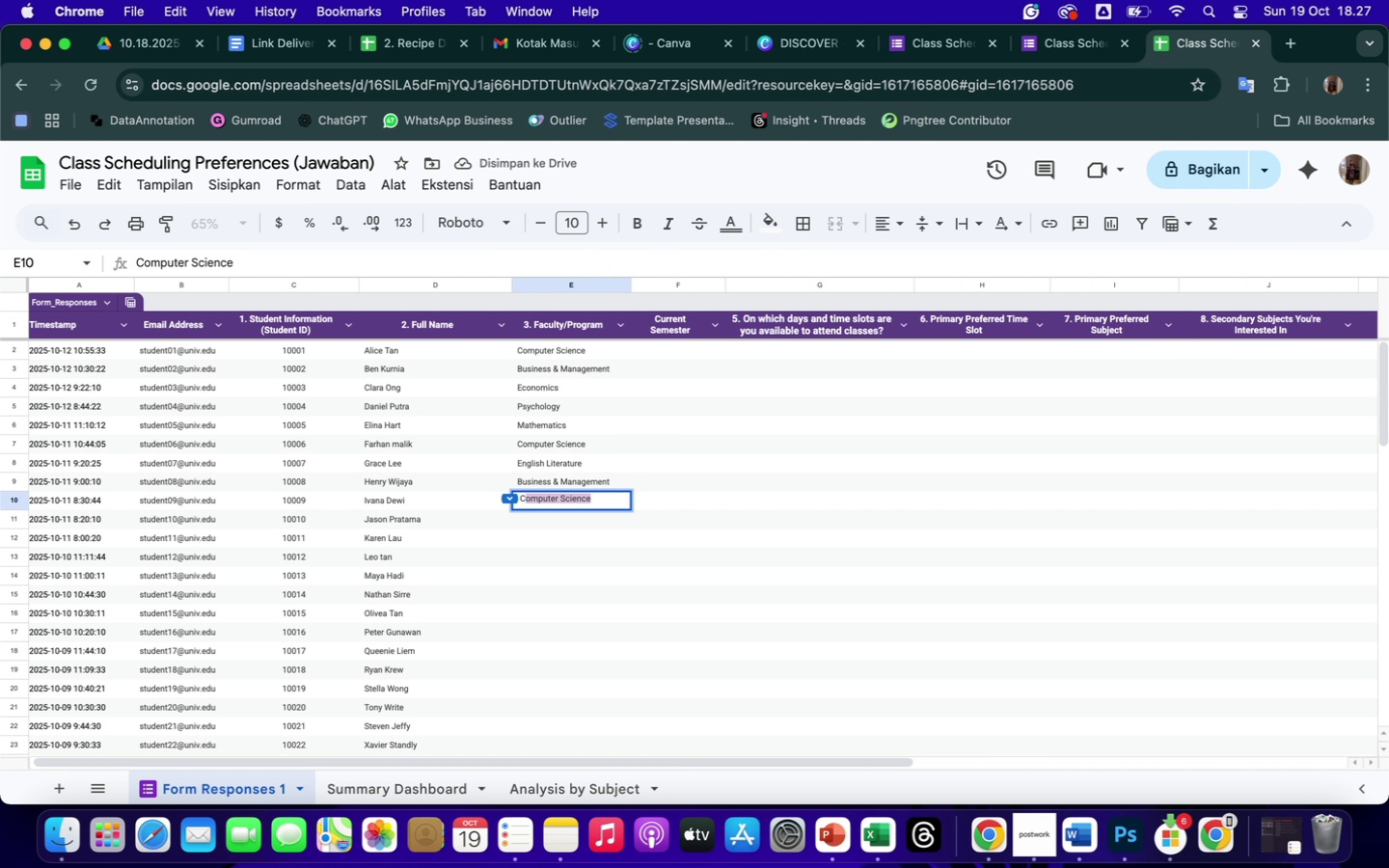 
key(Enter)
 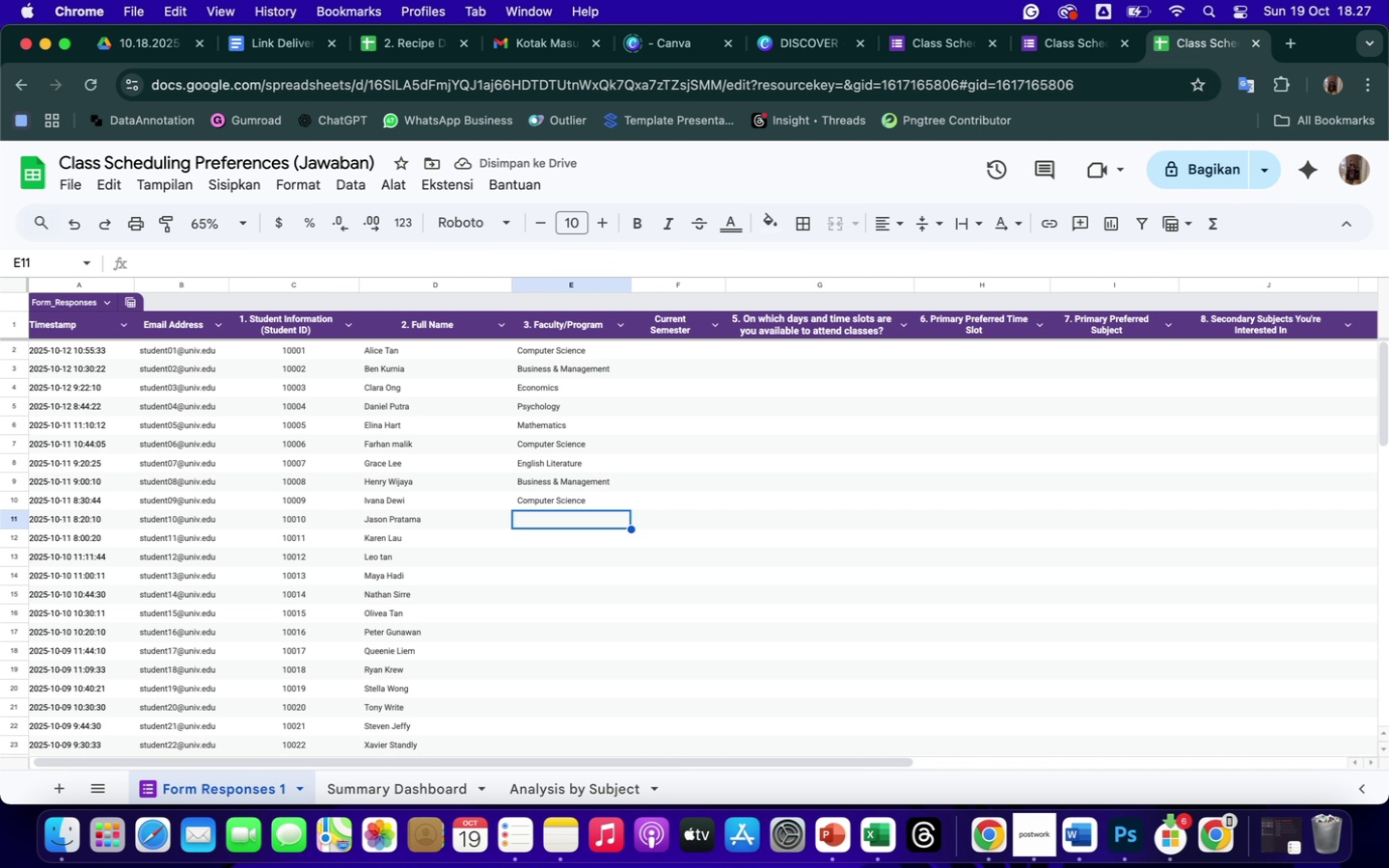 
wait(5.41)
 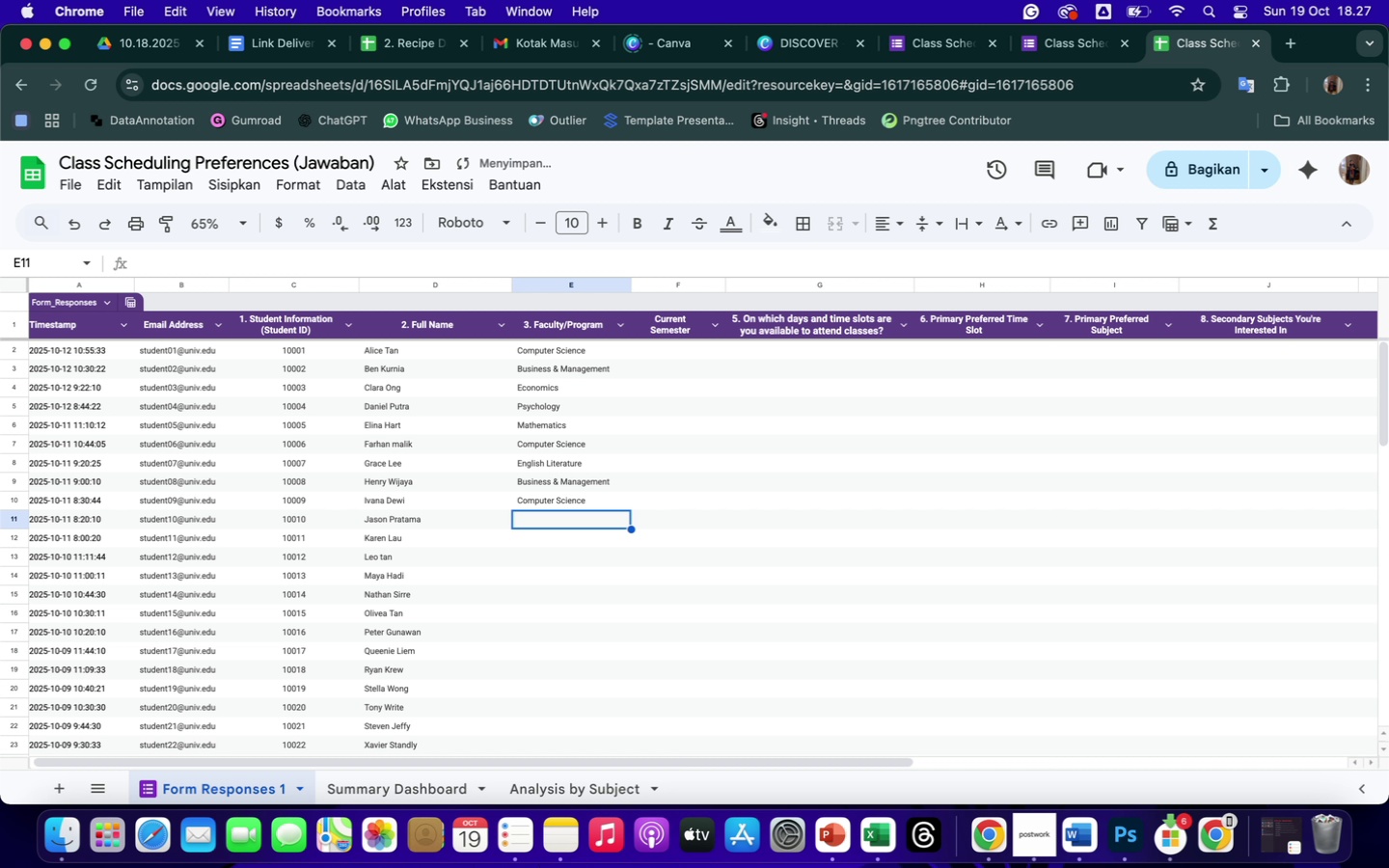 
type(Ec)
 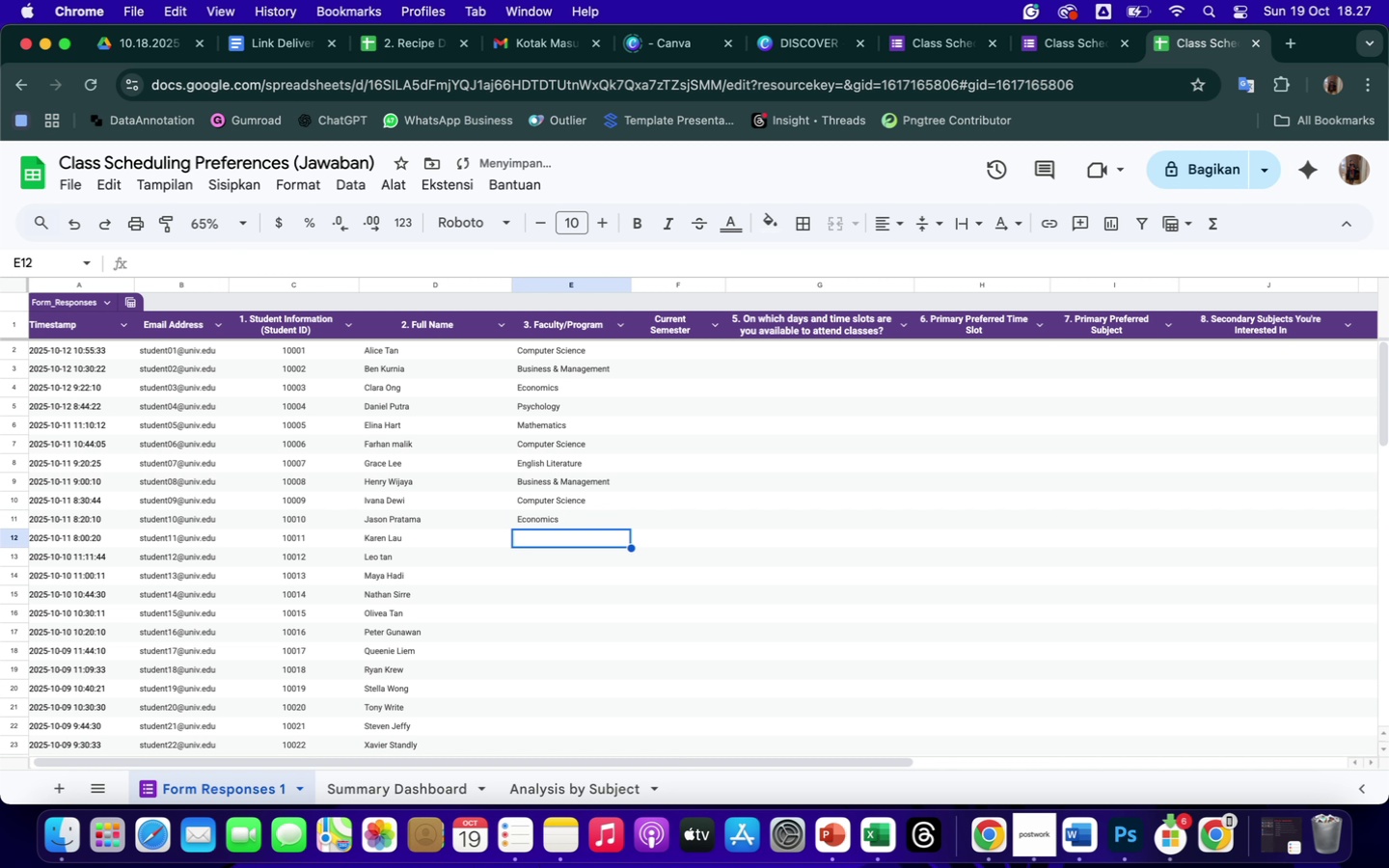 
key(Enter)
 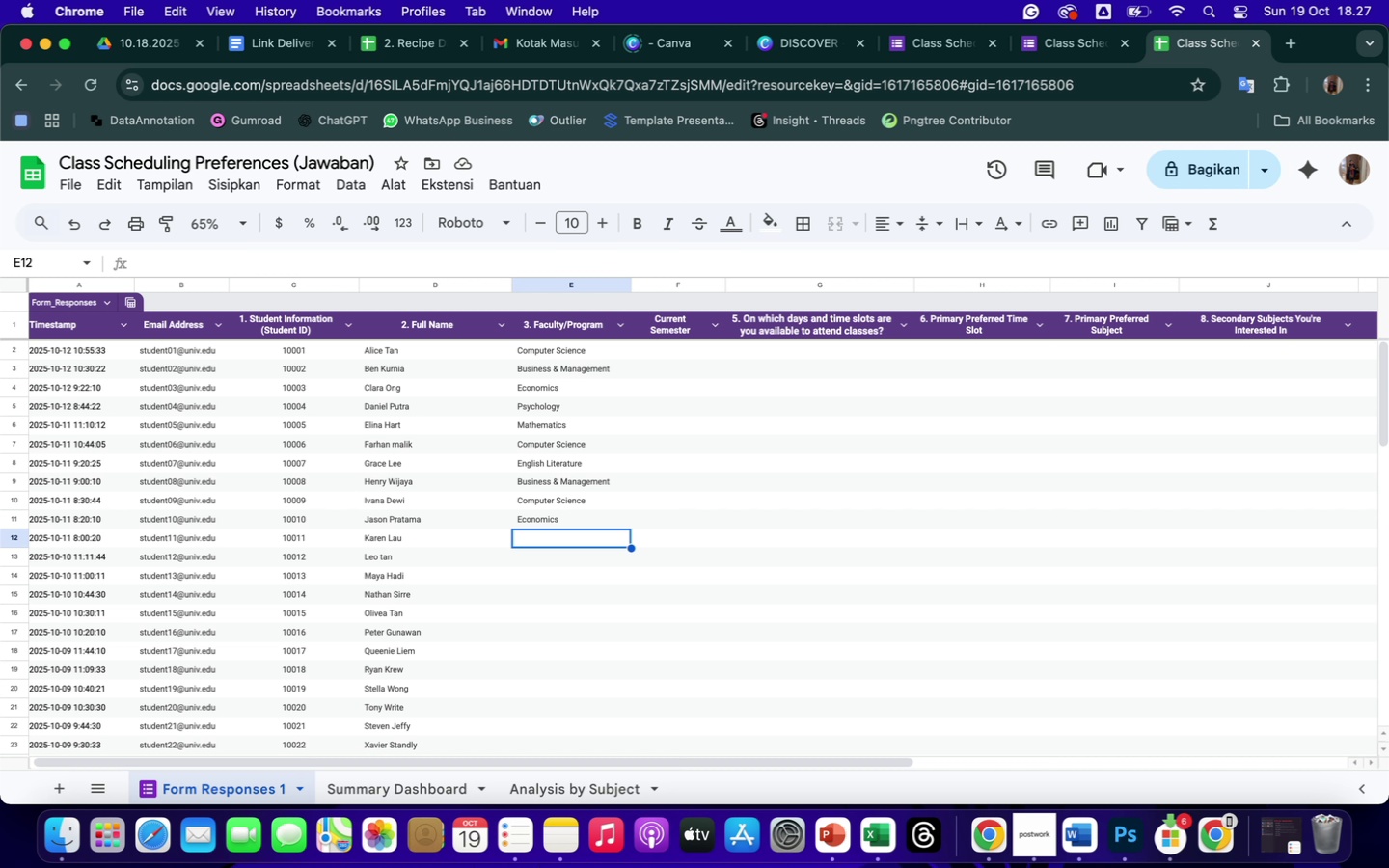 
wait(19.44)
 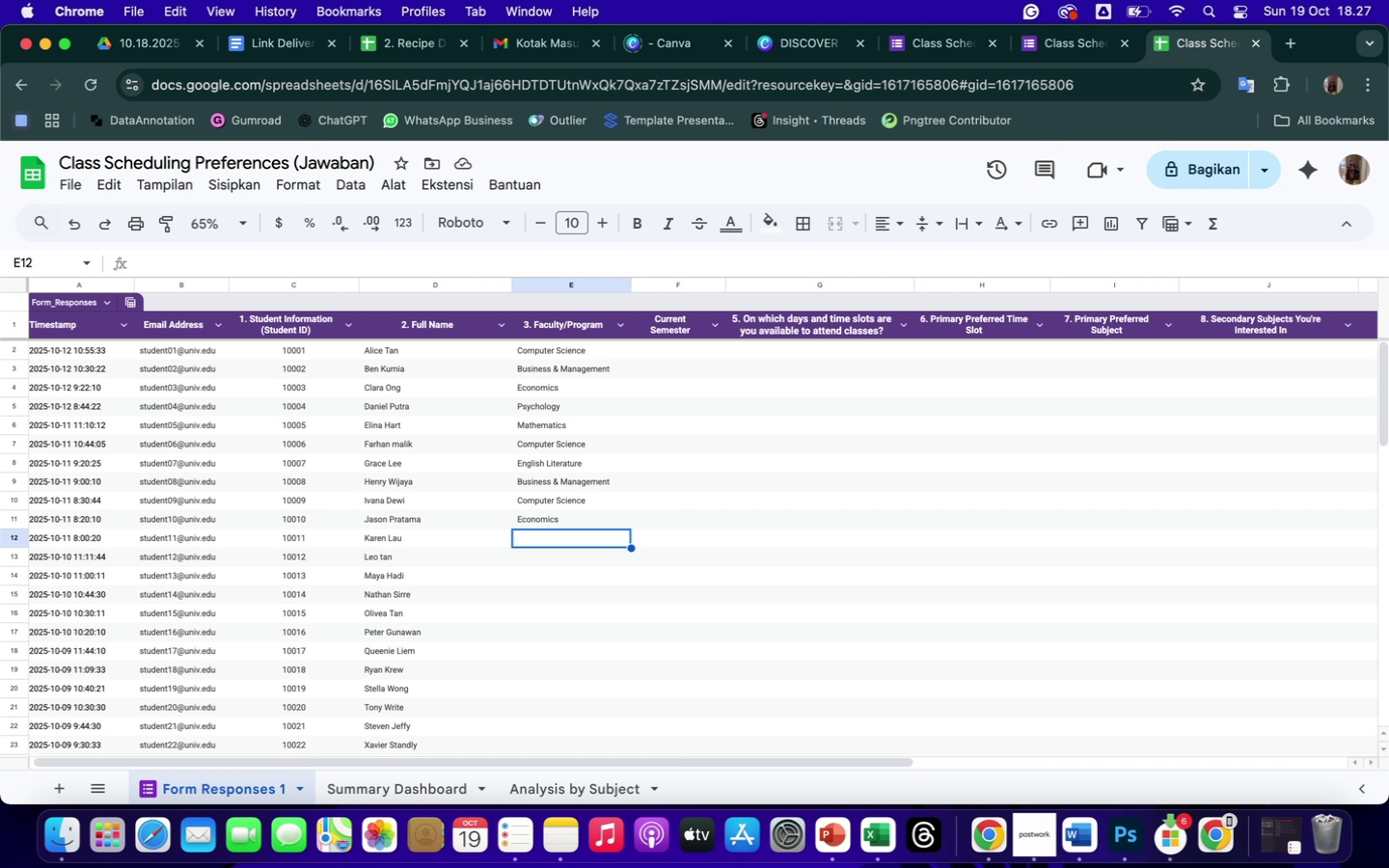 
key(Shift+ShiftLeft)
 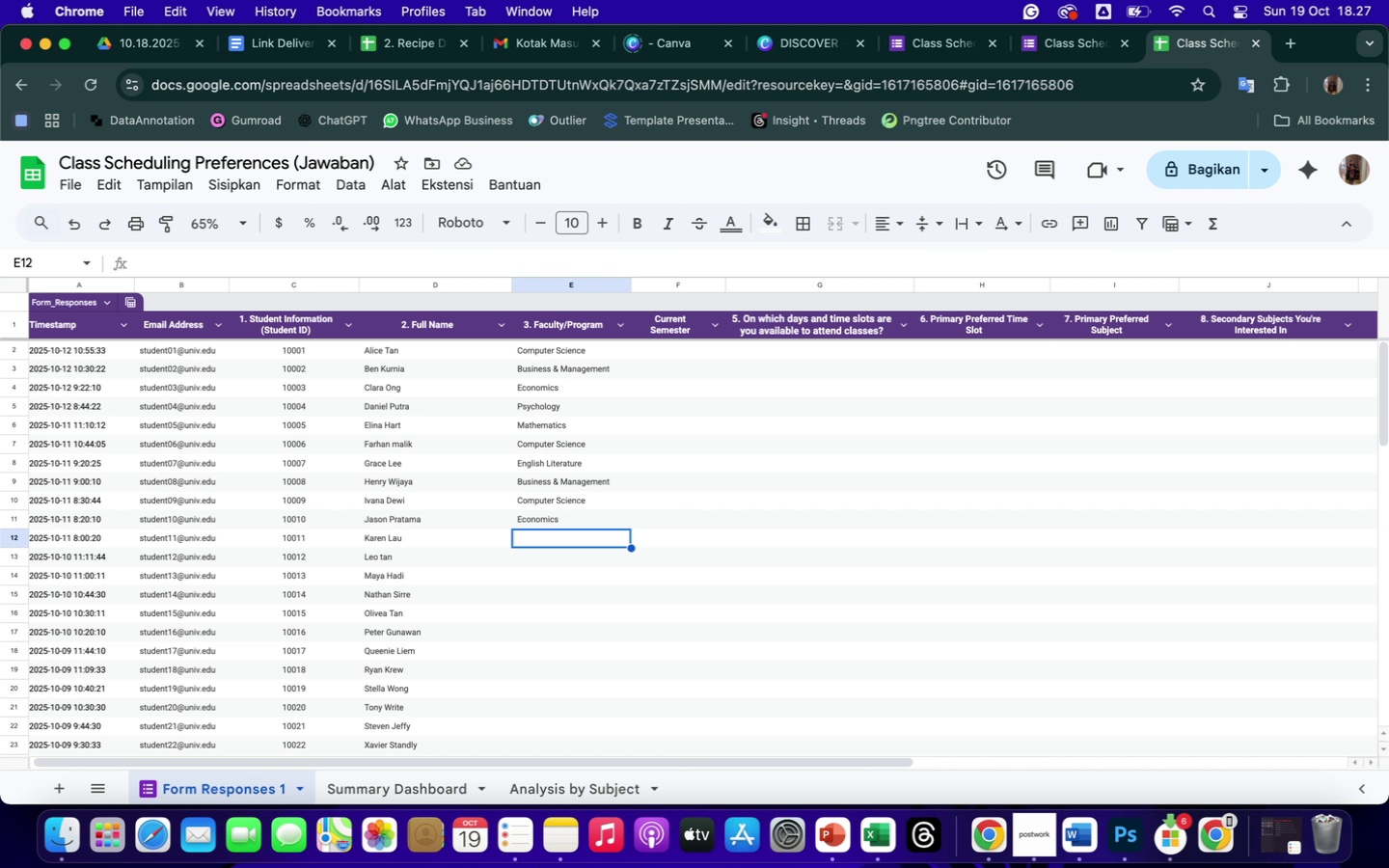 
key(Shift+P)
 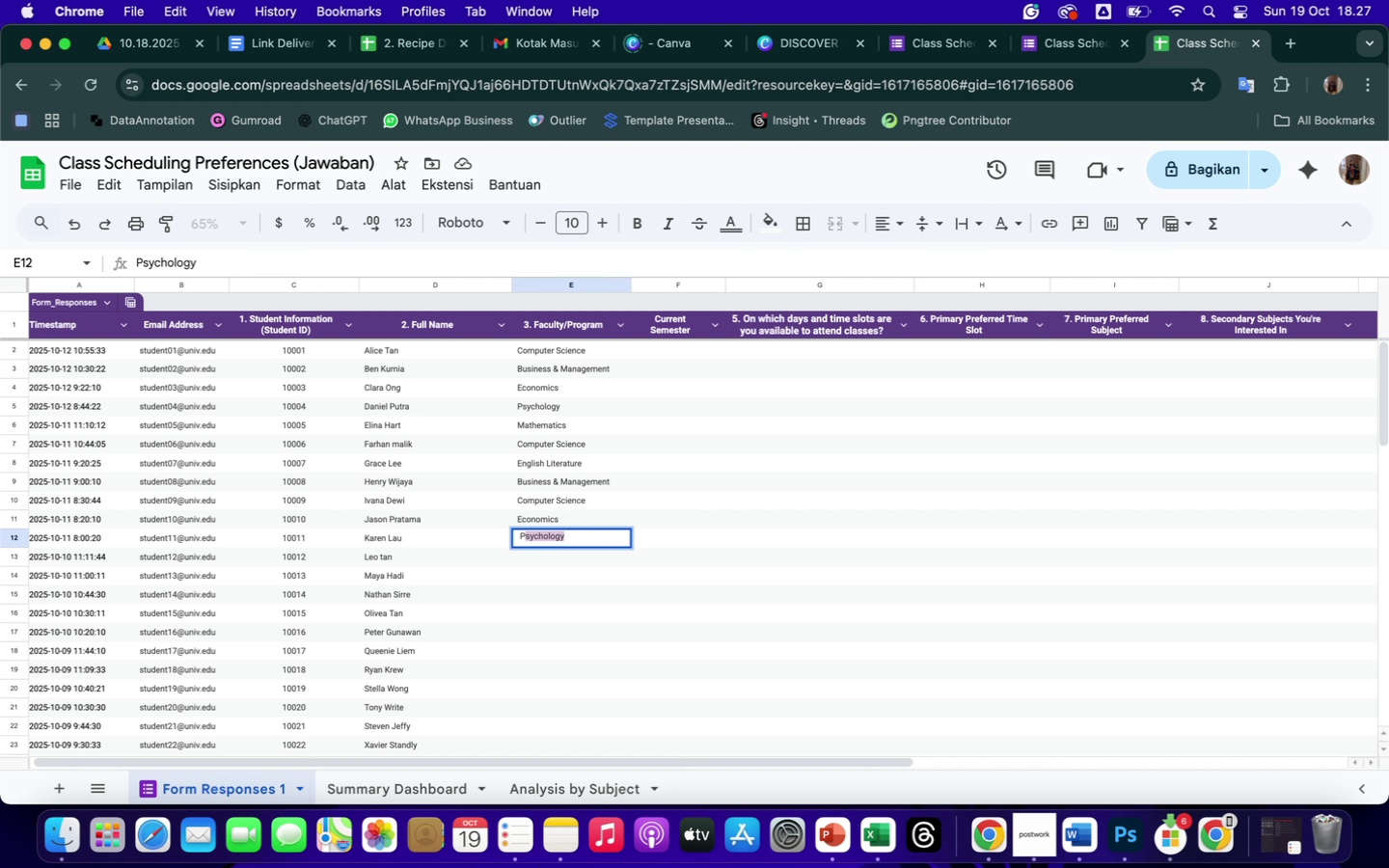 
key(Enter)
 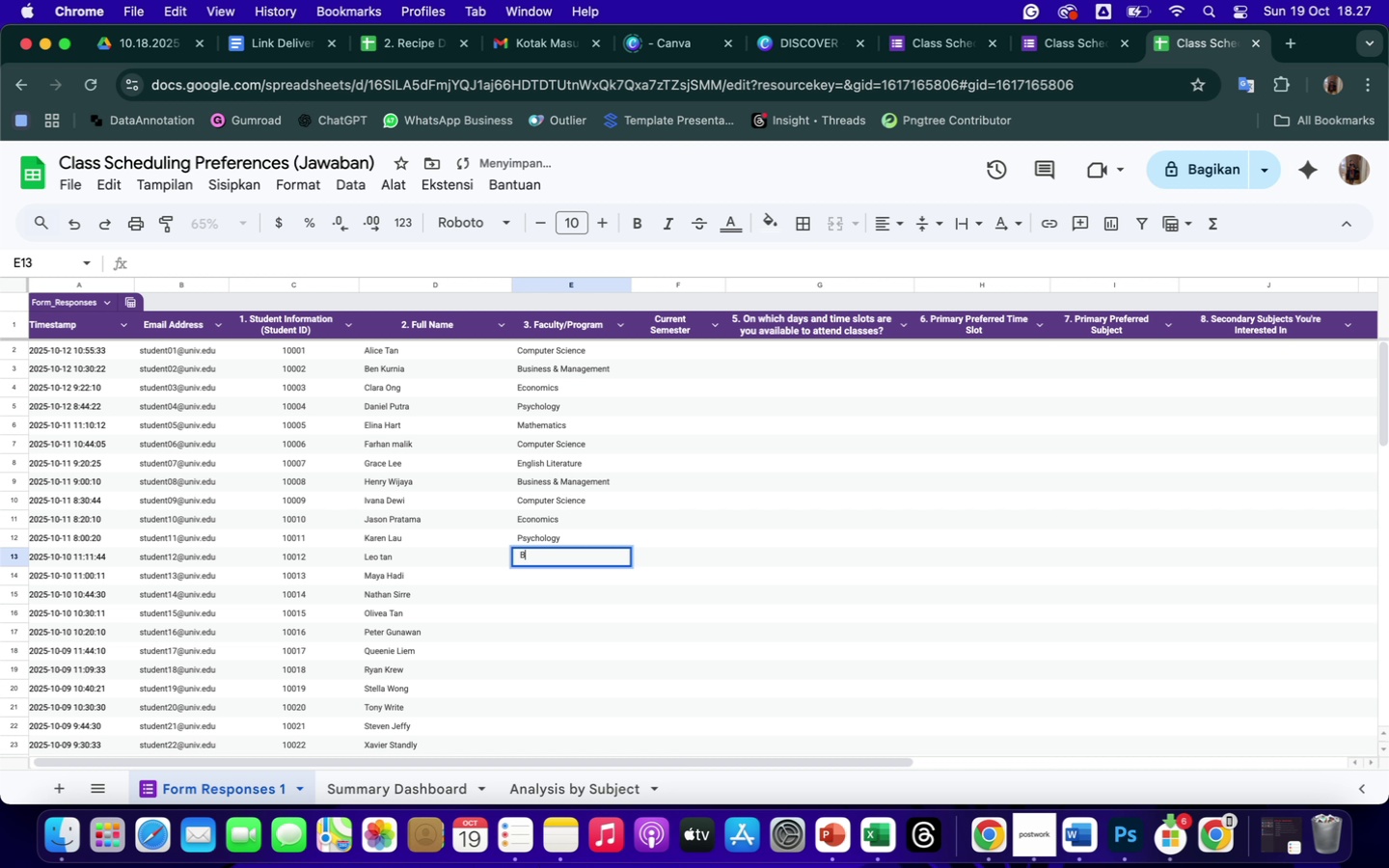 
key(Shift+ShiftLeft)
 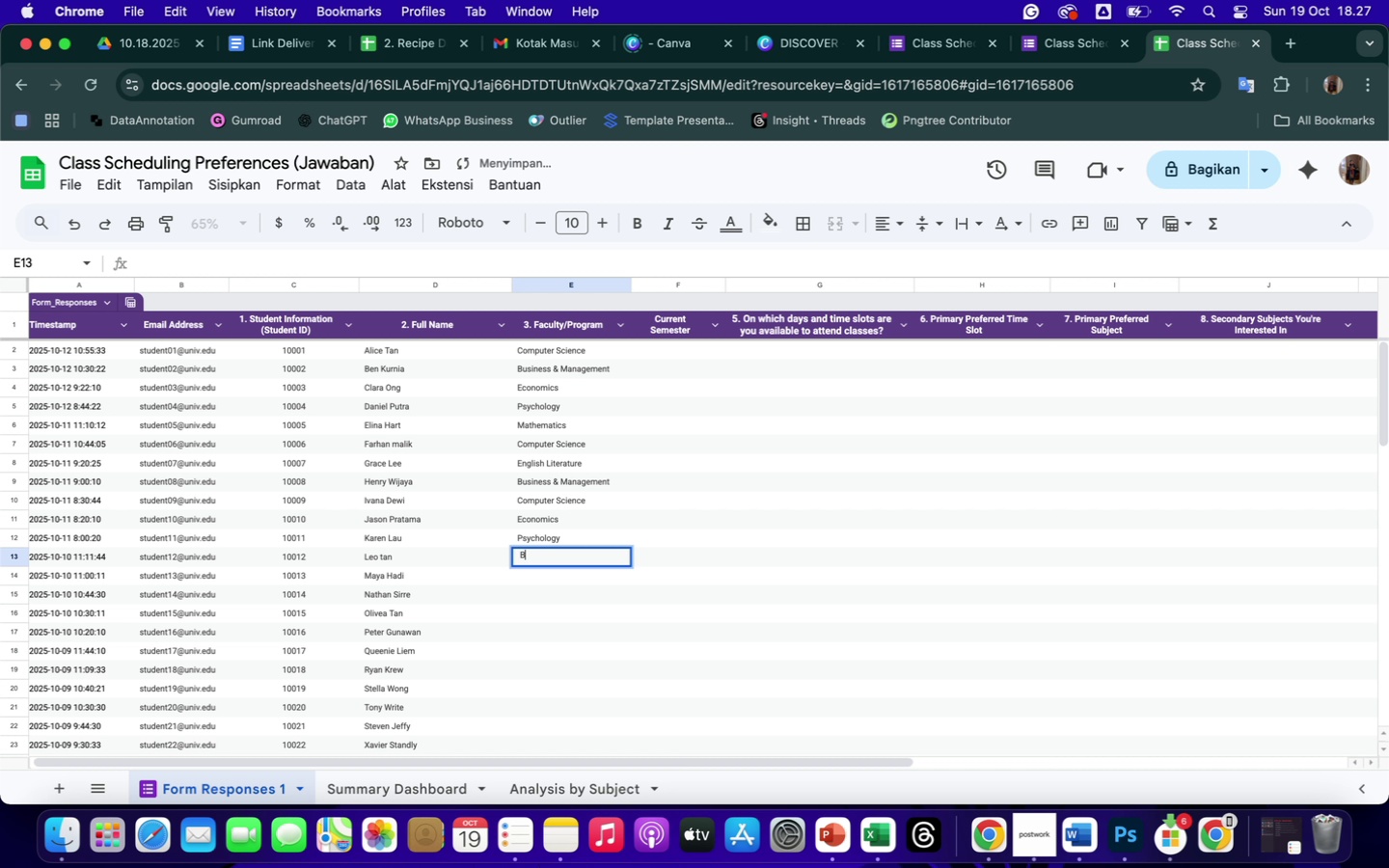 
key(Shift+B)
 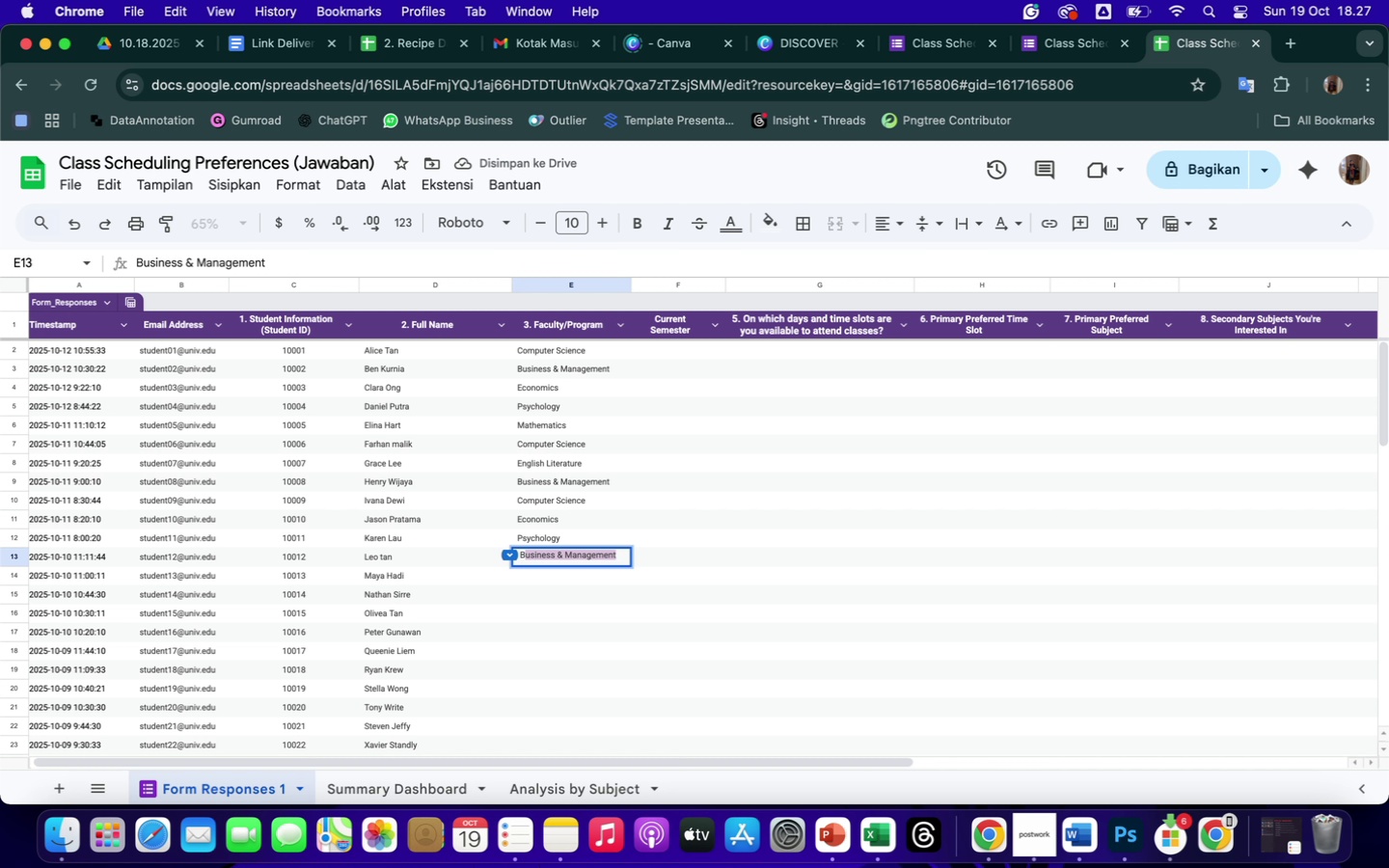 
key(Enter)
 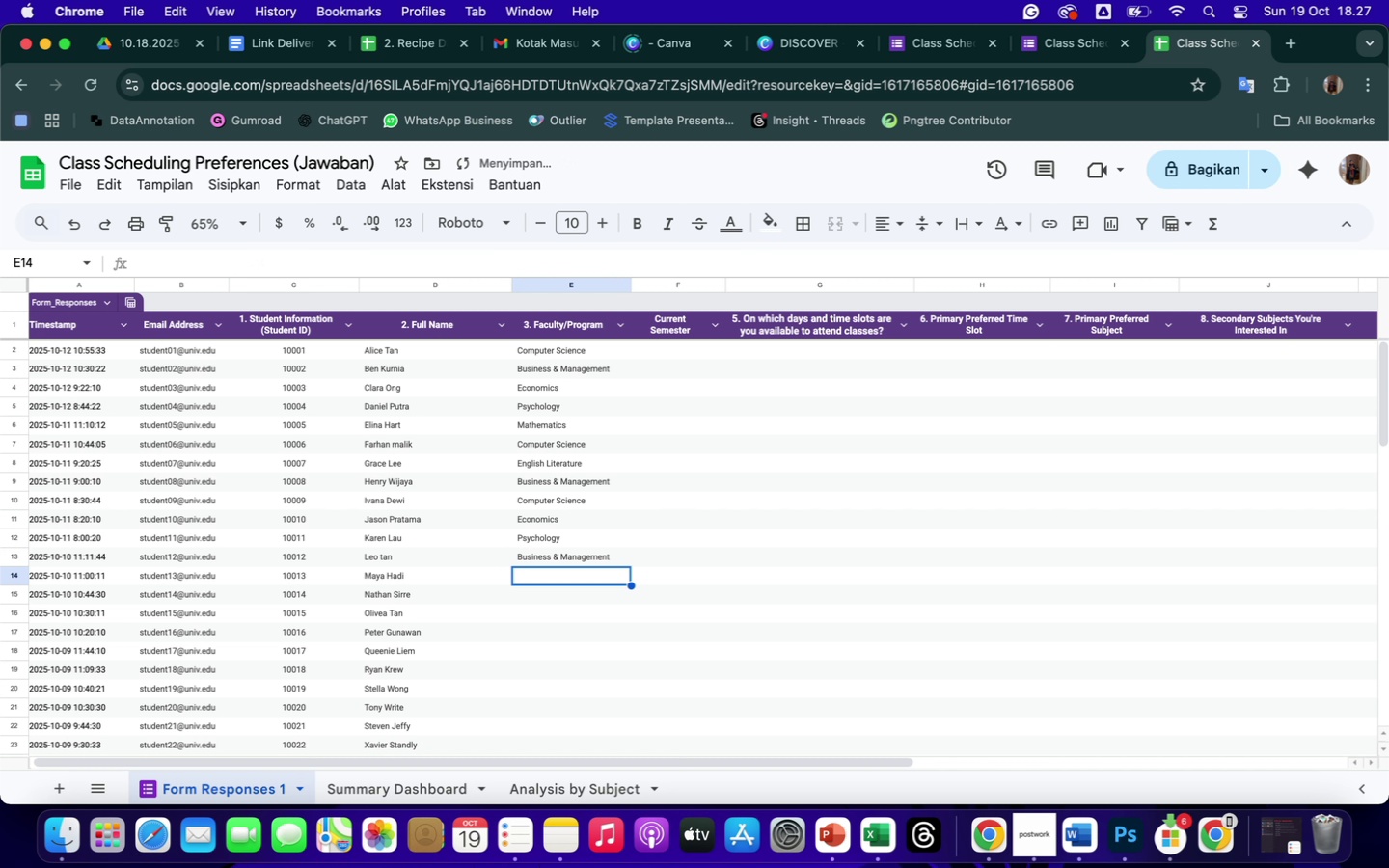 
key(Shift+ShiftLeft)
 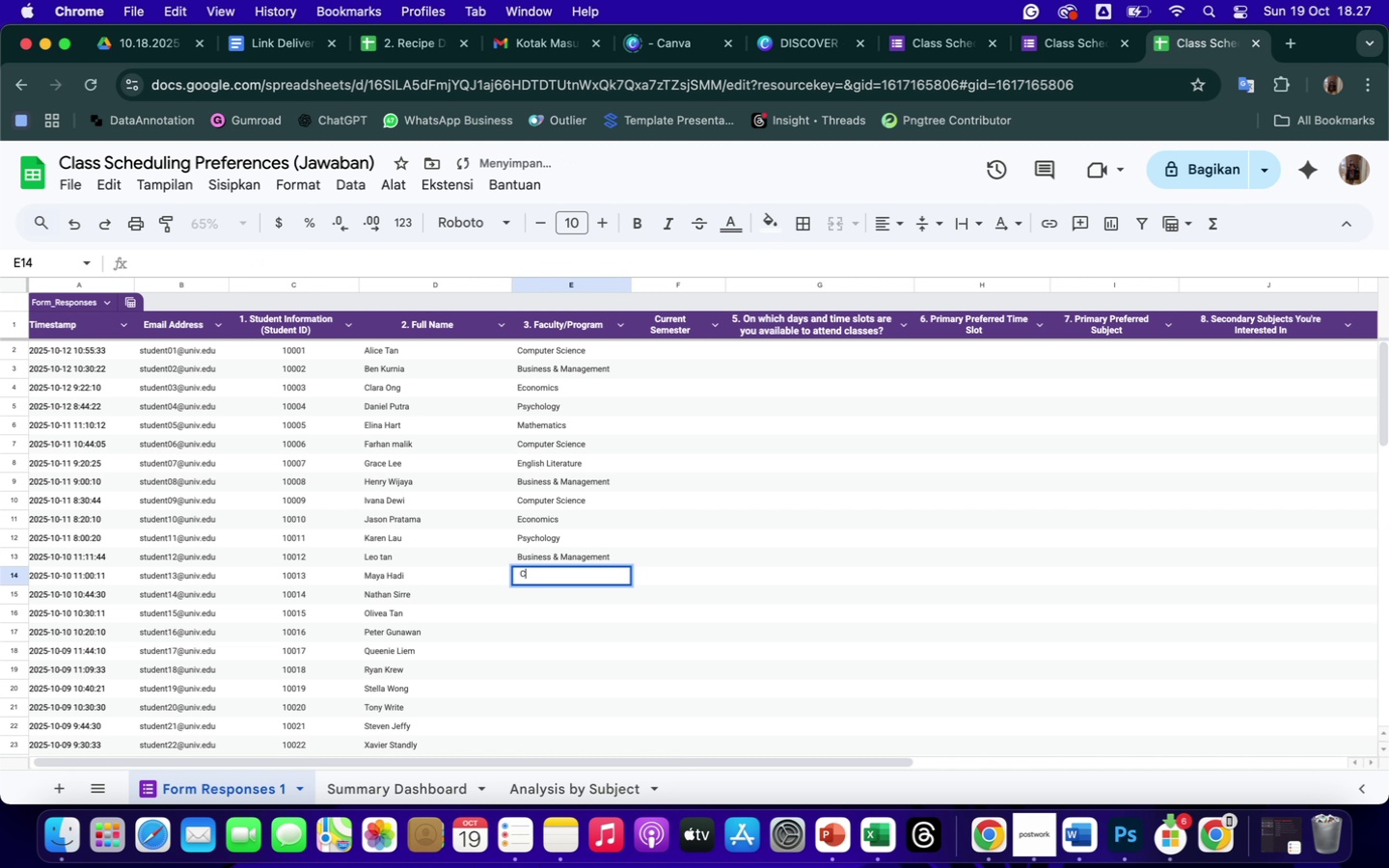 
key(Shift+C)
 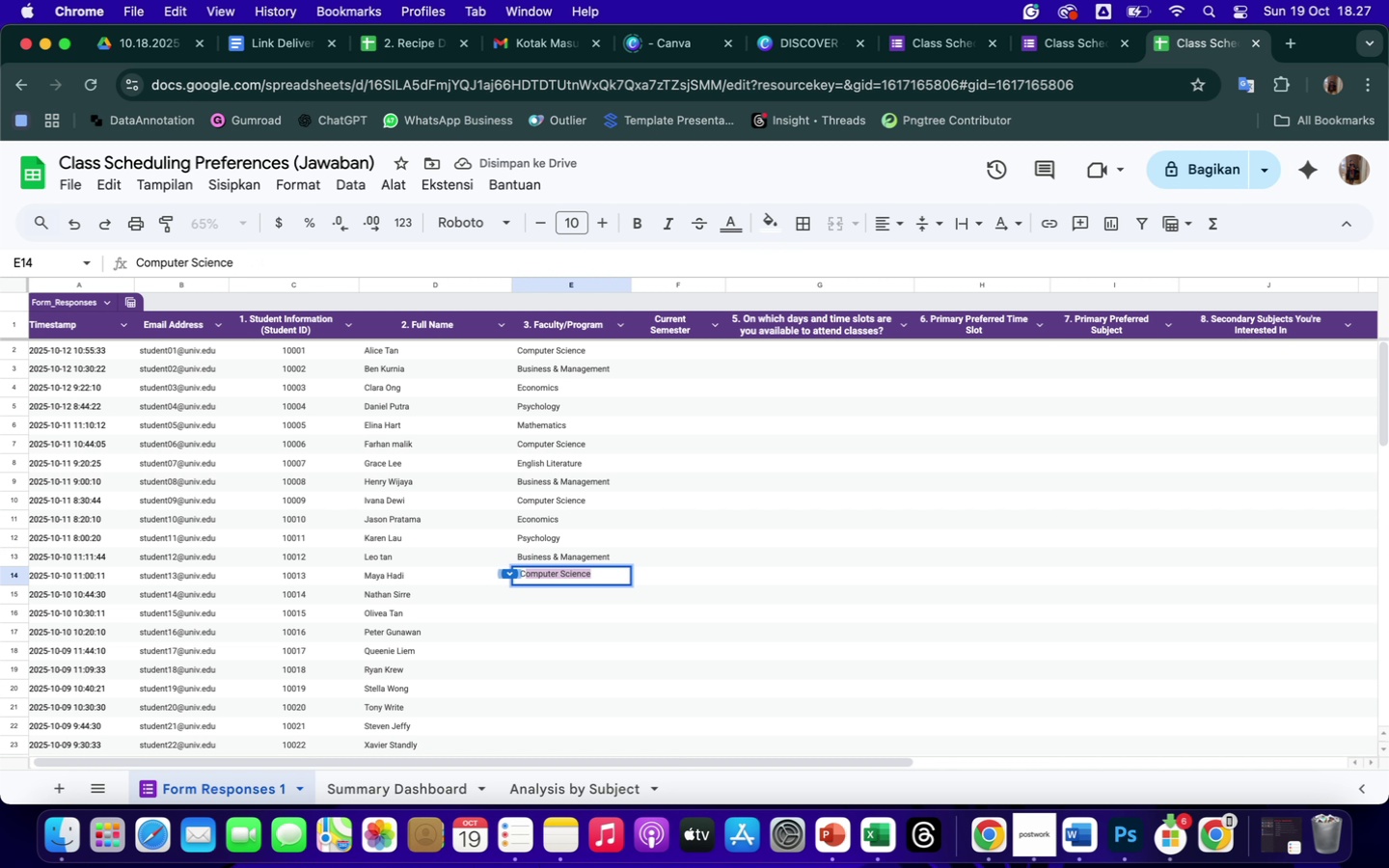 
key(Enter)
 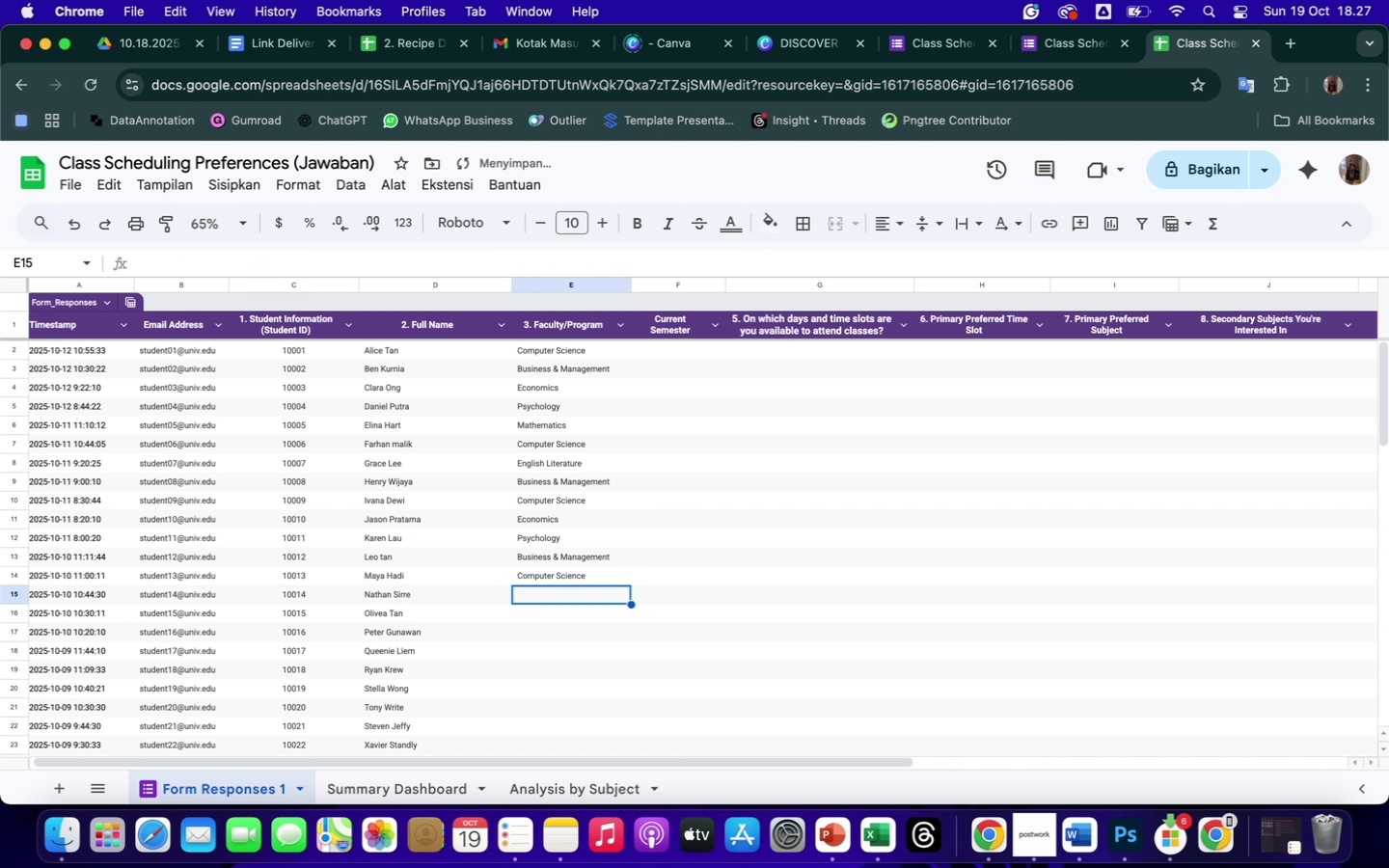 
key(Shift+ShiftLeft)
 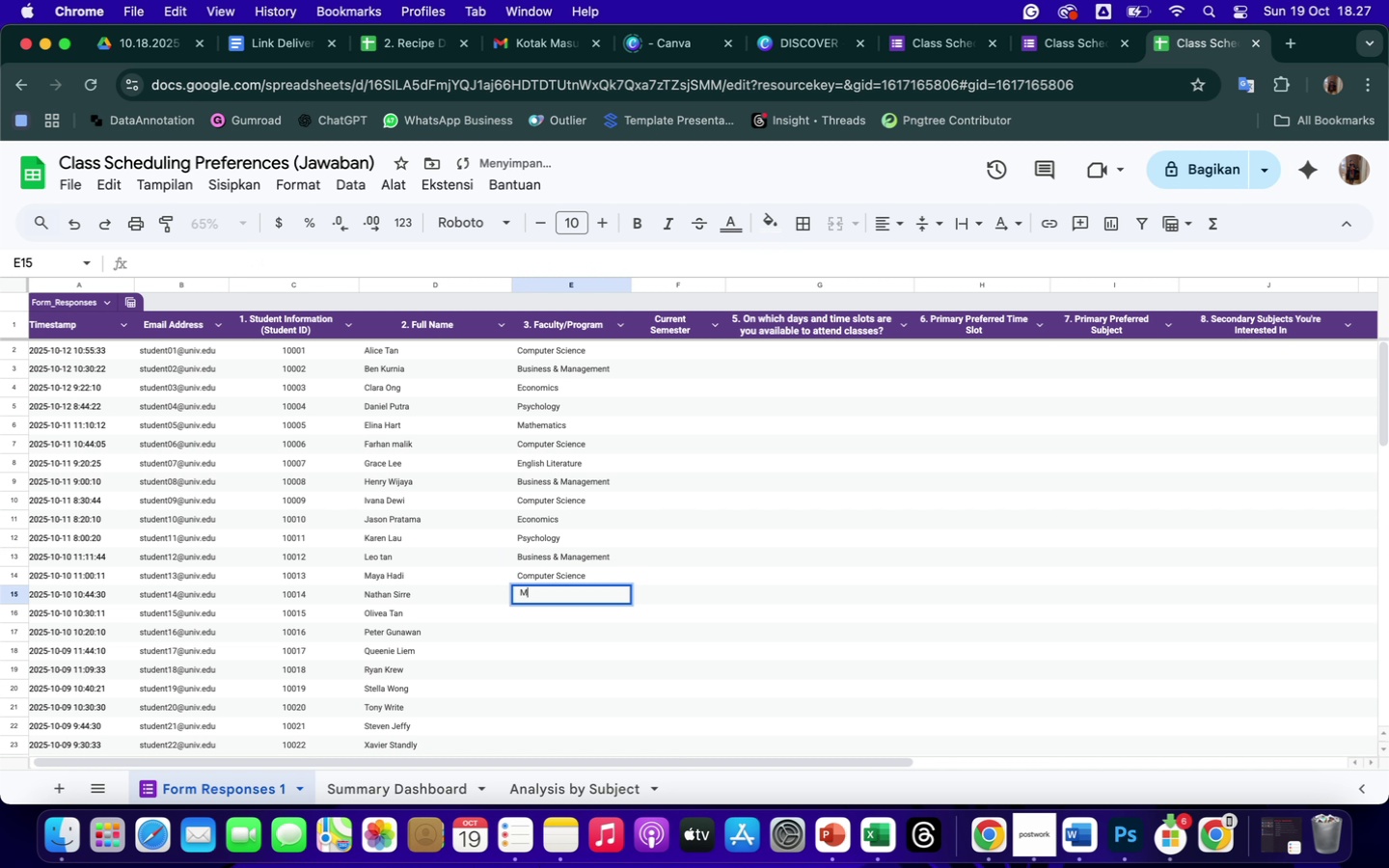 
key(Shift+M)
 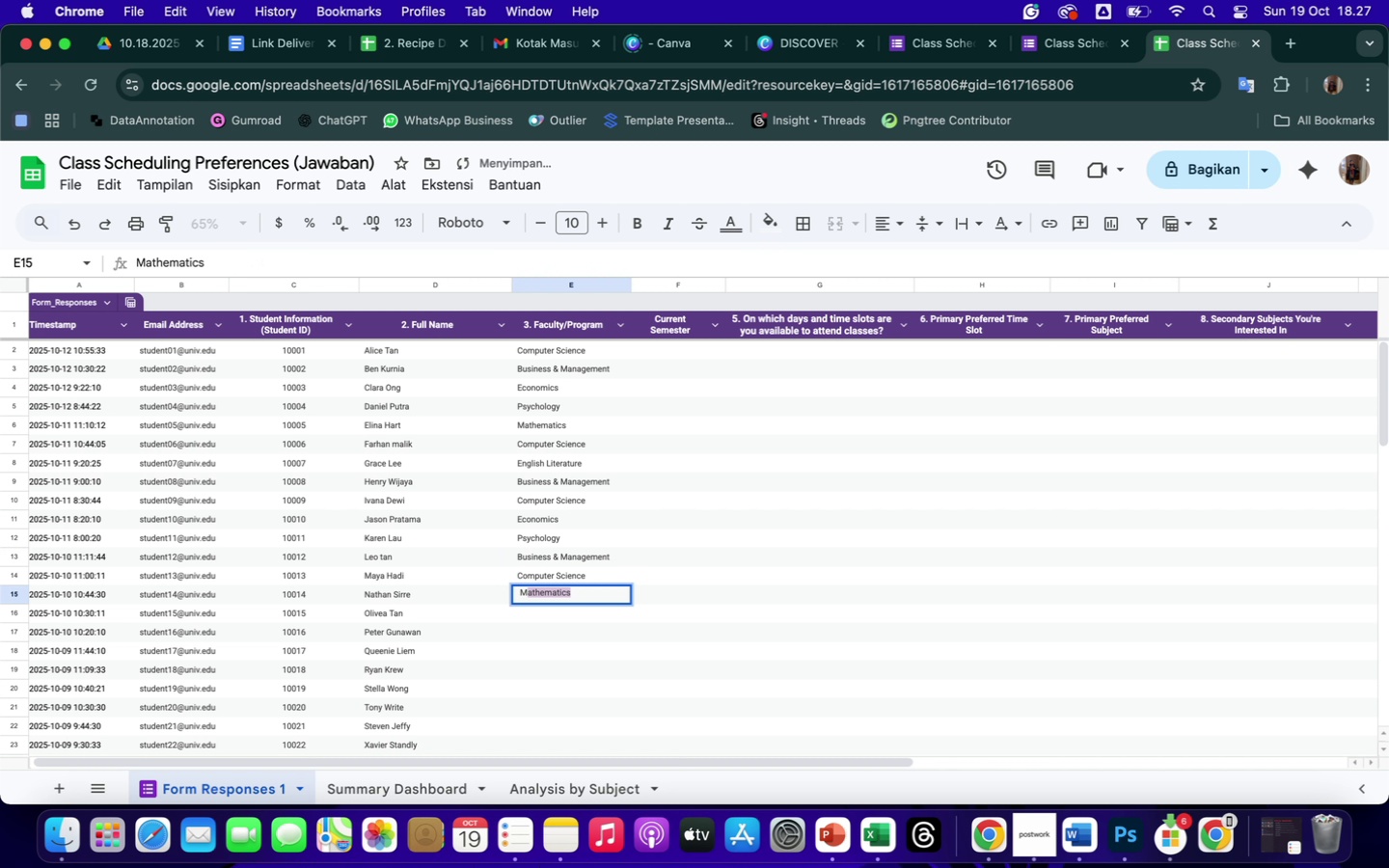 
key(Enter)
 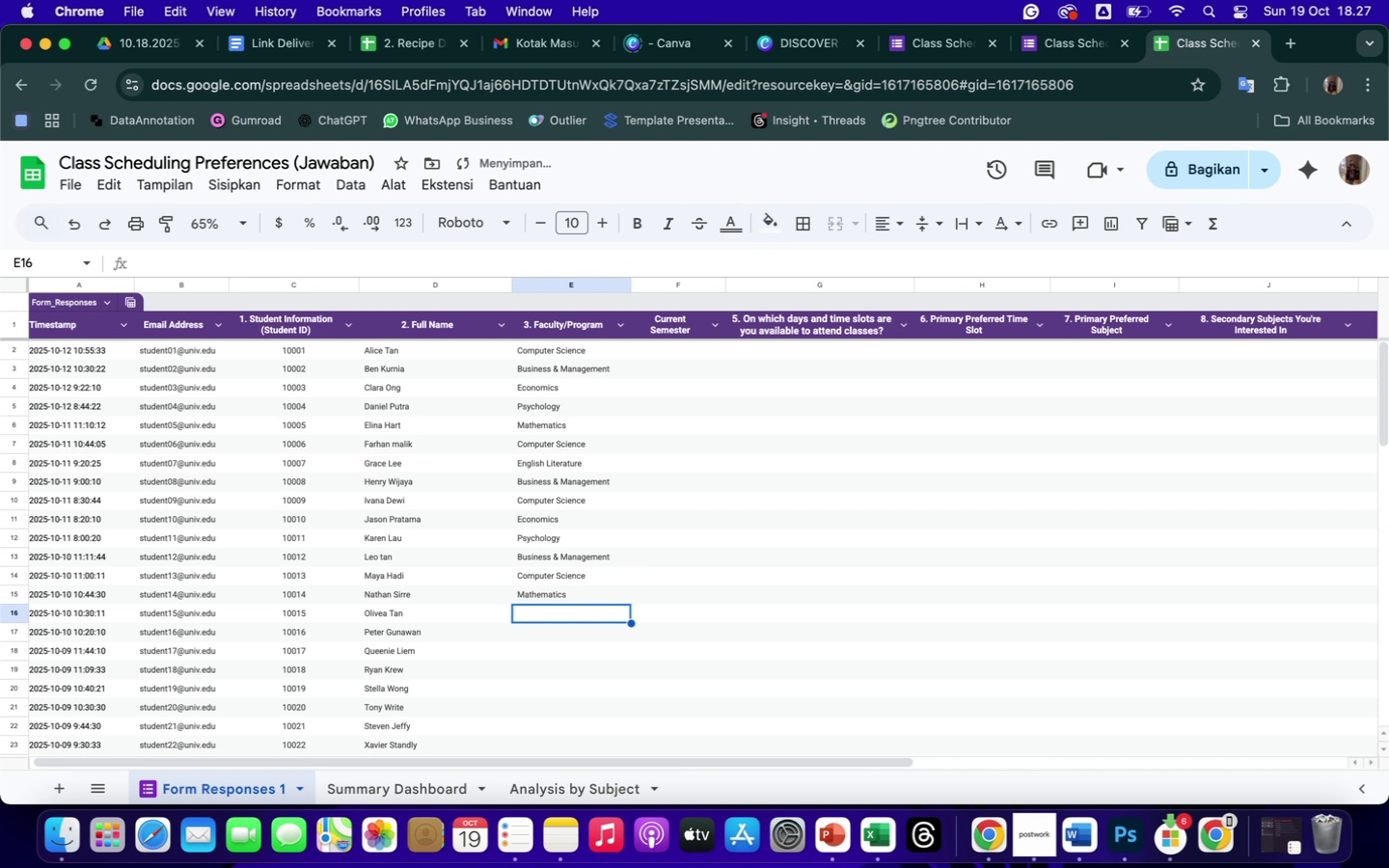 
type(En)
 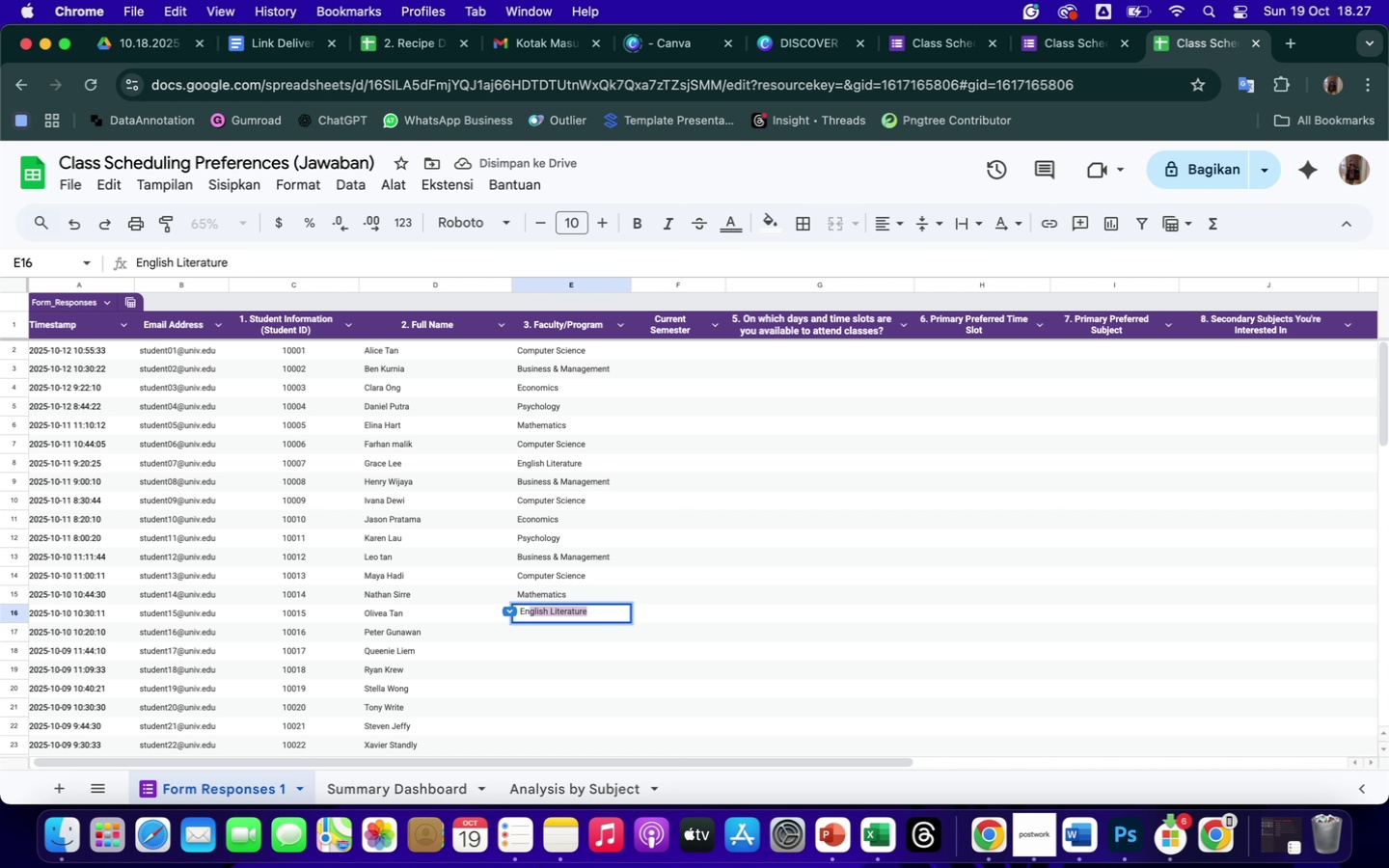 
key(Enter)
 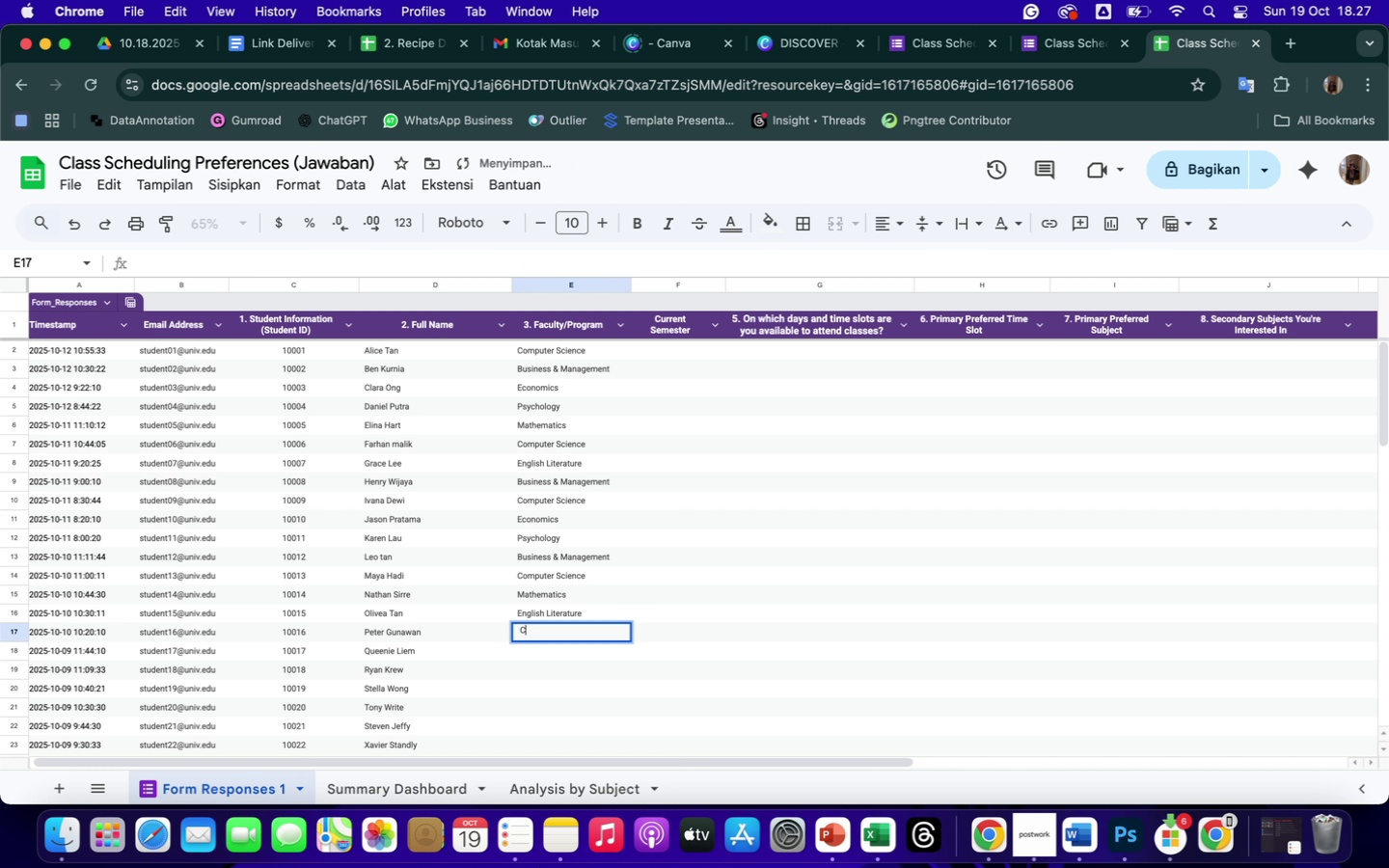 
key(Shift+C)
 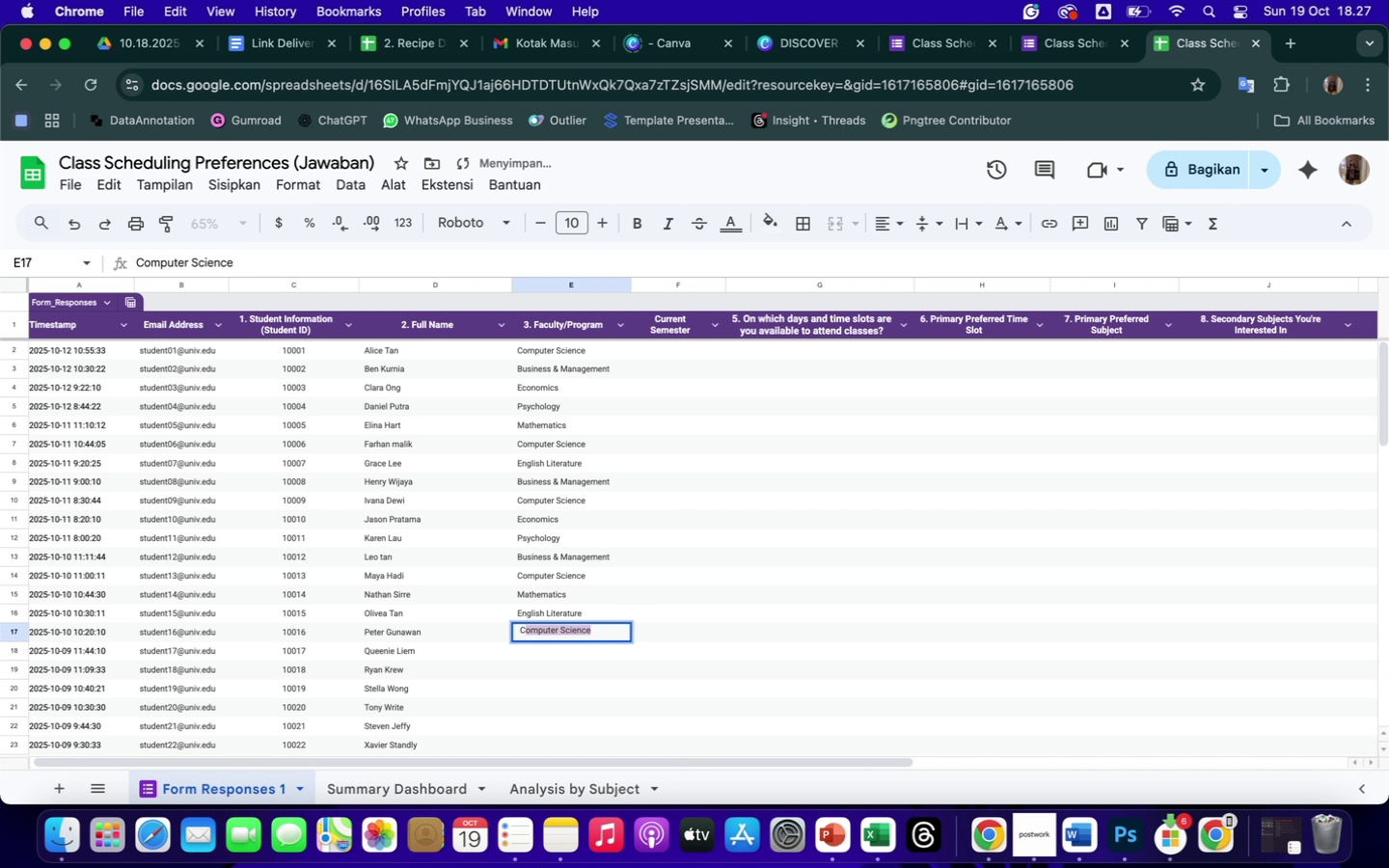 
key(Enter)
 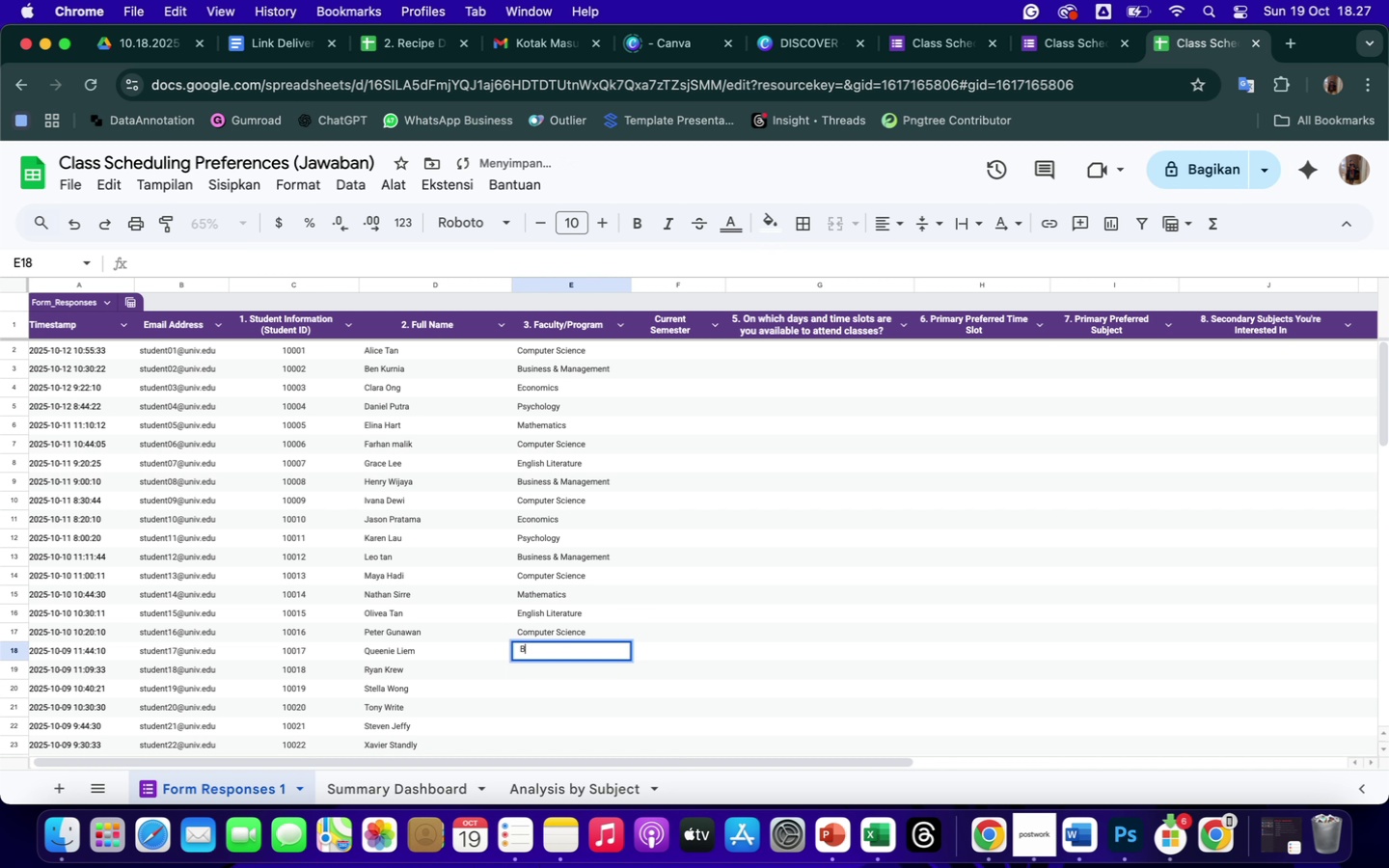 
key(Shift+B)
 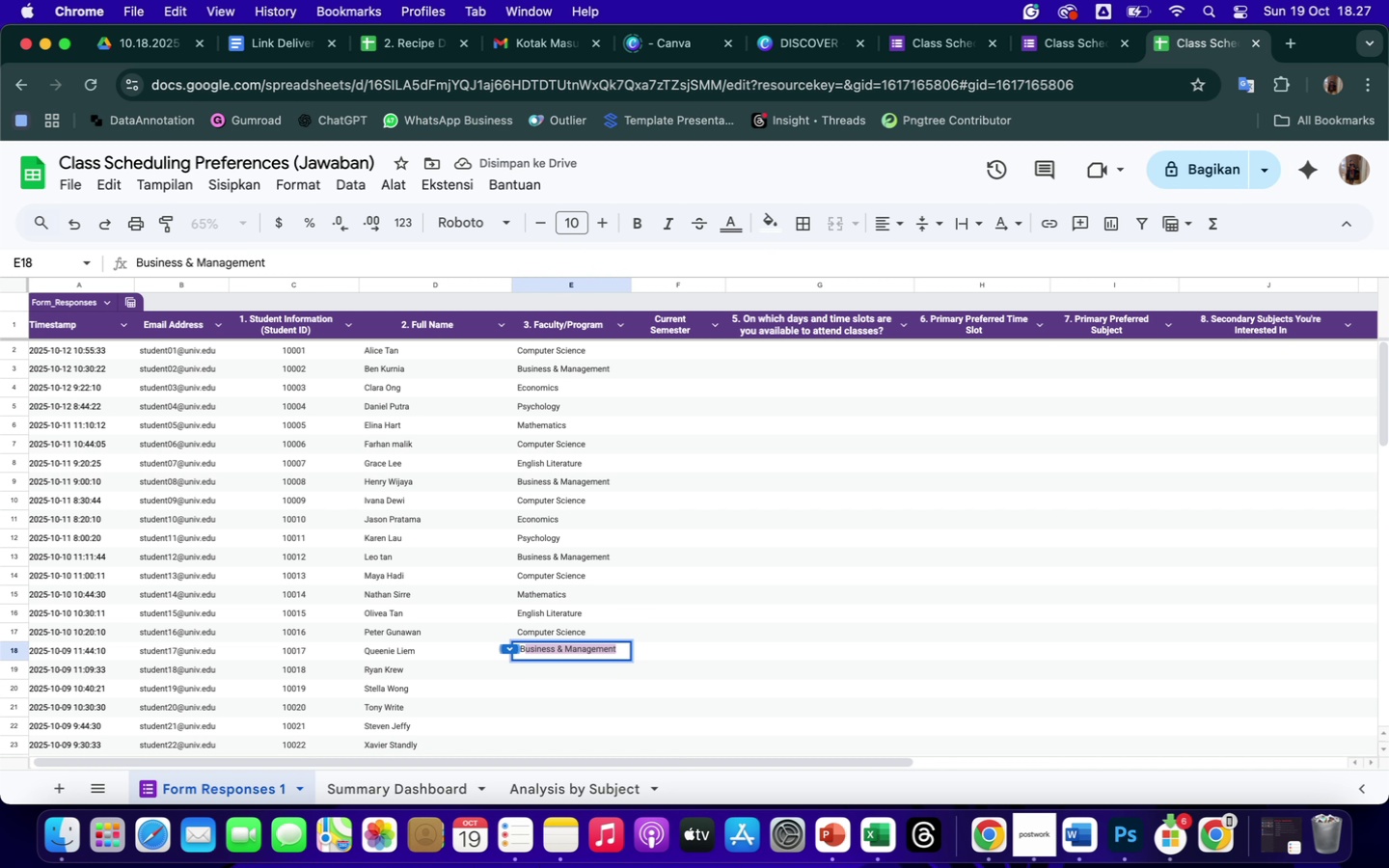 
key(Enter)
 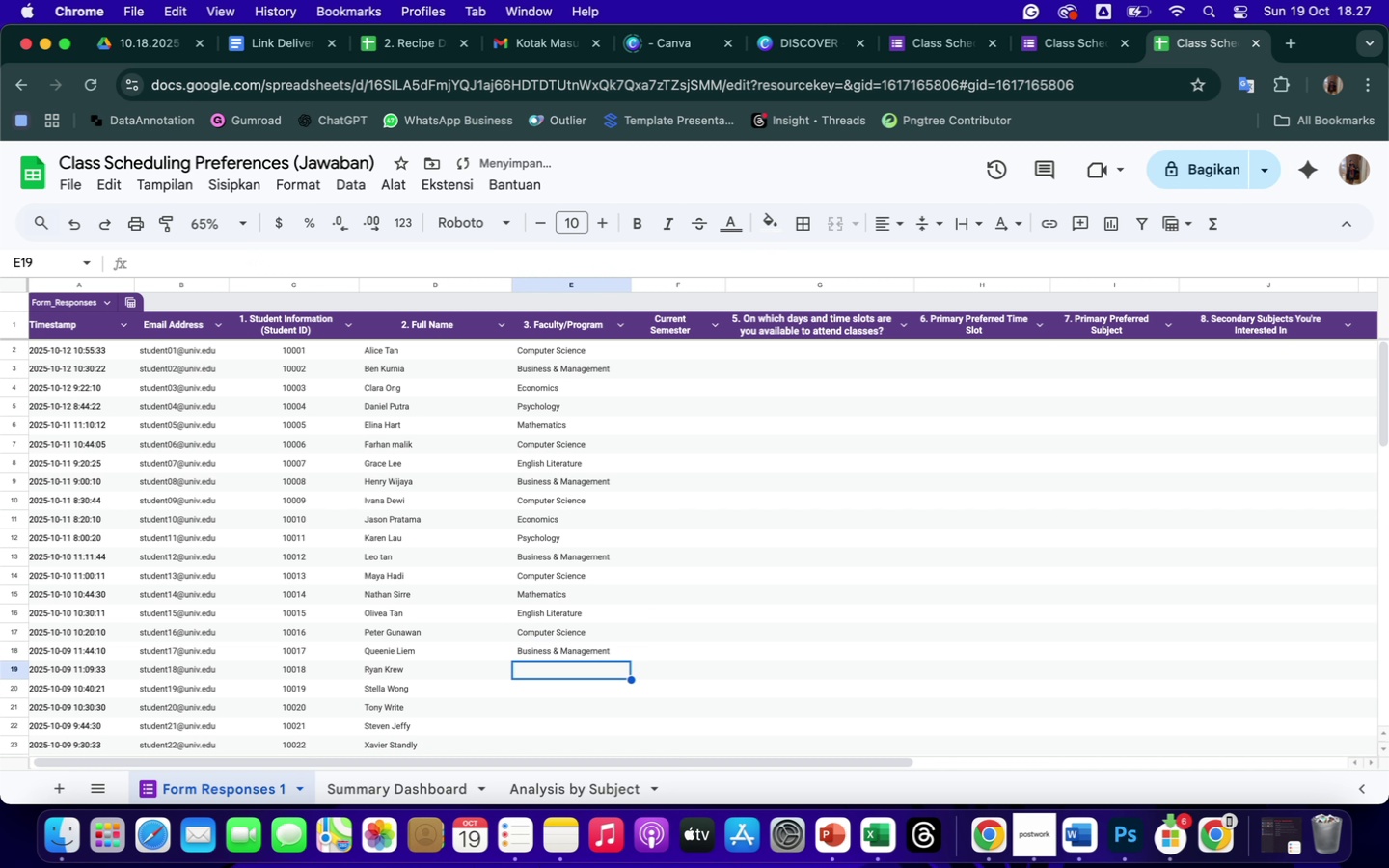 
type(Ec)
 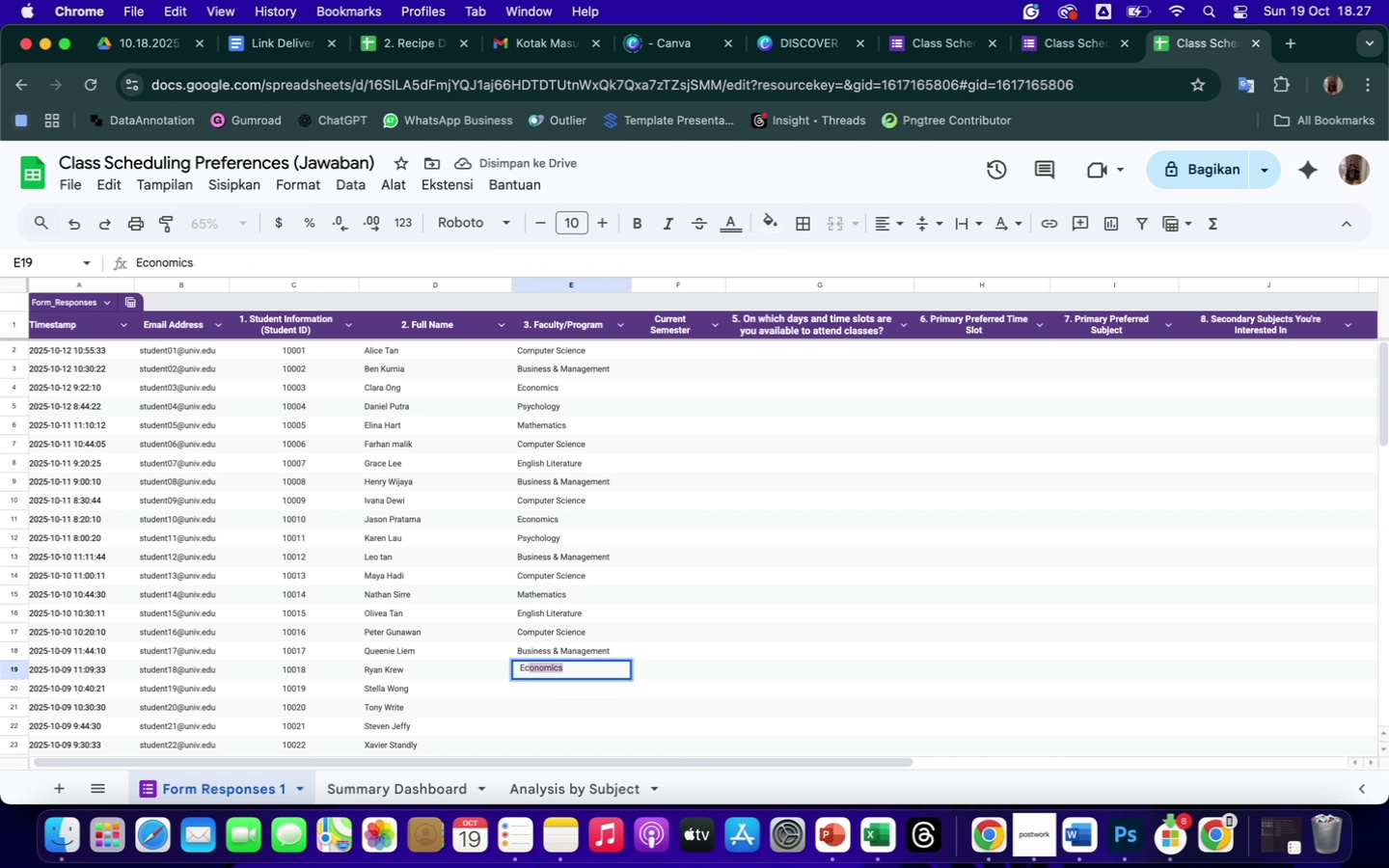 
key(Enter)
 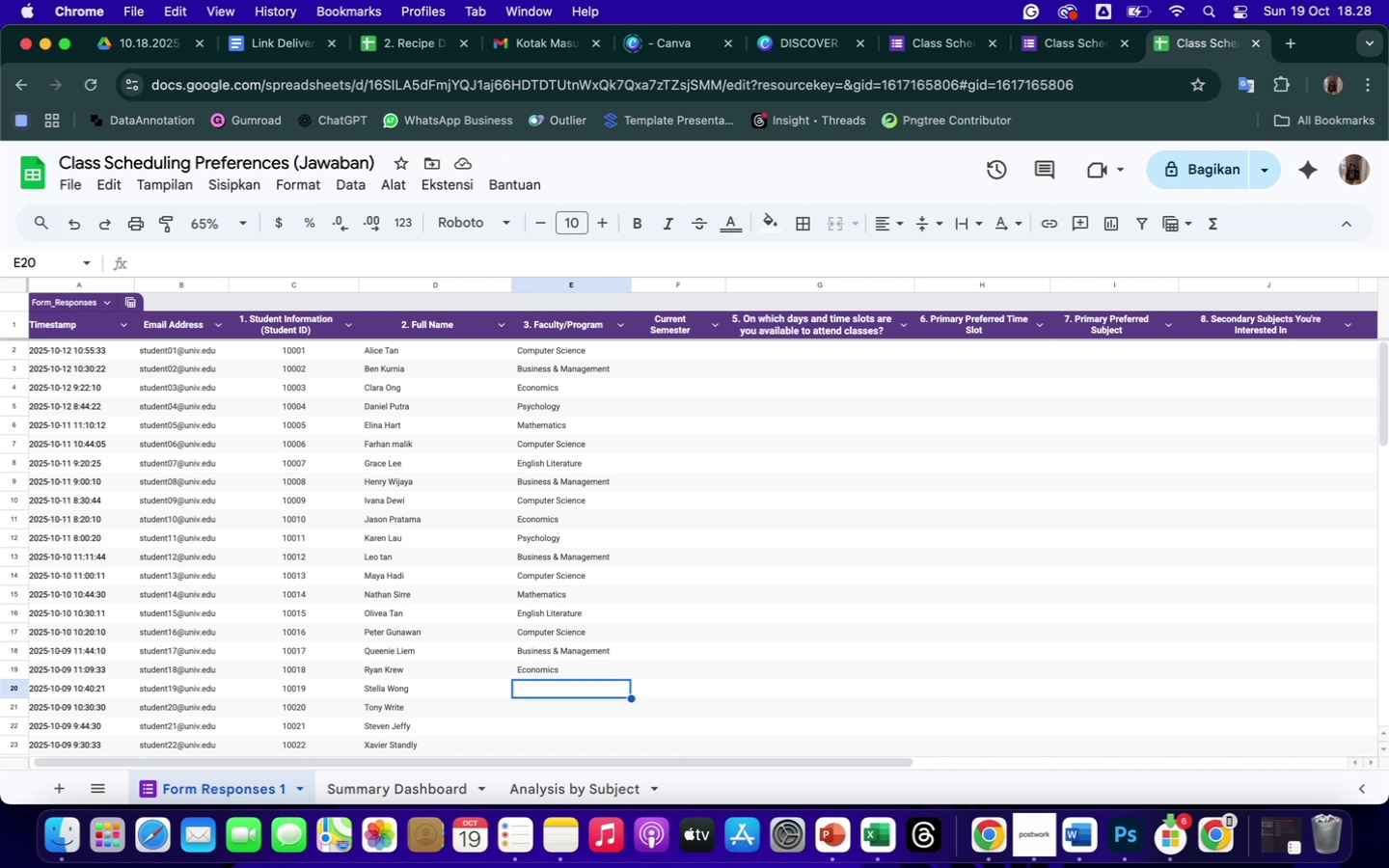 
wait(13.3)
 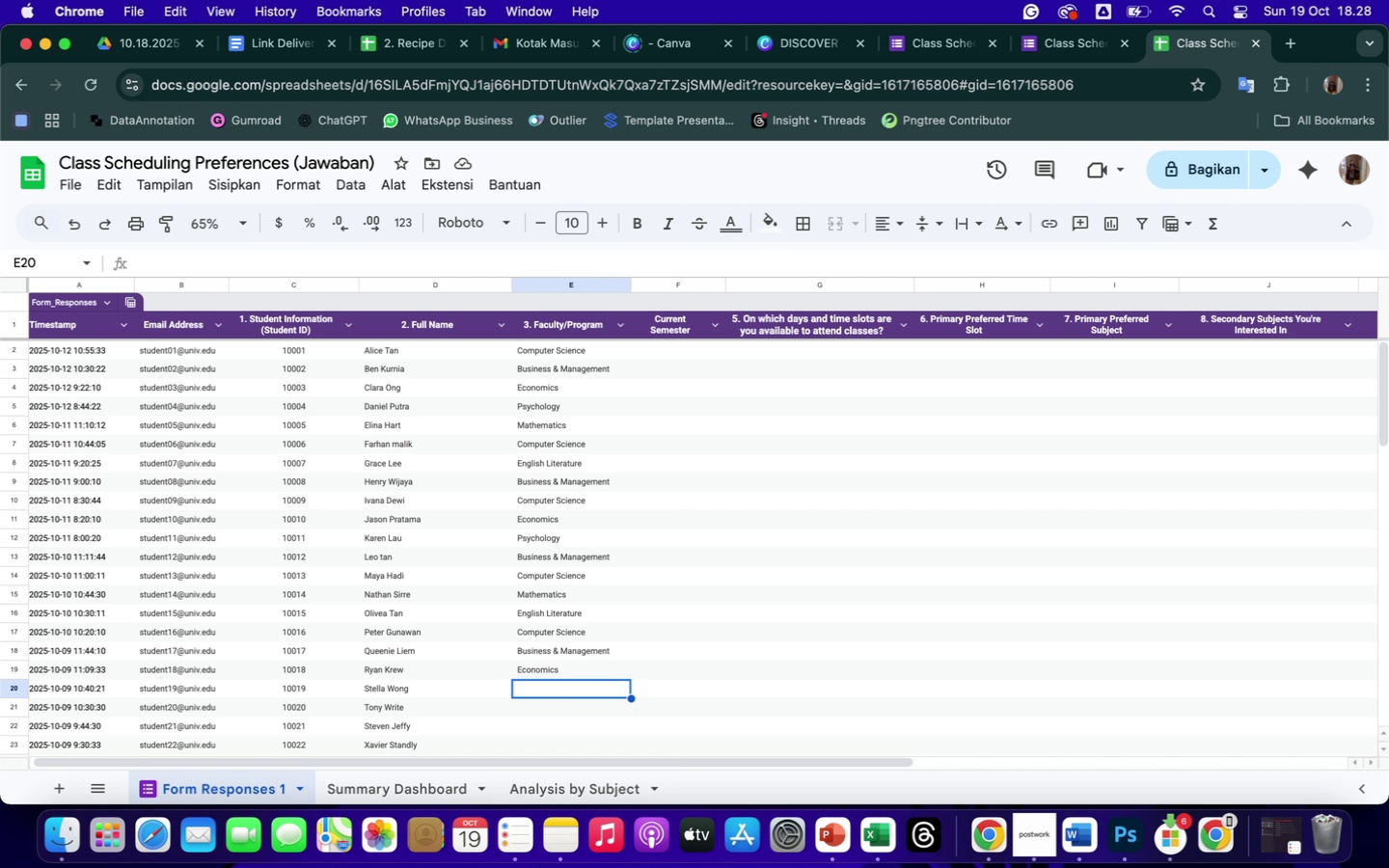 
key(P)
 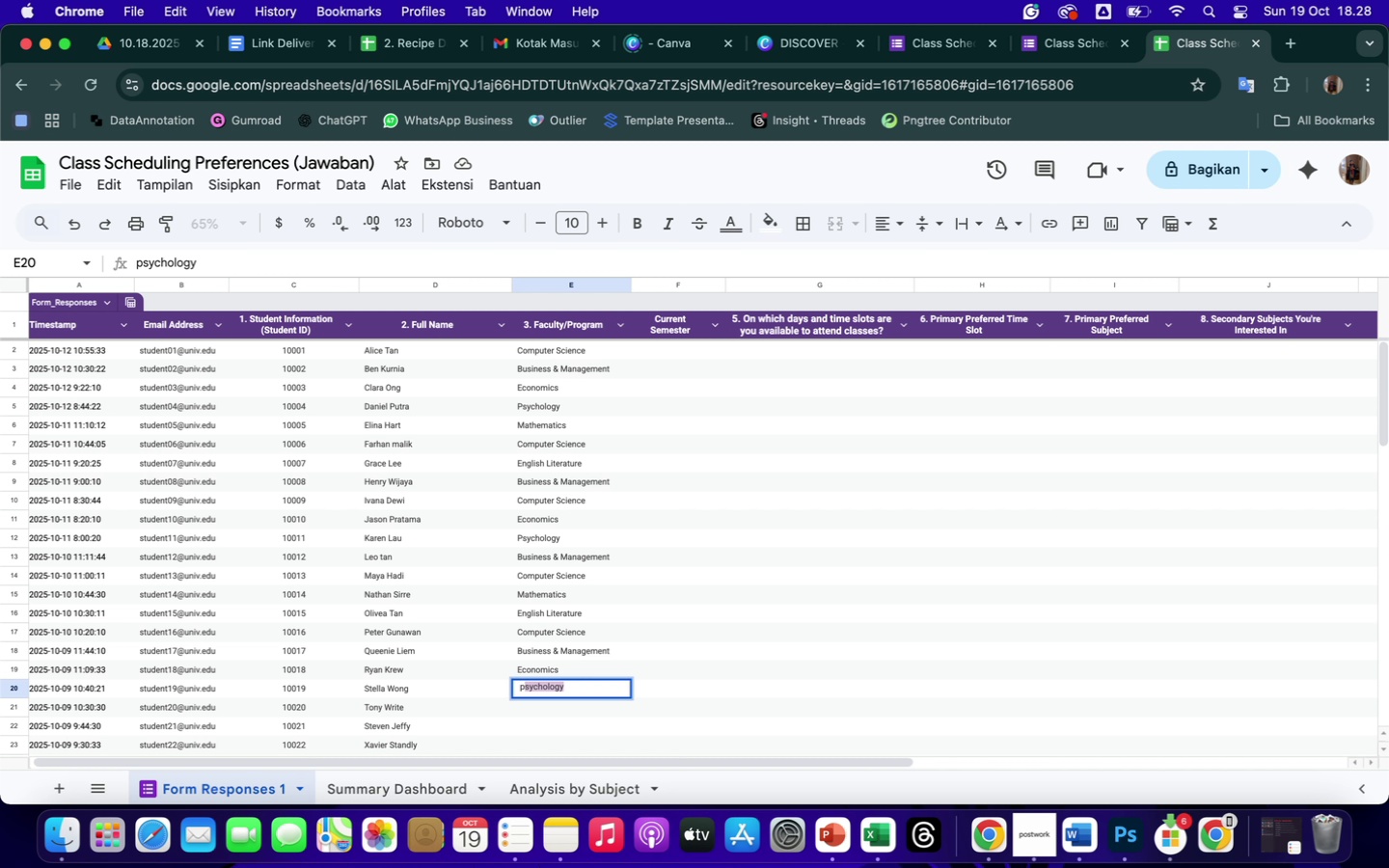 
key(Enter)
 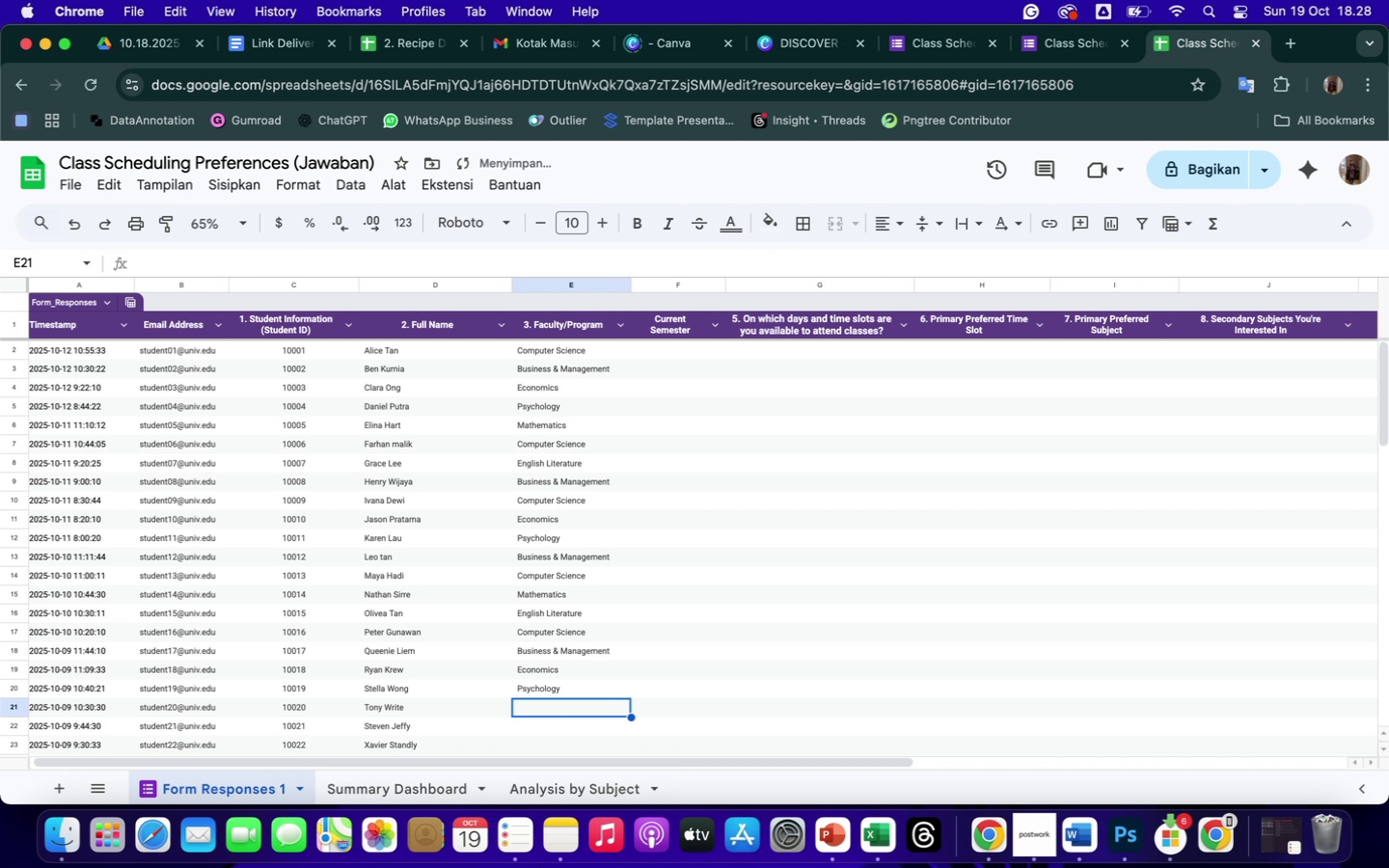 
key(C)
 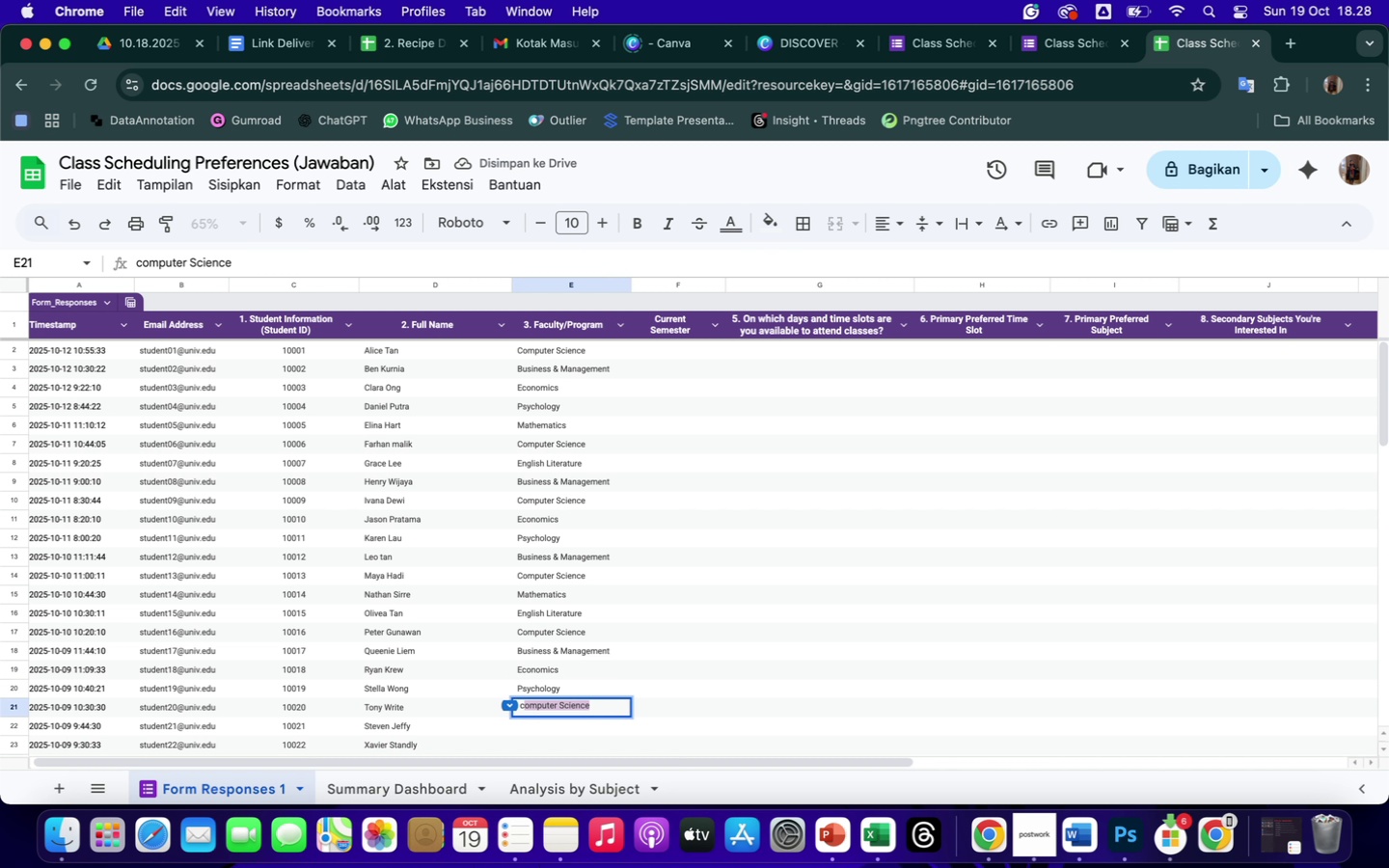 
key(Enter)
 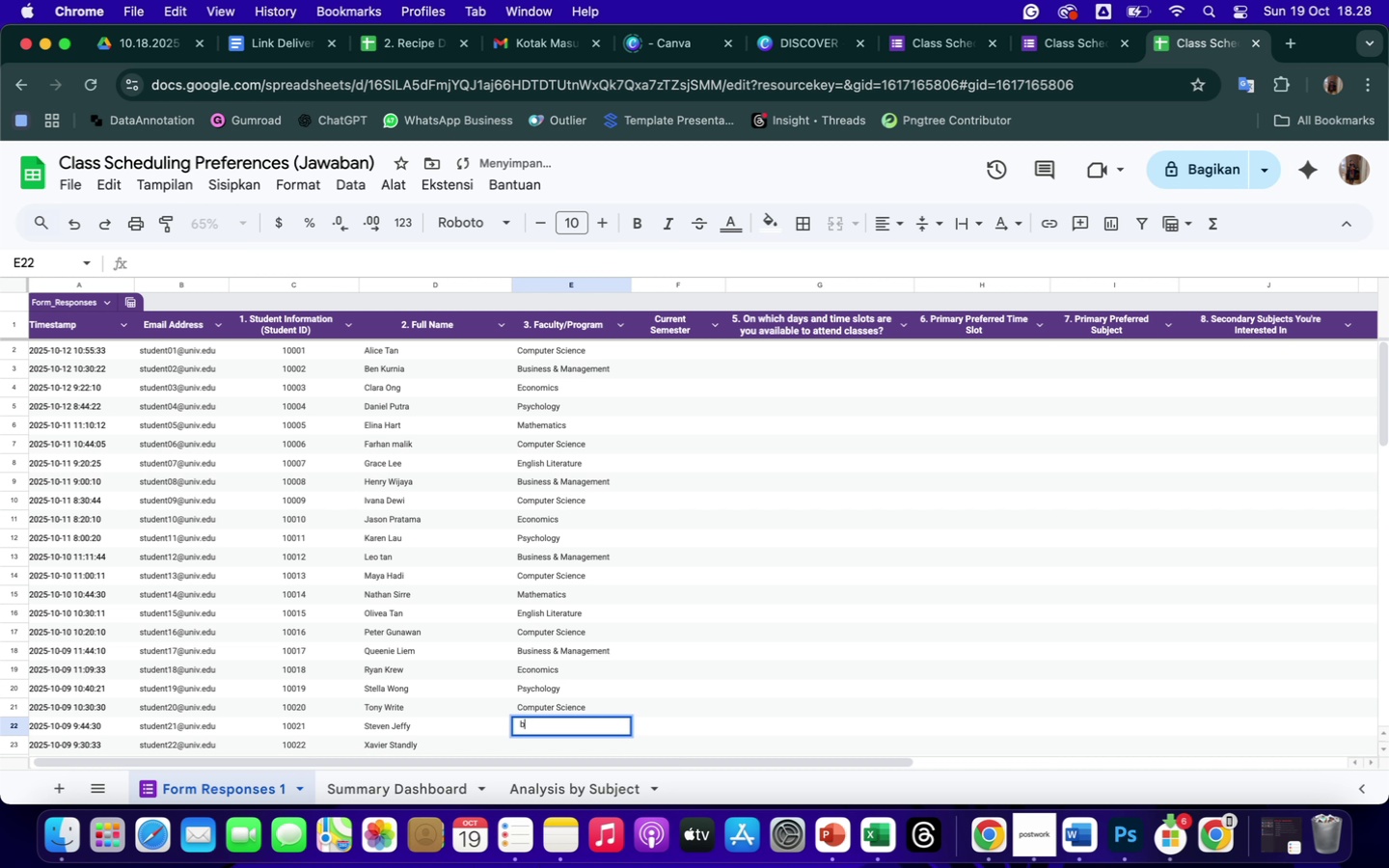 
key(B)
 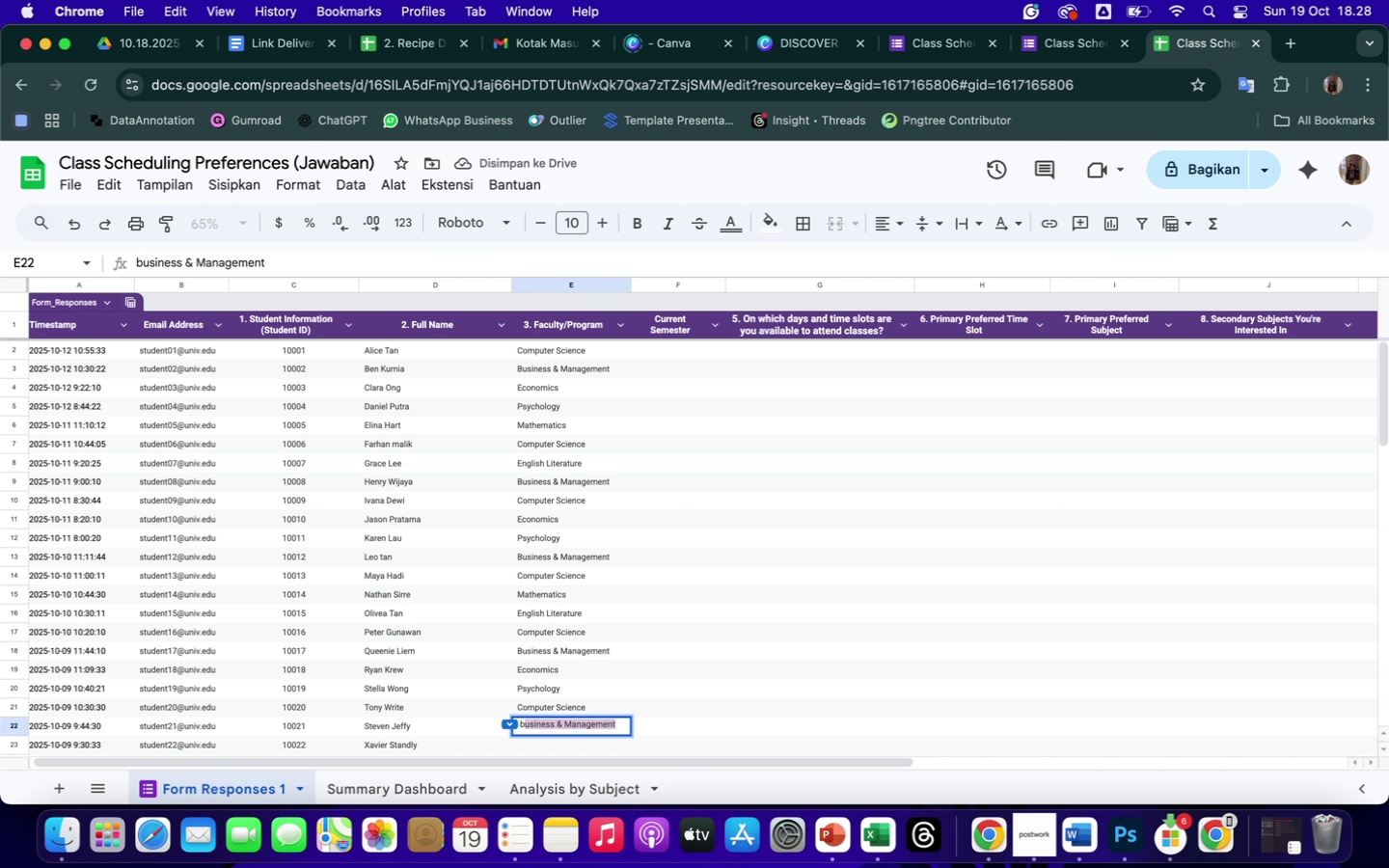 
key(Enter)
 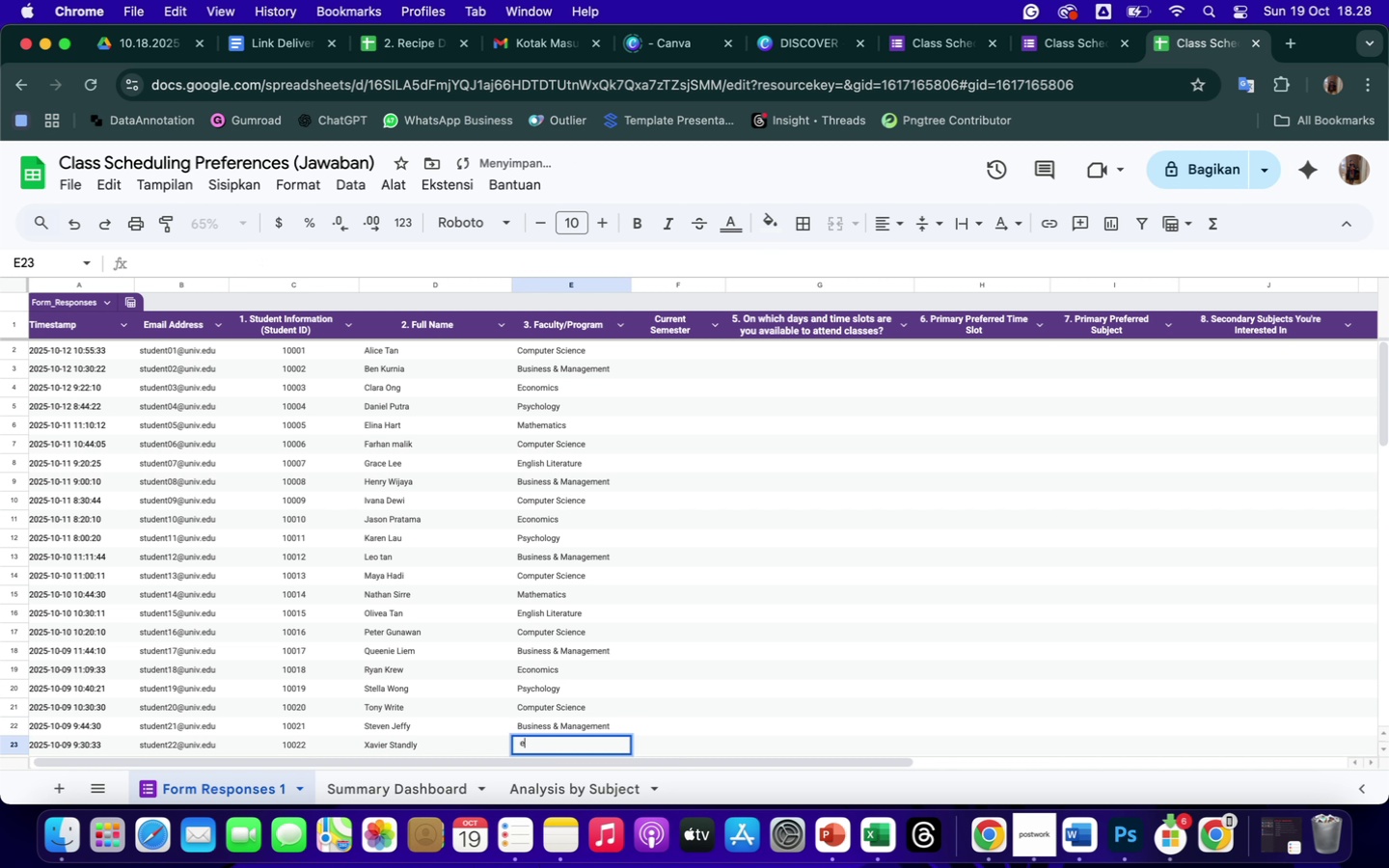 
type(en)
 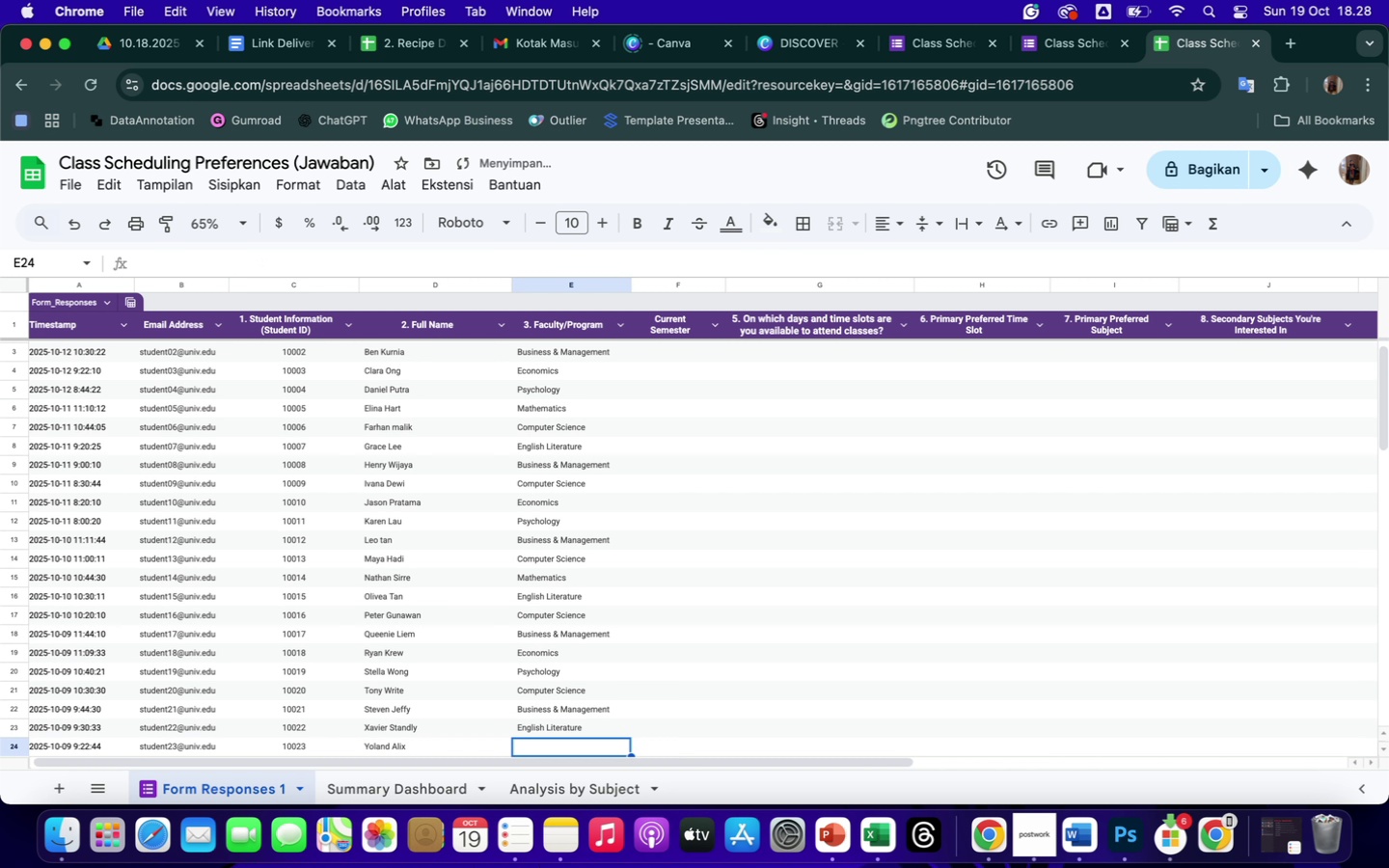 
key(Enter)
 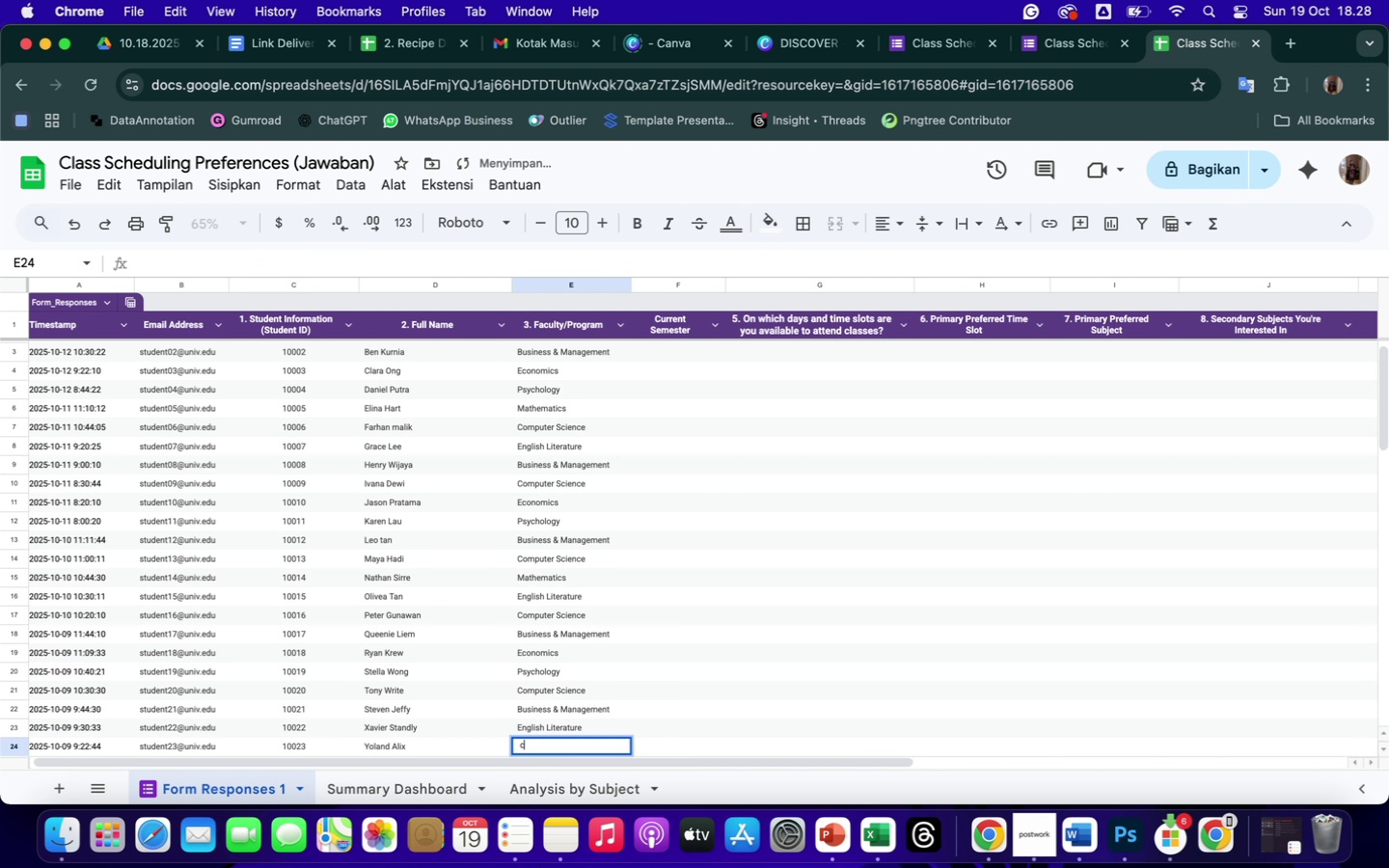 
key(C)
 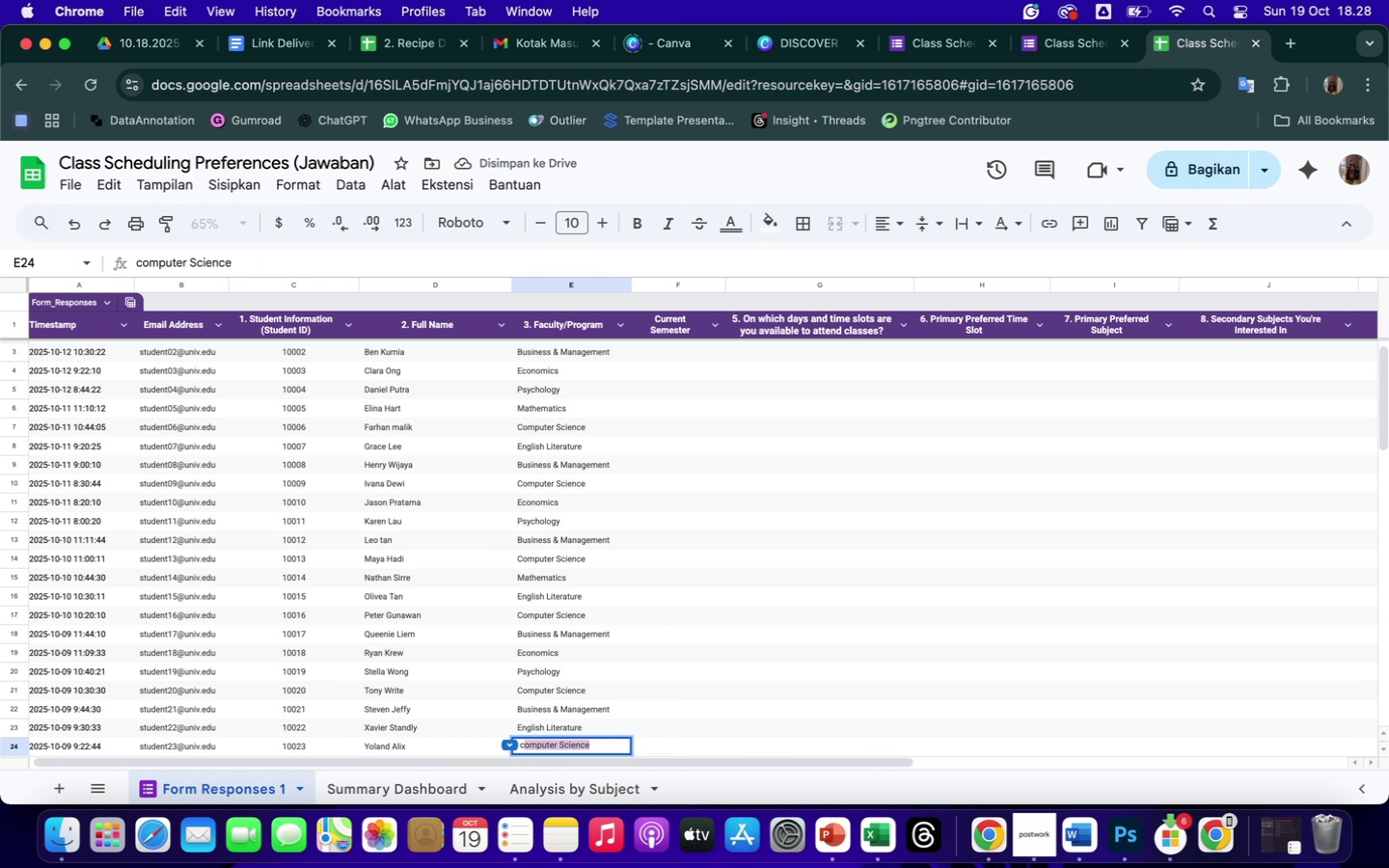 
key(Enter)
 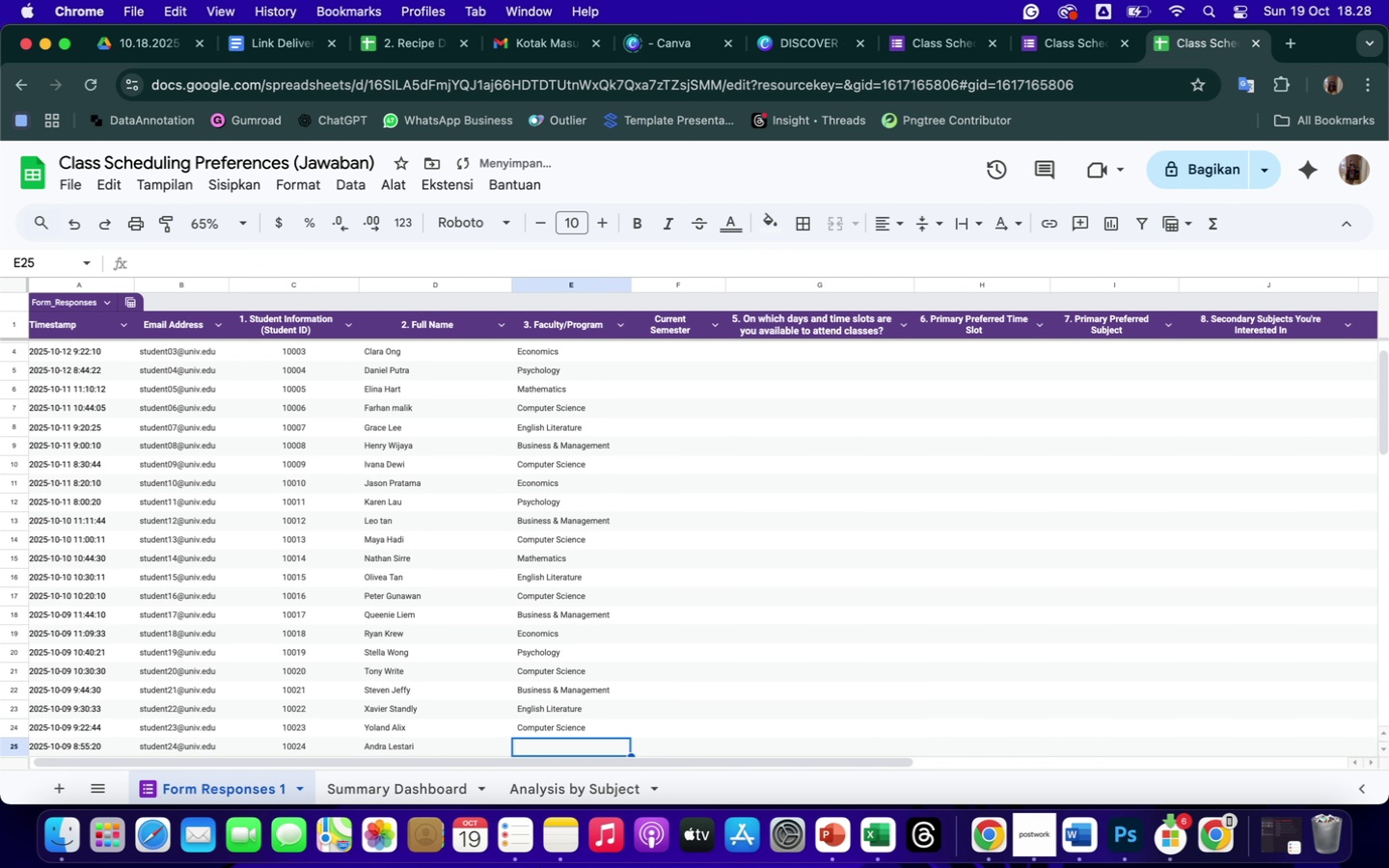 
type(ec)
 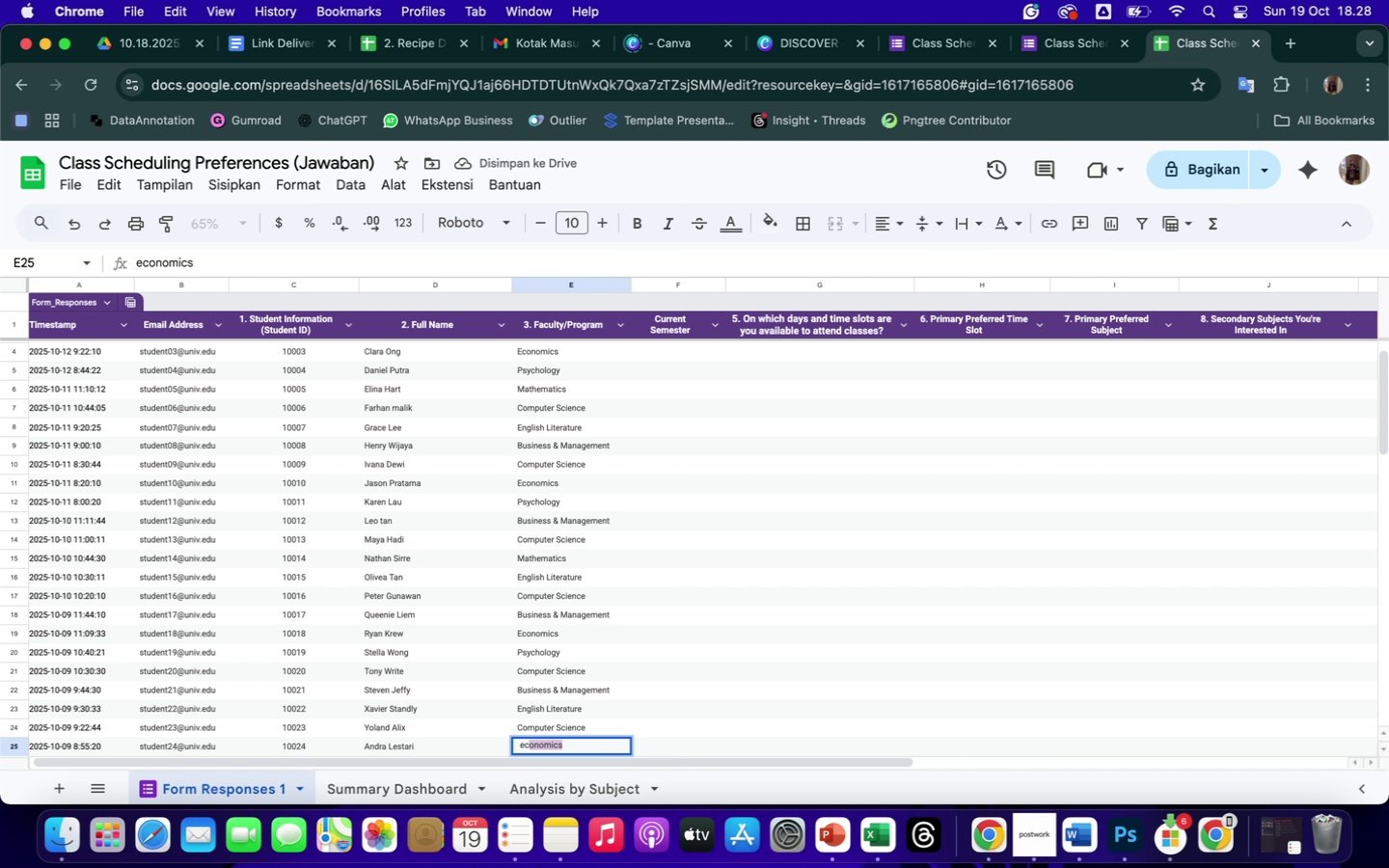 
key(Enter)
 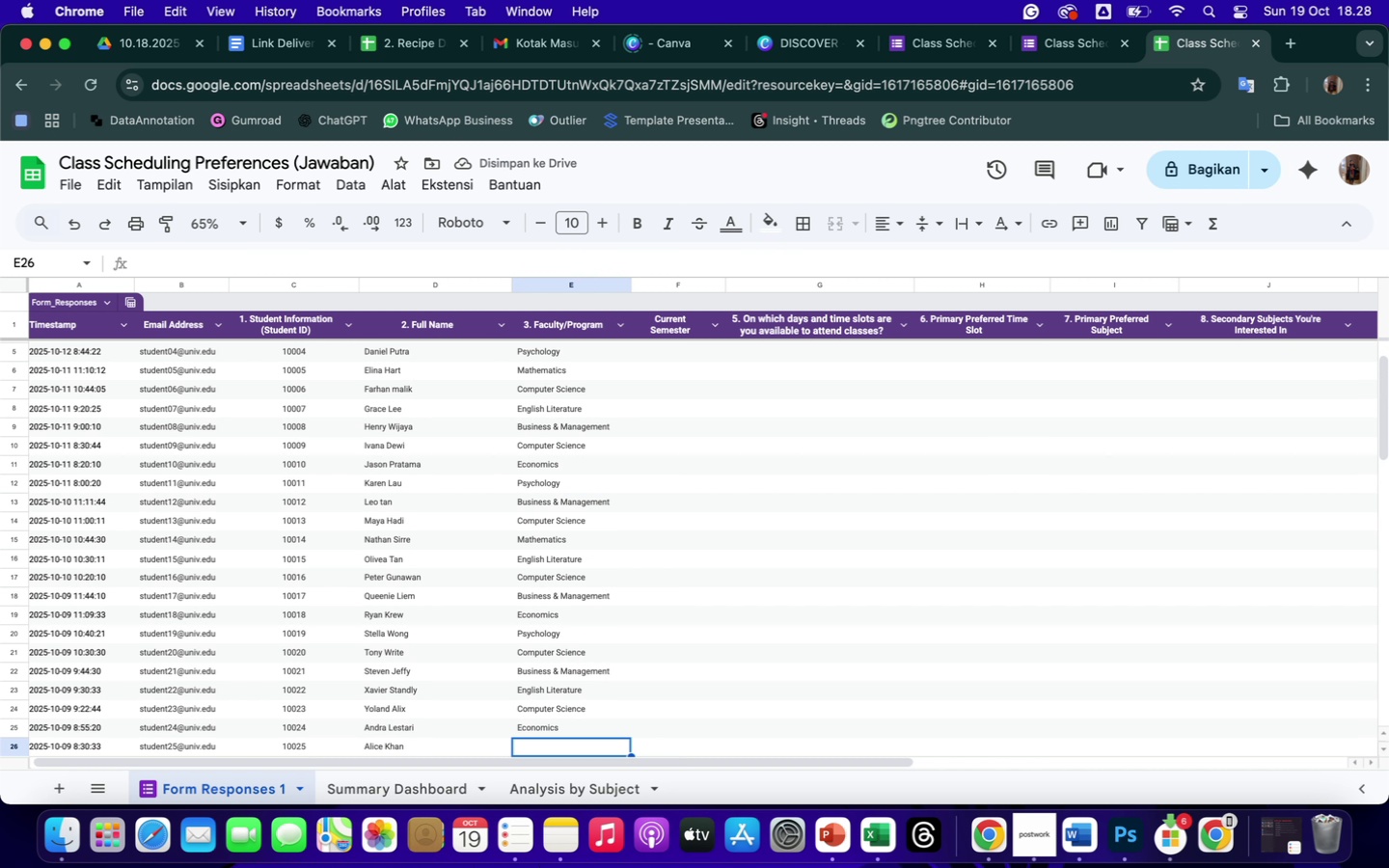 
key(B)
 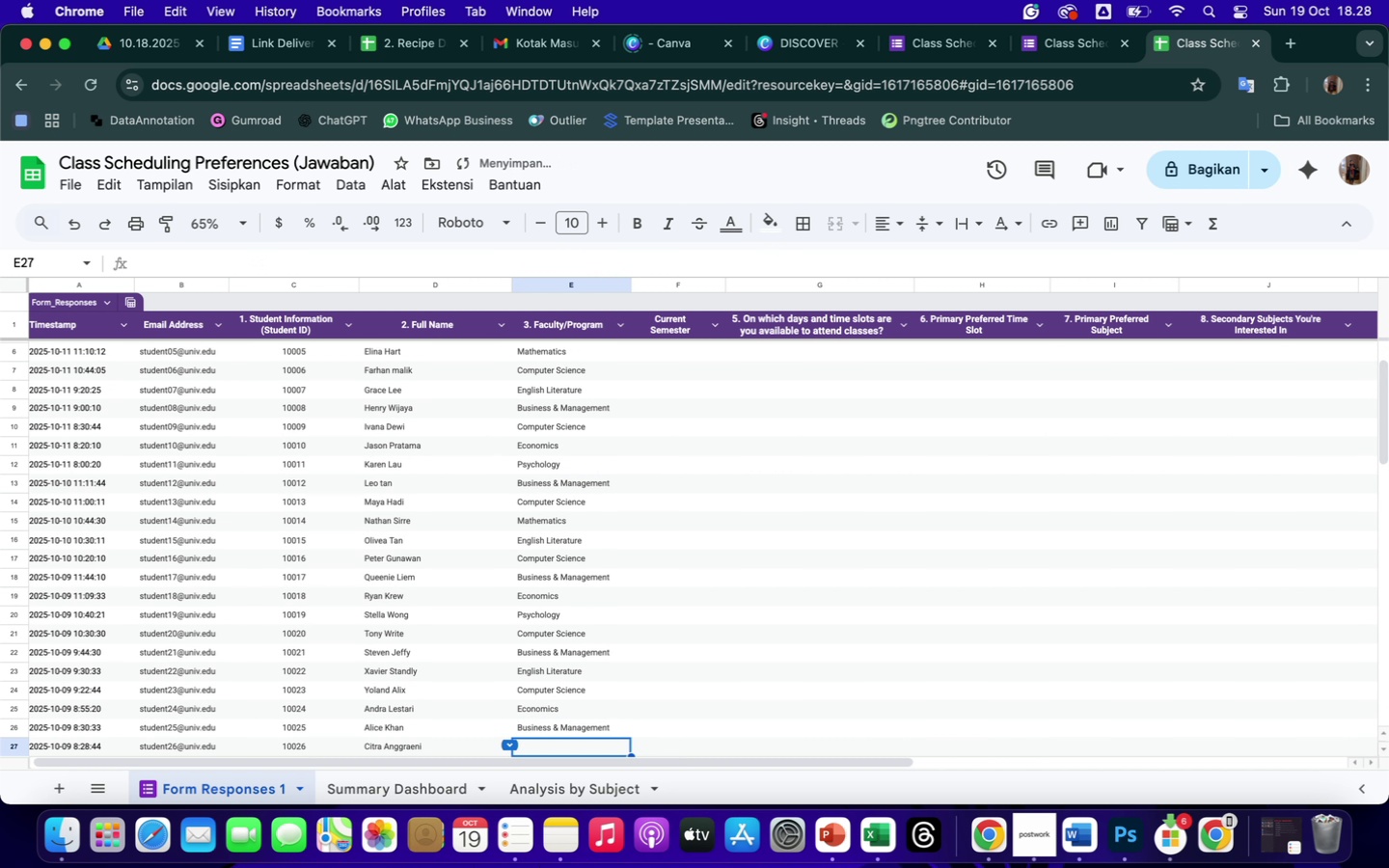 
key(Enter)
 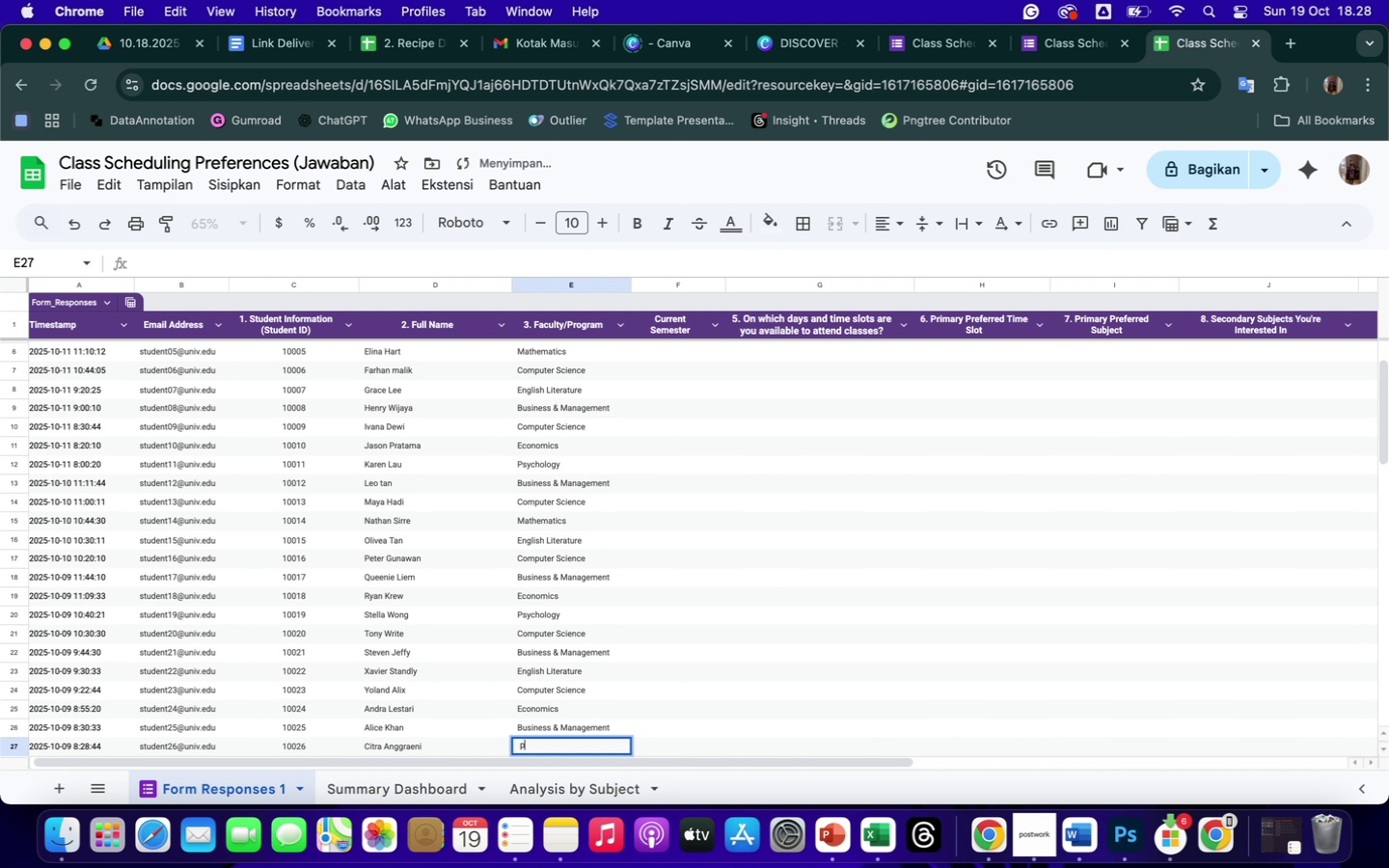 
type(ps)
 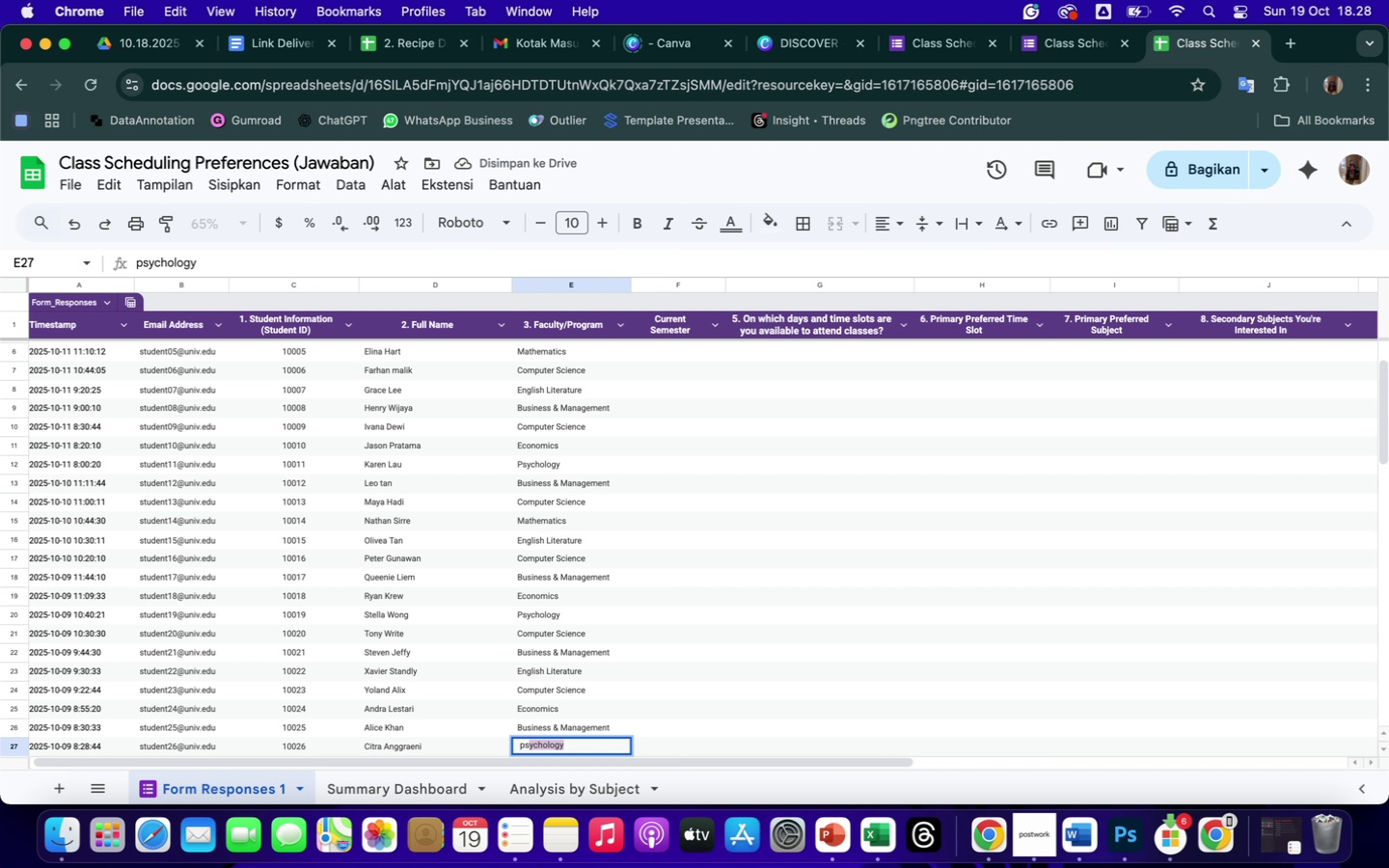 
key(Enter)
 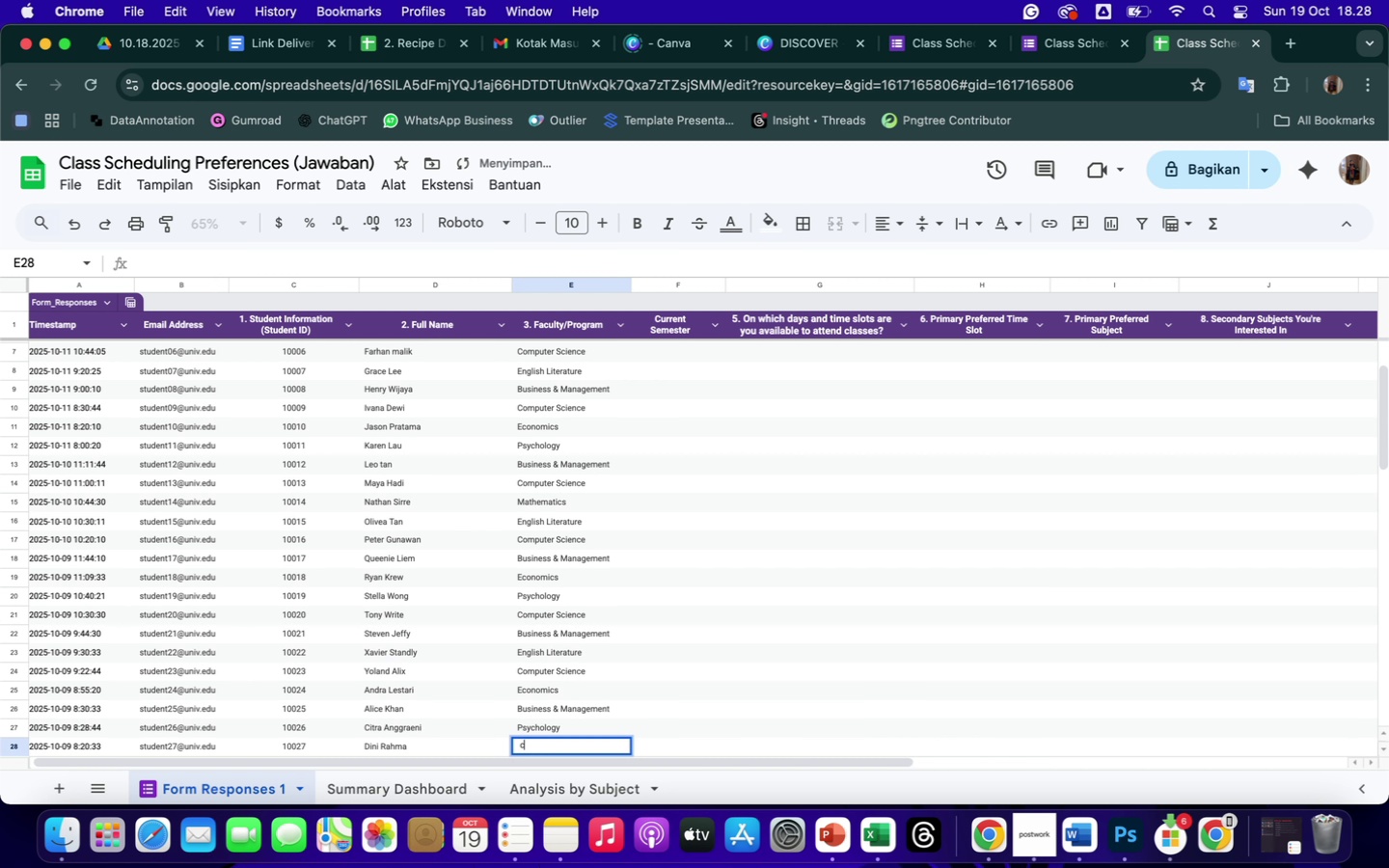 
key(C)
 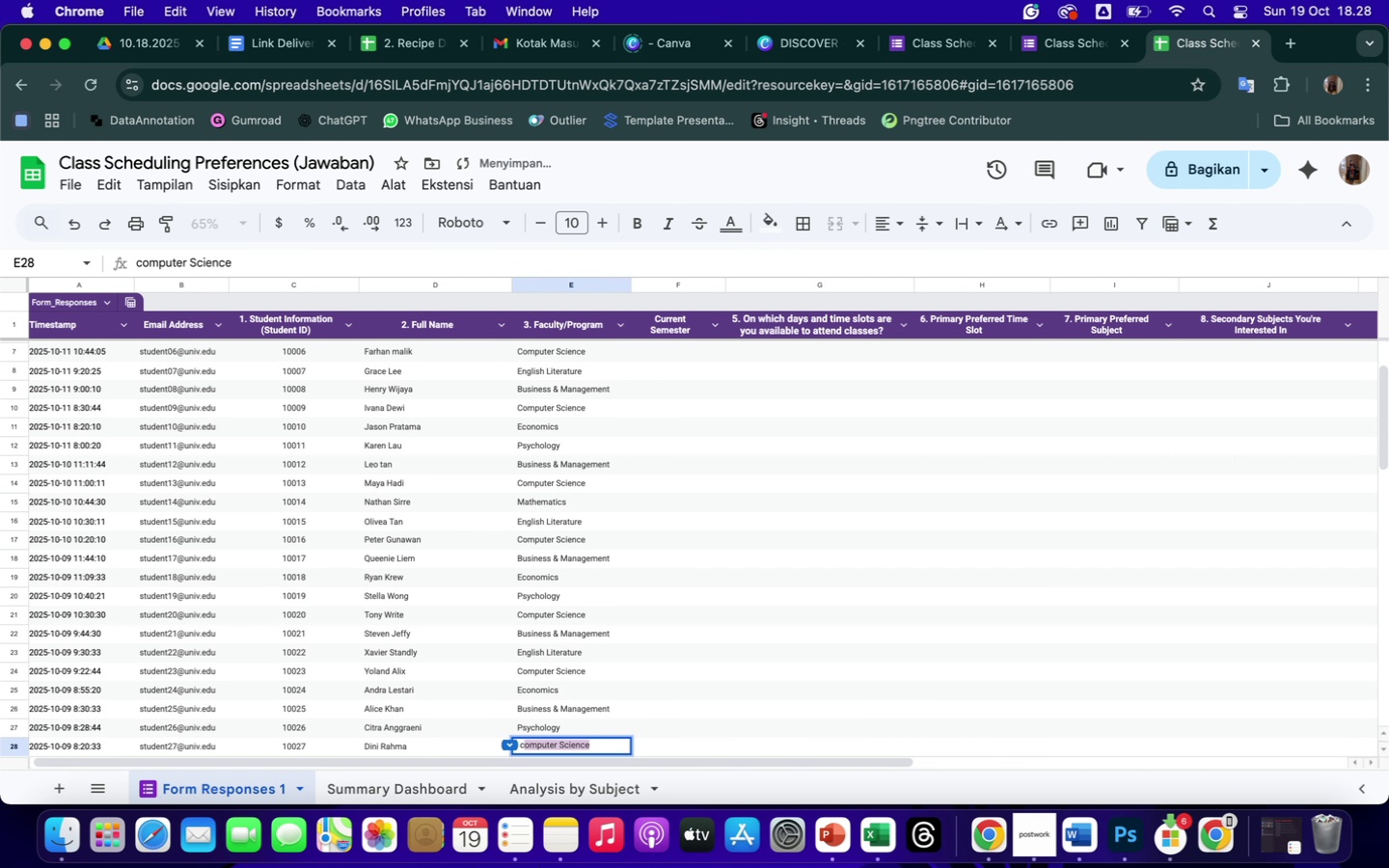 
key(Enter)
 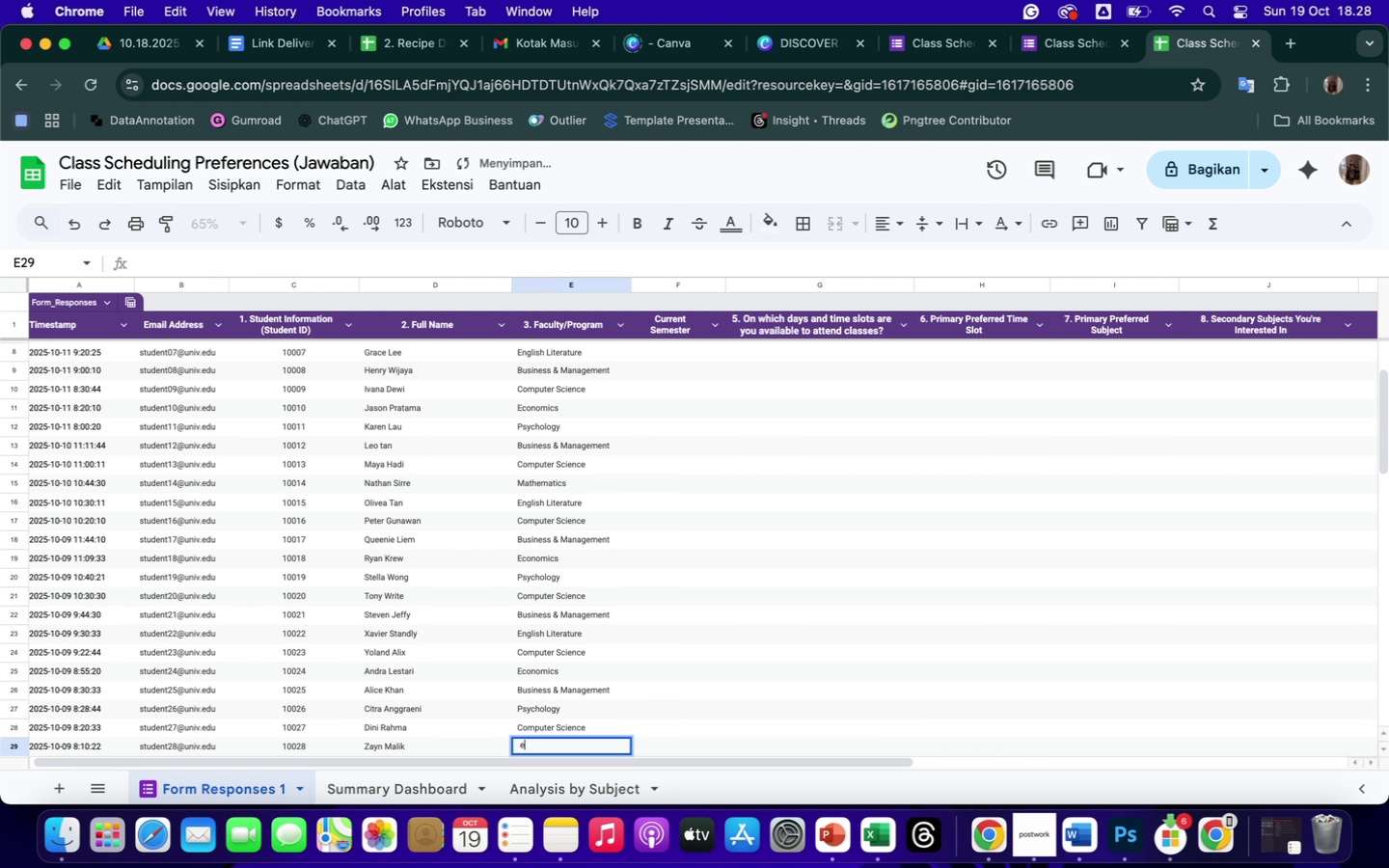 
type(ec)
 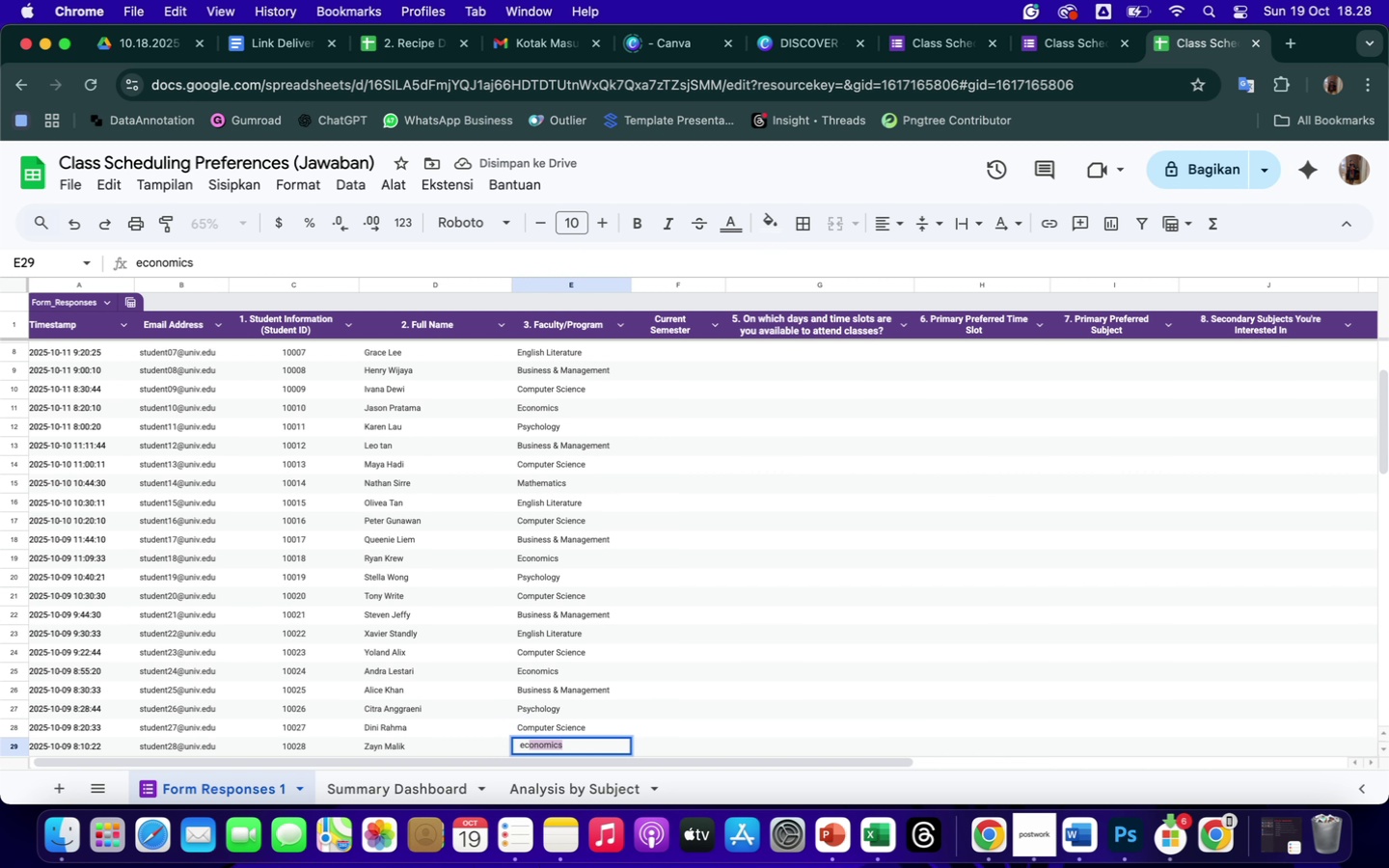 
key(Enter)
 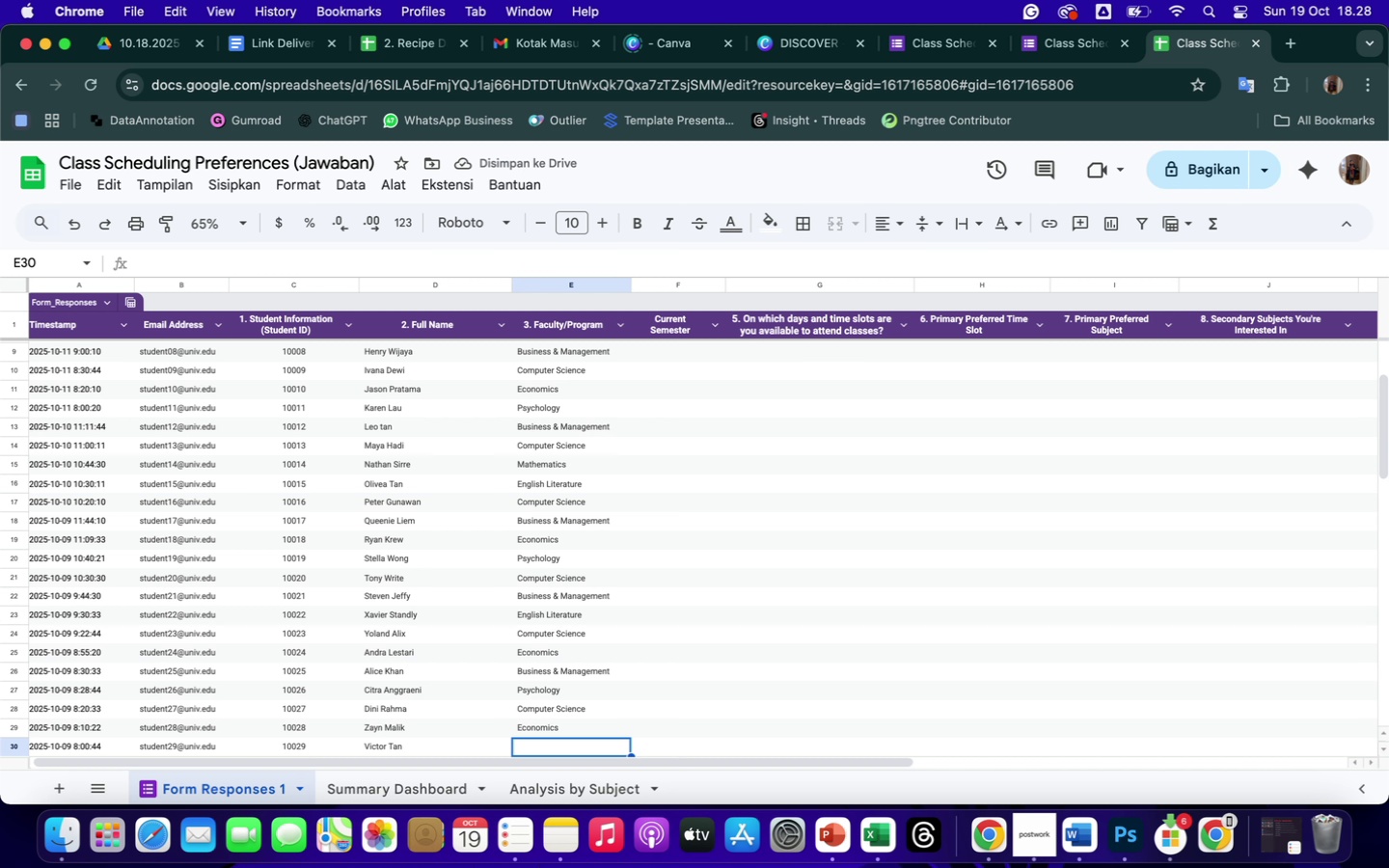 
key(B)
 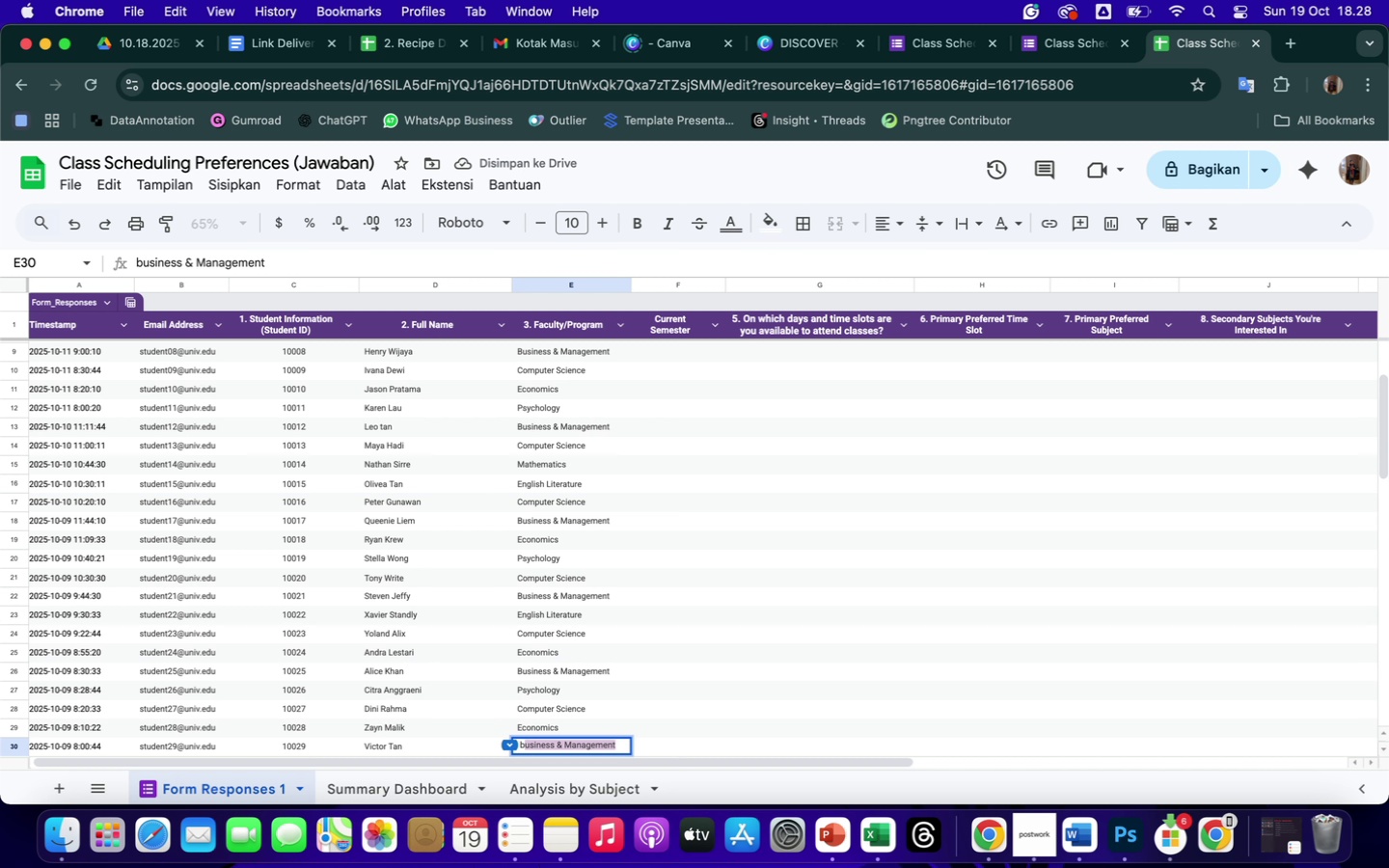 
key(Enter)
 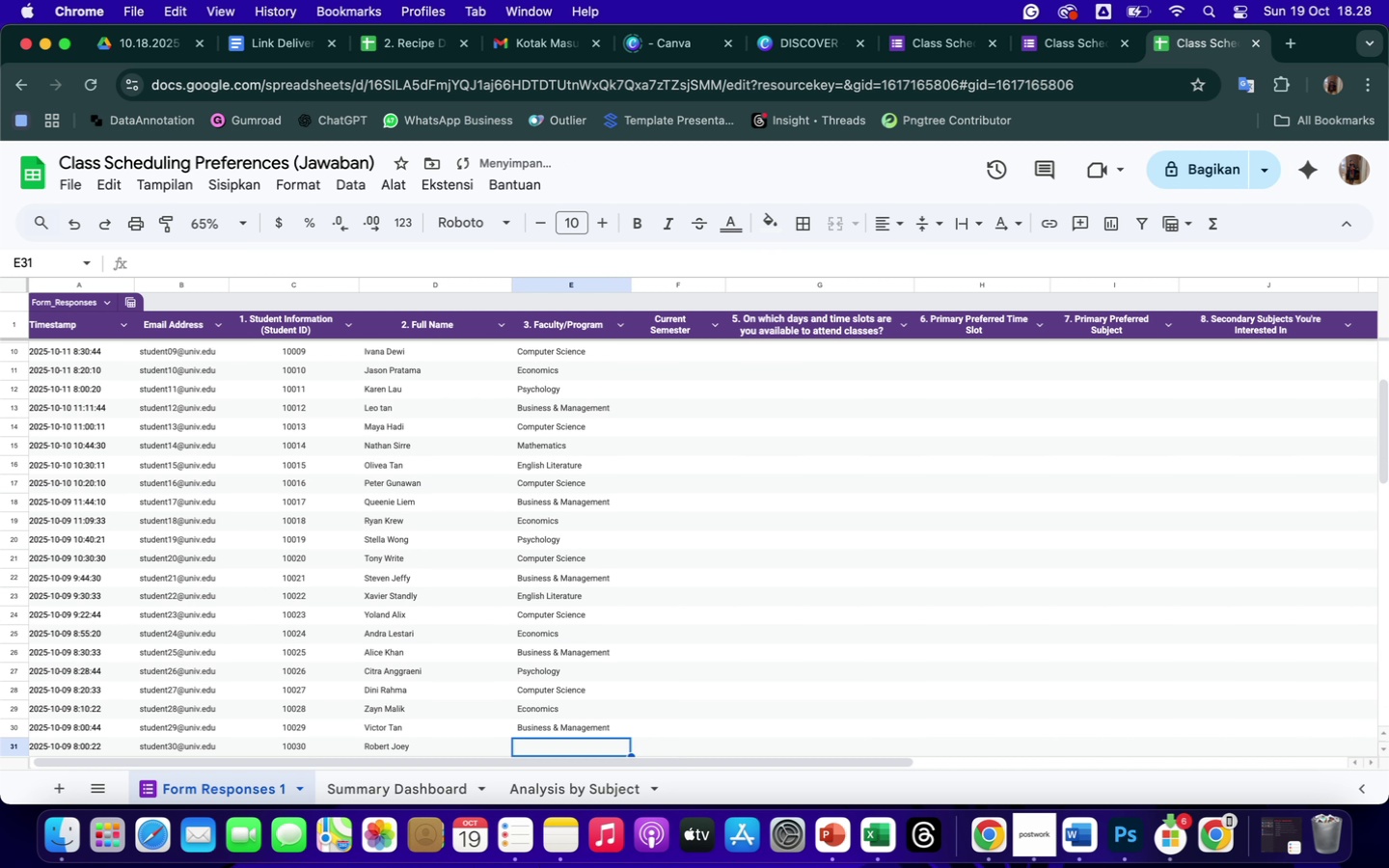 
type(en)
 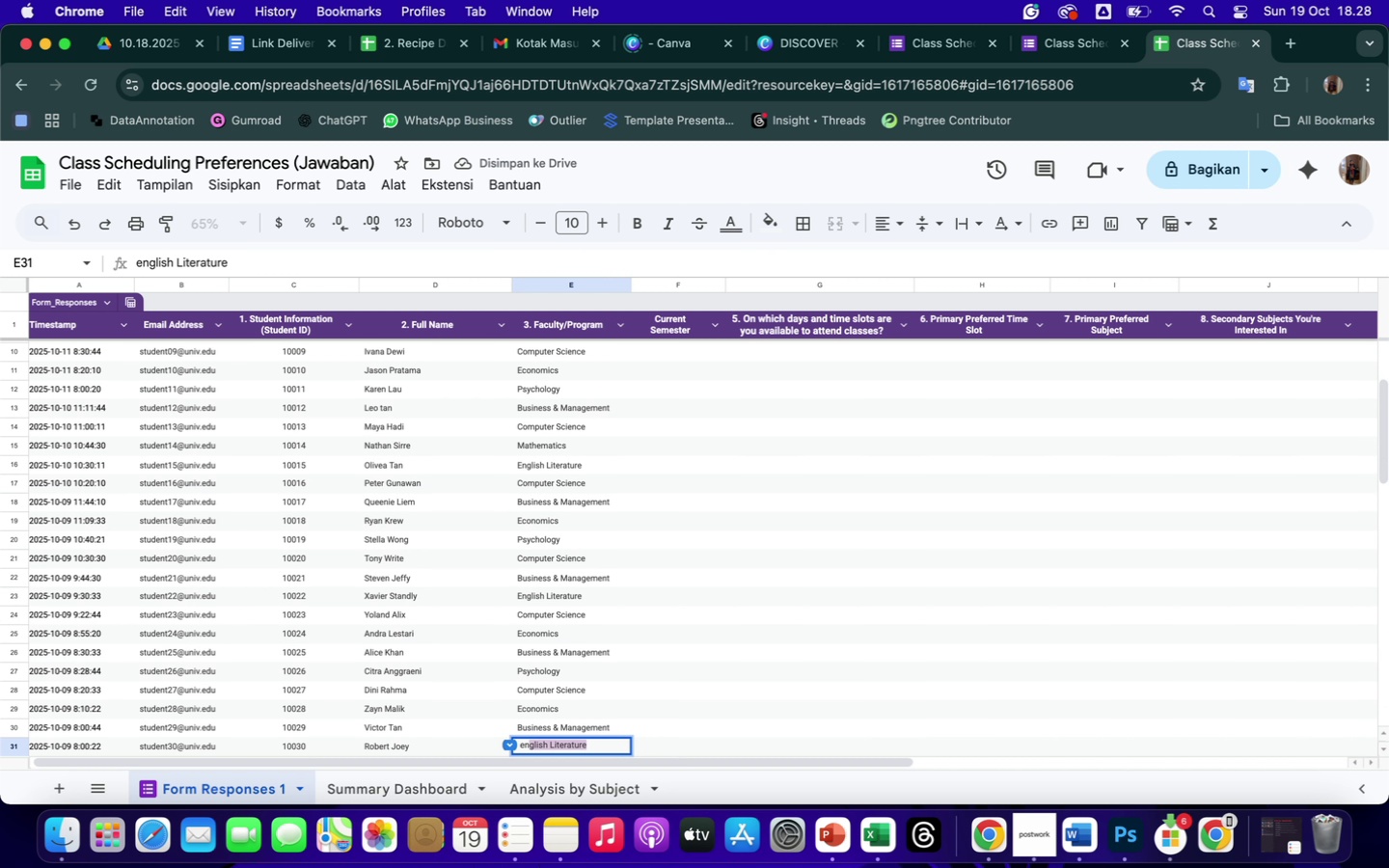 
key(Enter)
 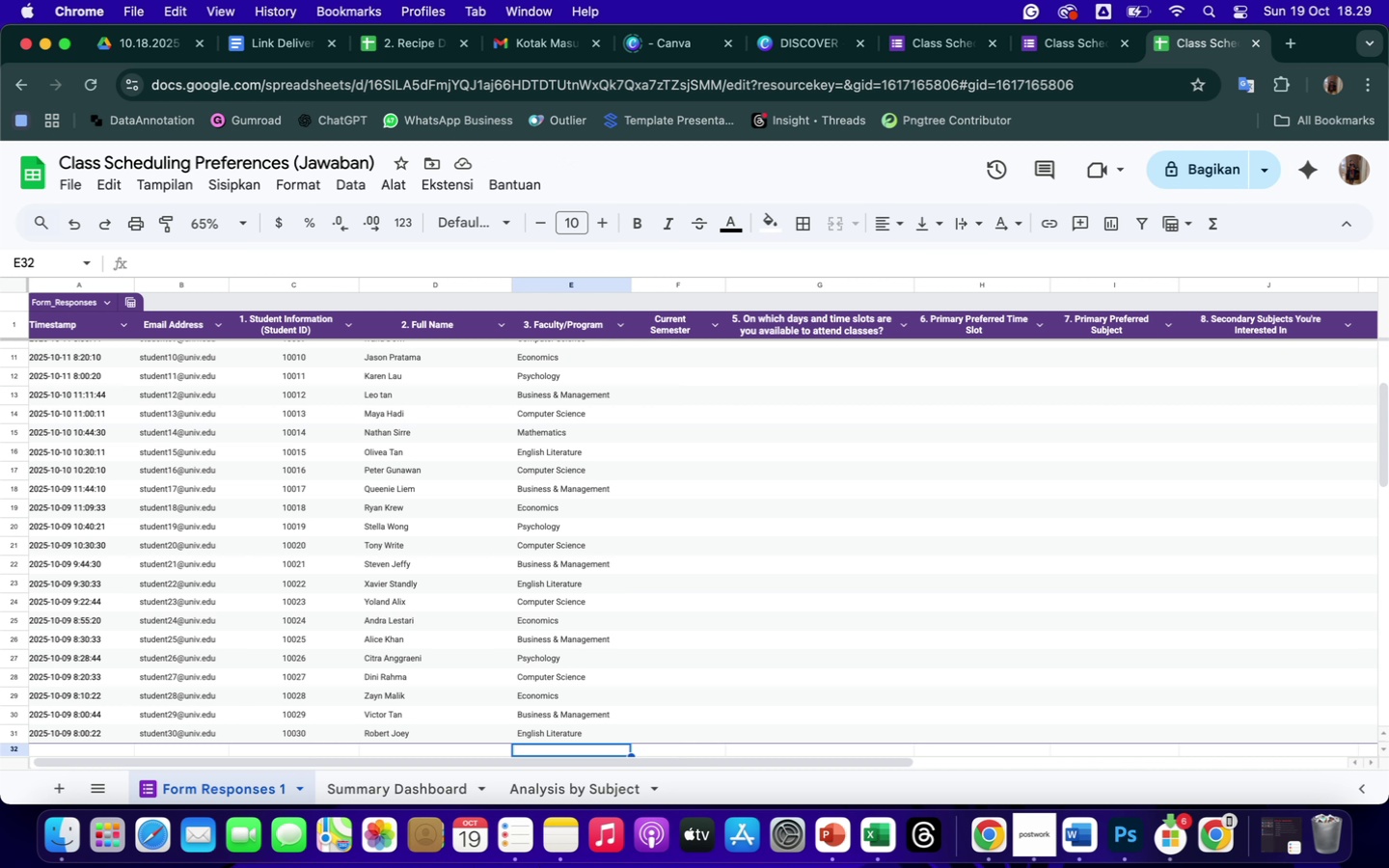 
wait(12.32)
 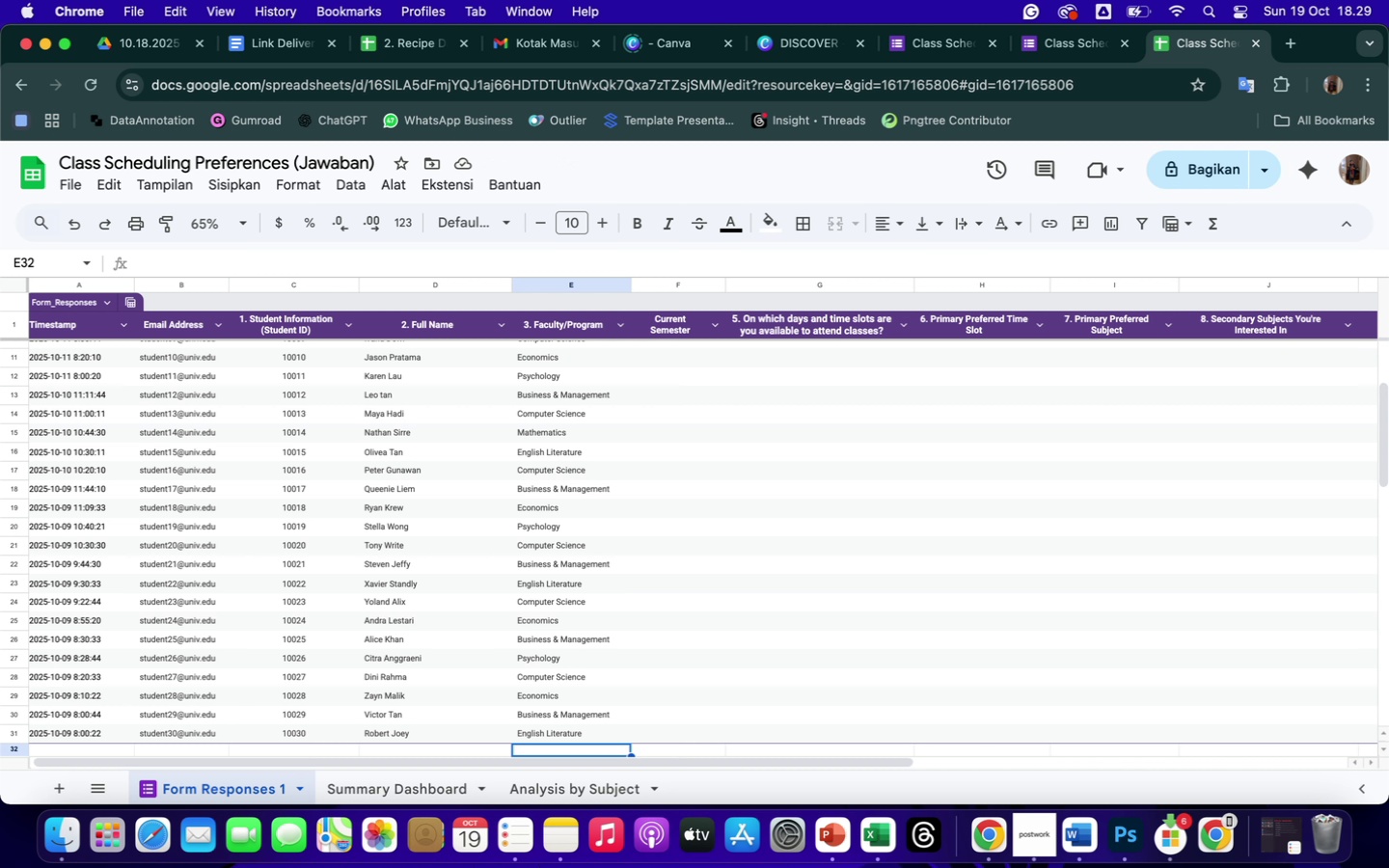 
left_click_drag(start_coordinate=[726, 289], to_coordinate=[753, 296])
 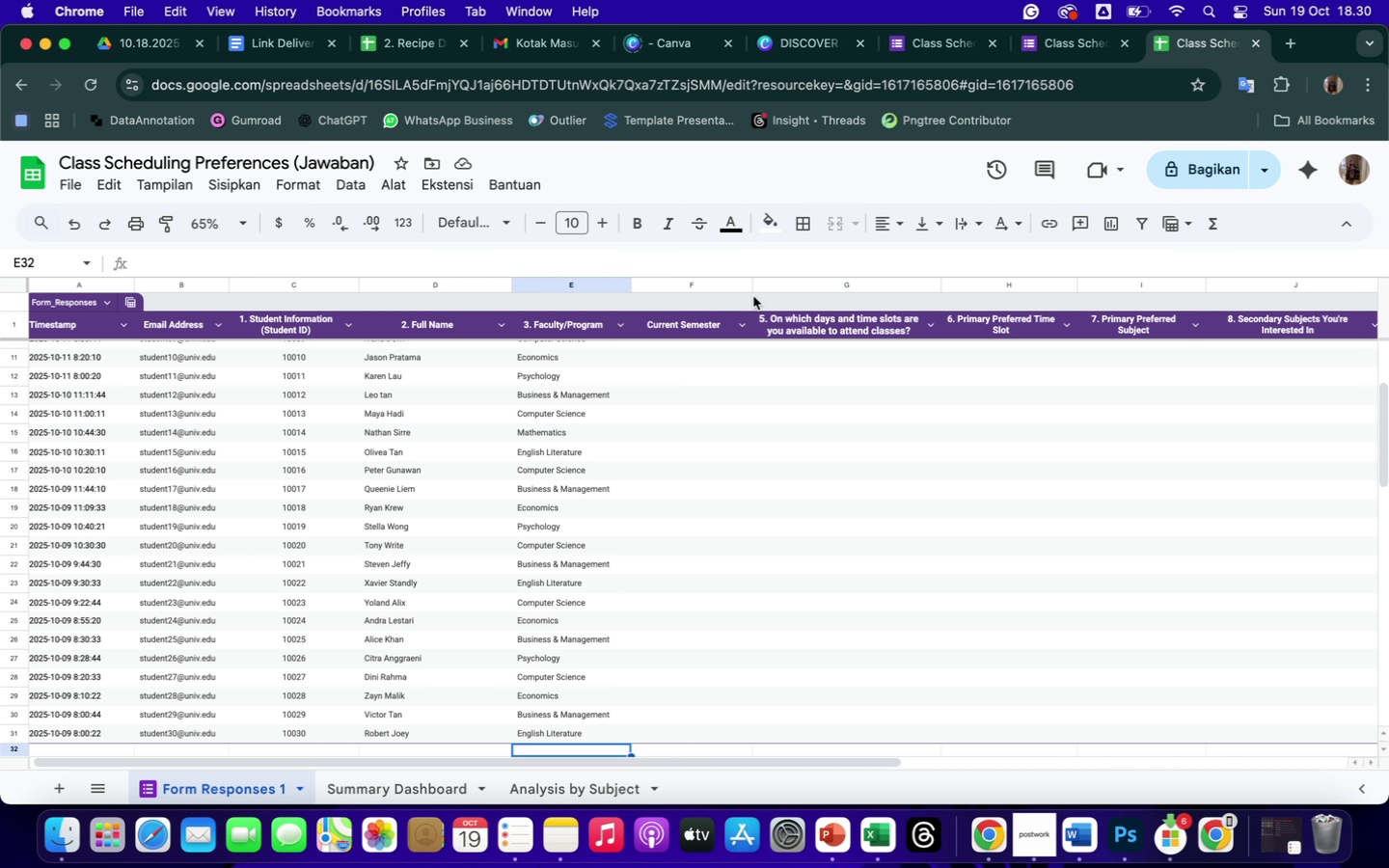 
wait(52.89)
 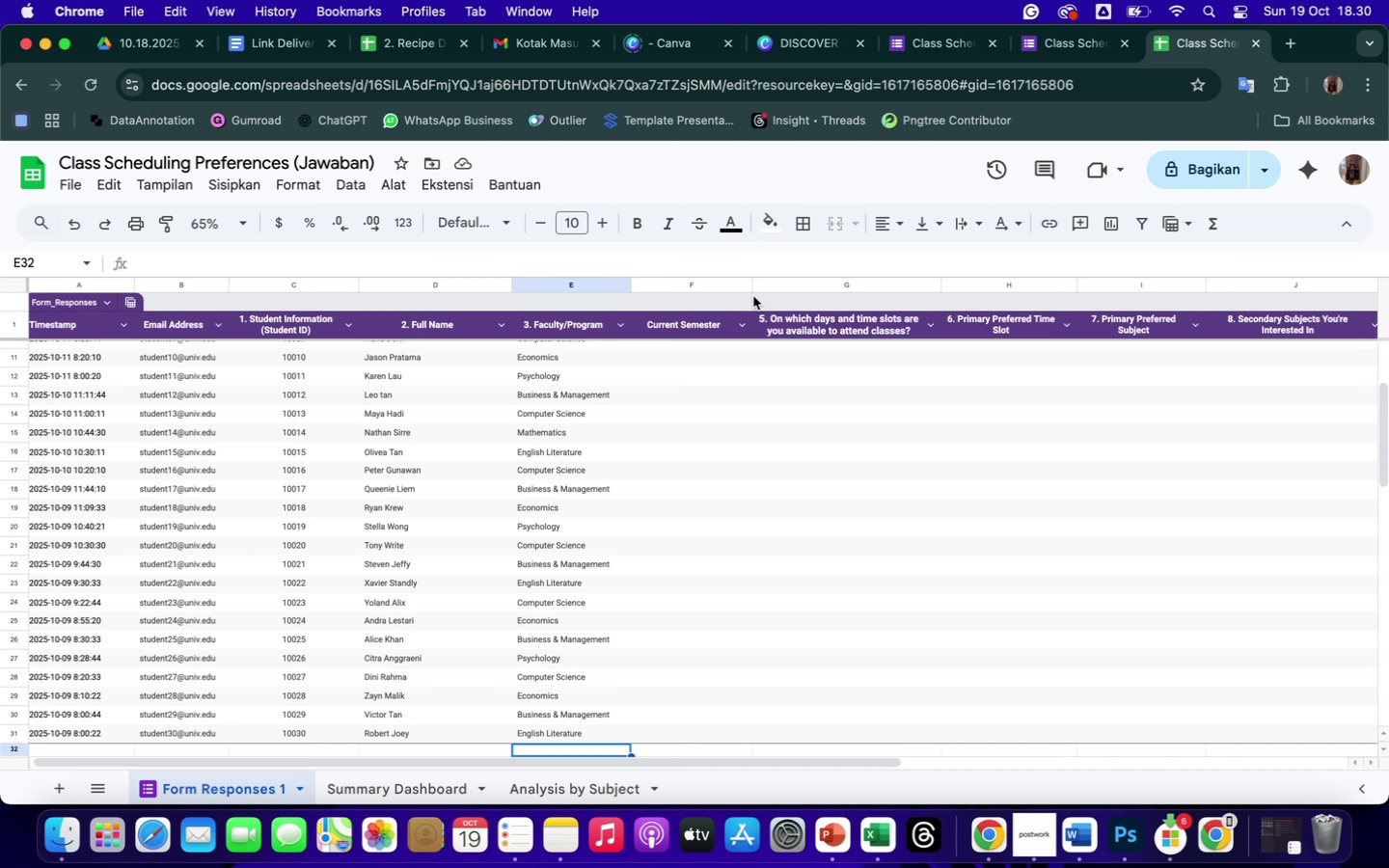 
scroll: coordinate [705, 452], scroll_direction: up, amount: 279.0
 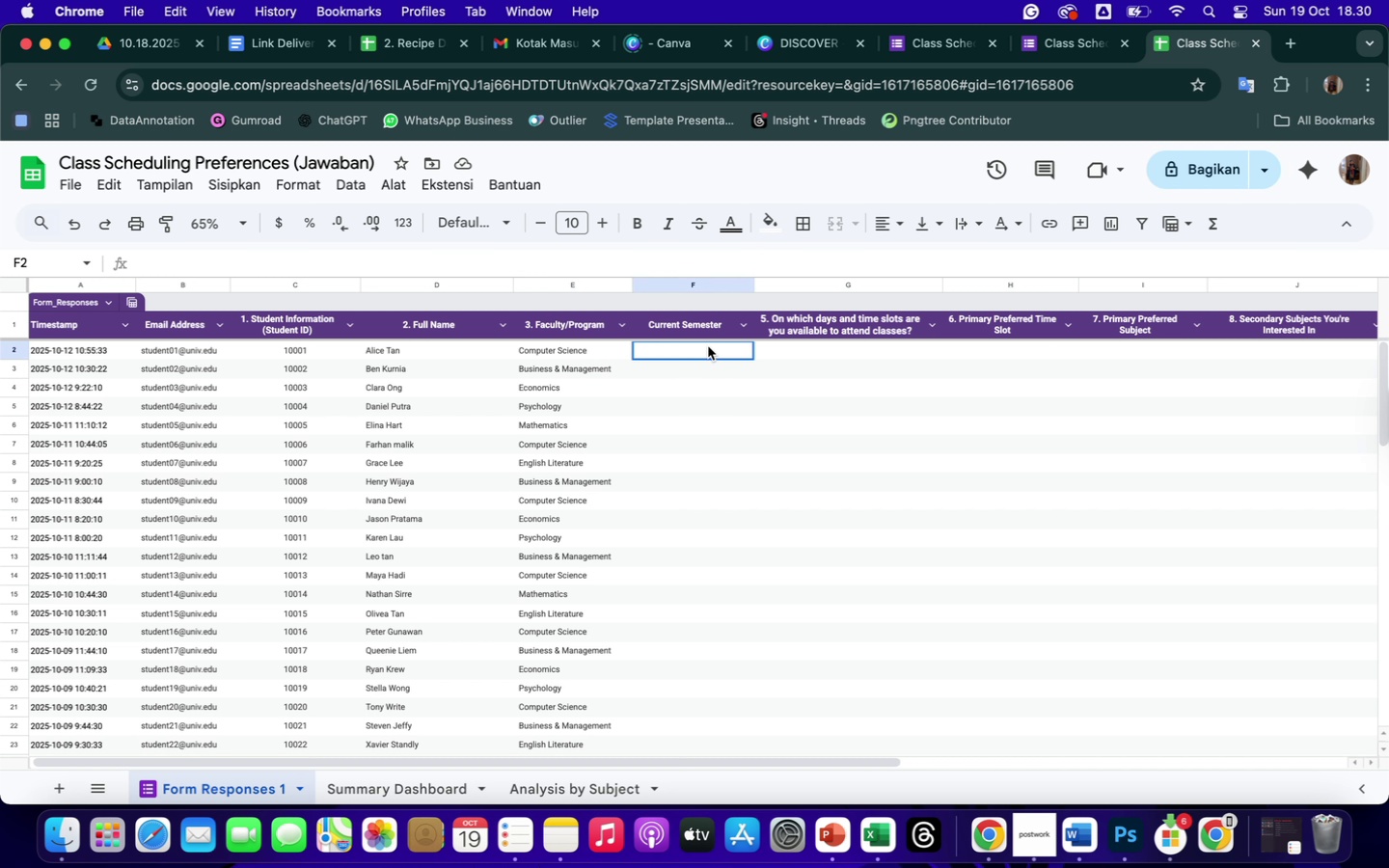 
left_click([708, 346])
 